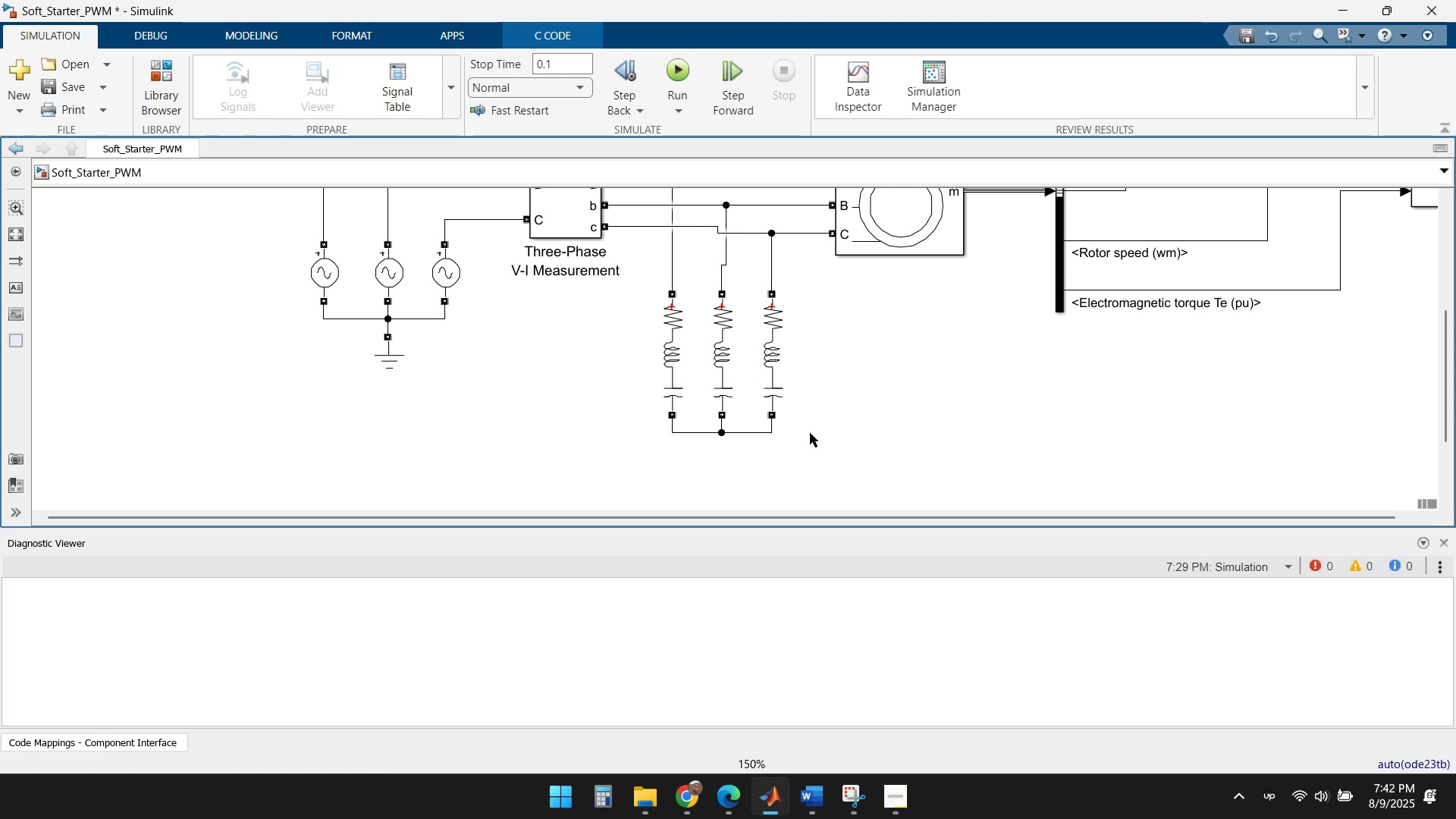 
left_click([897, 434])
 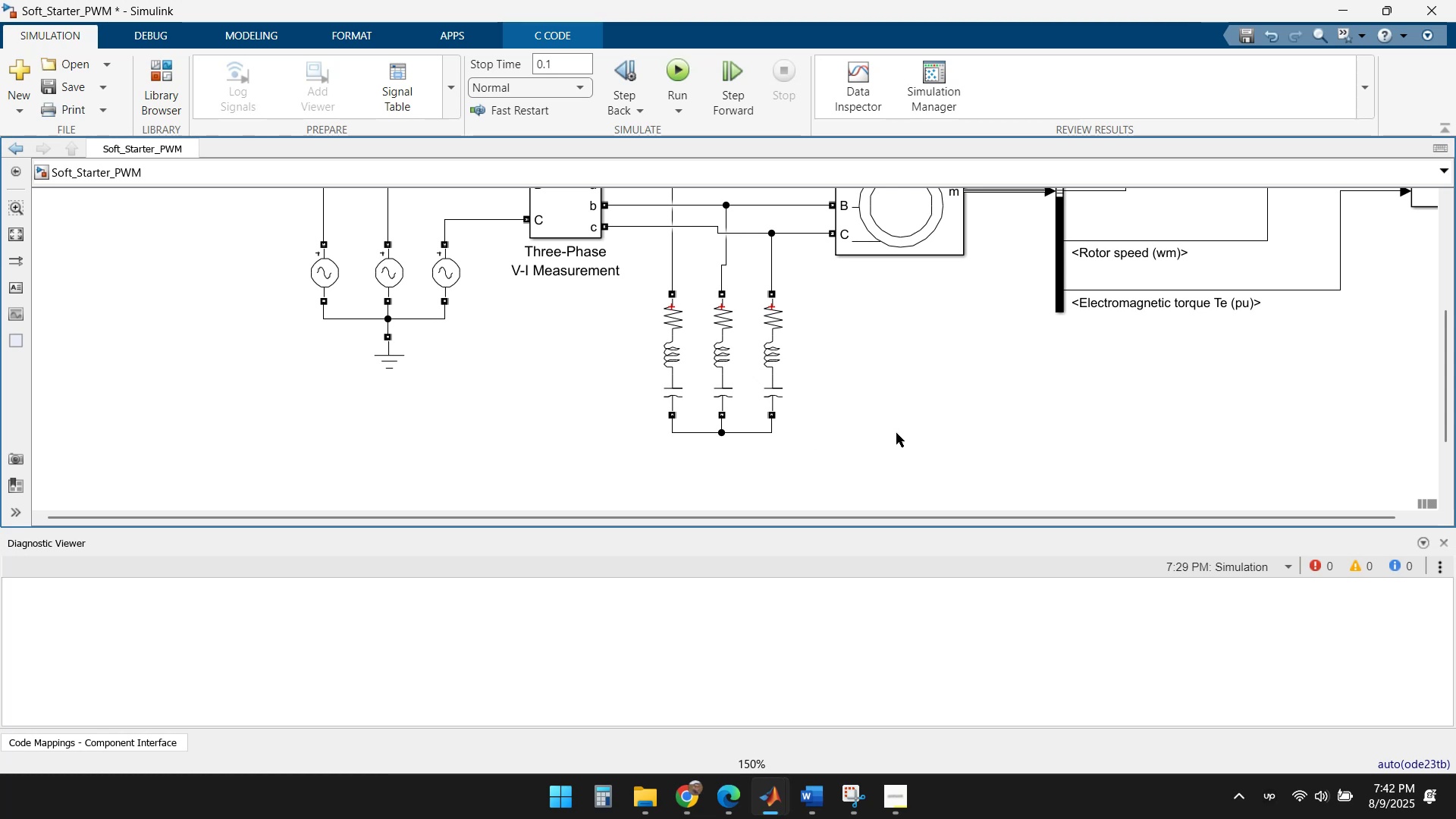 
right_click([893, 432])
 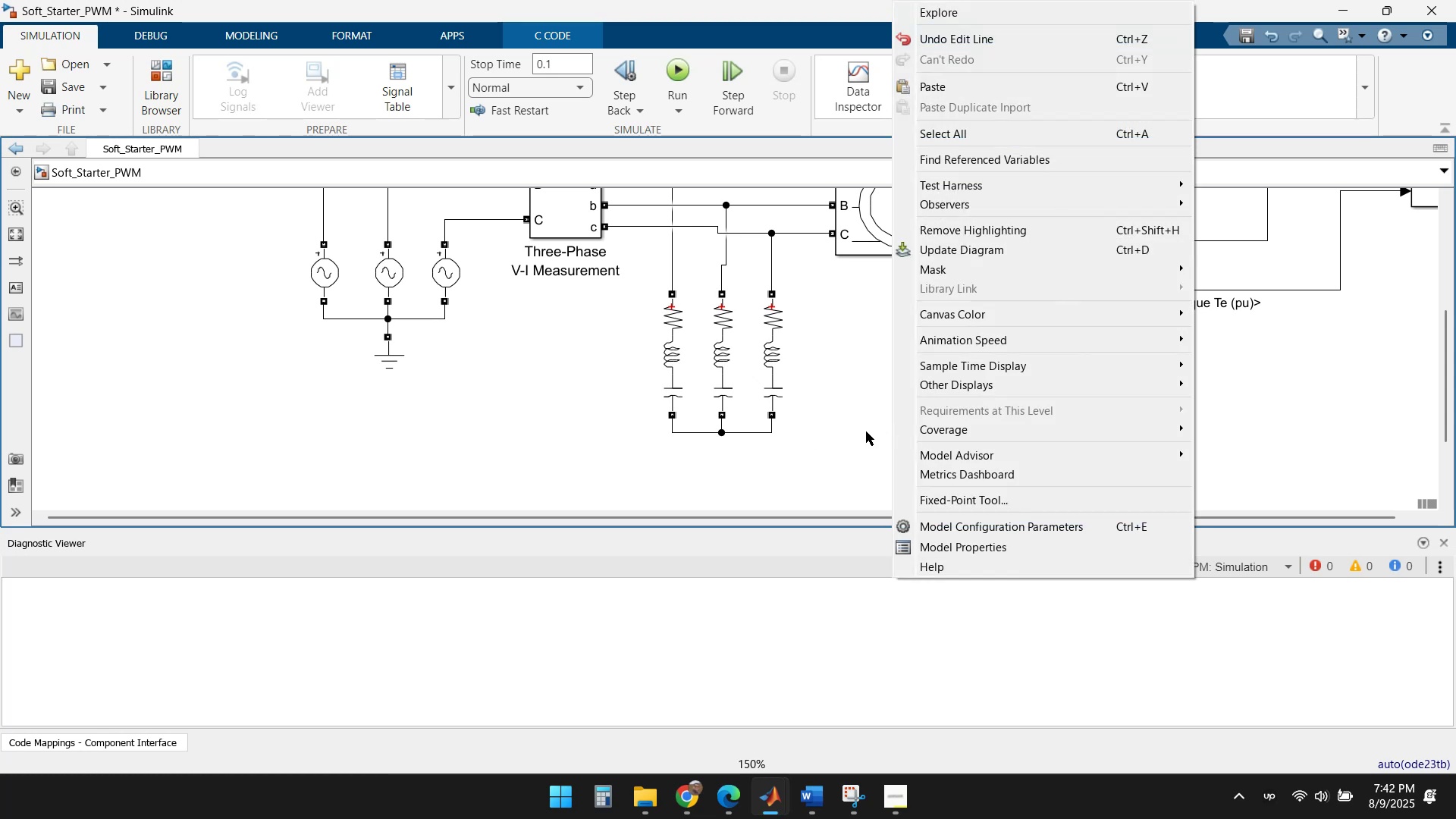 
double_click([866, 431])
 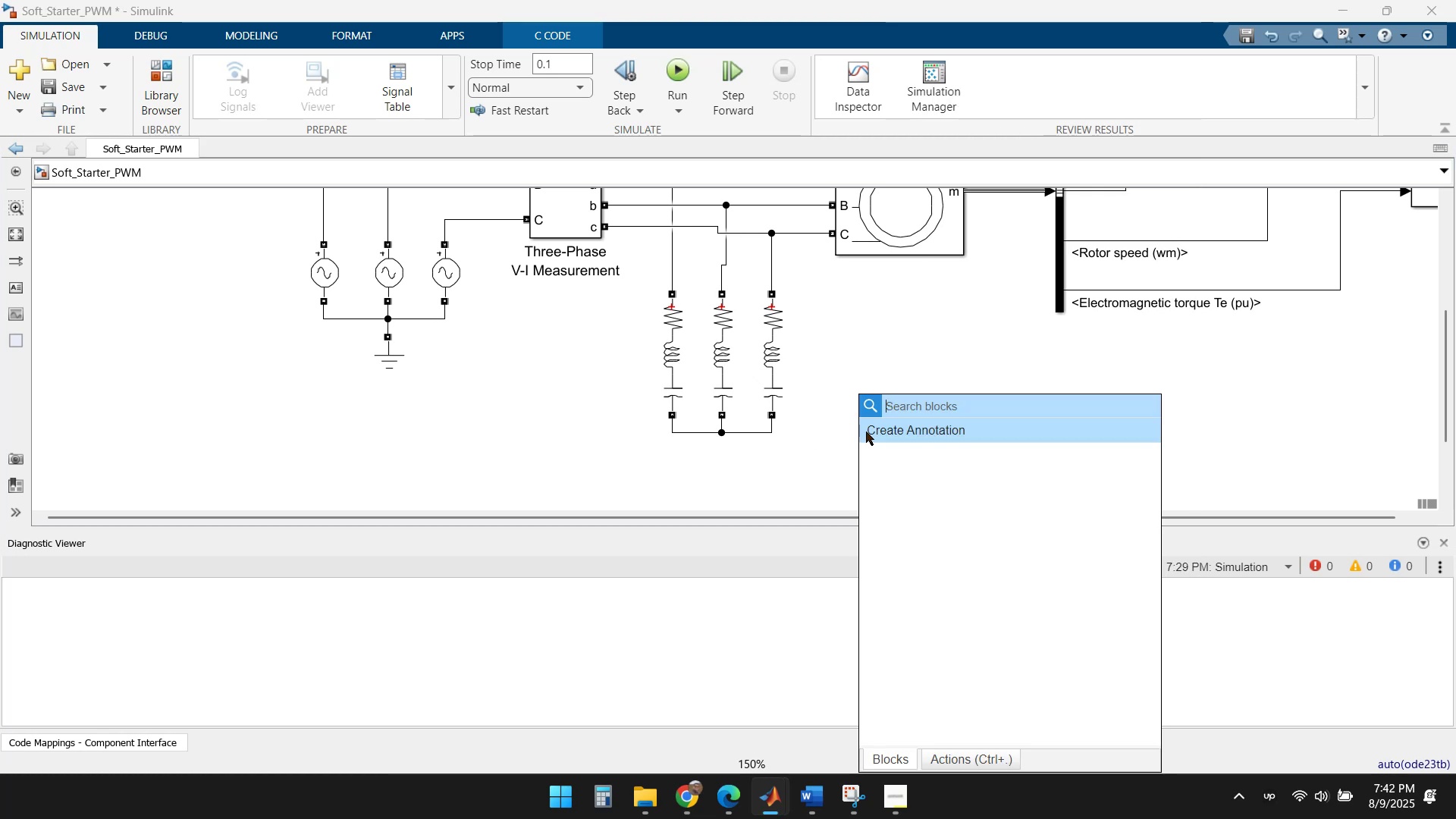 
type(D)
key(Backspace)
type(Groudn)
key(Backspace)
key(Backspace)
type(nd)
 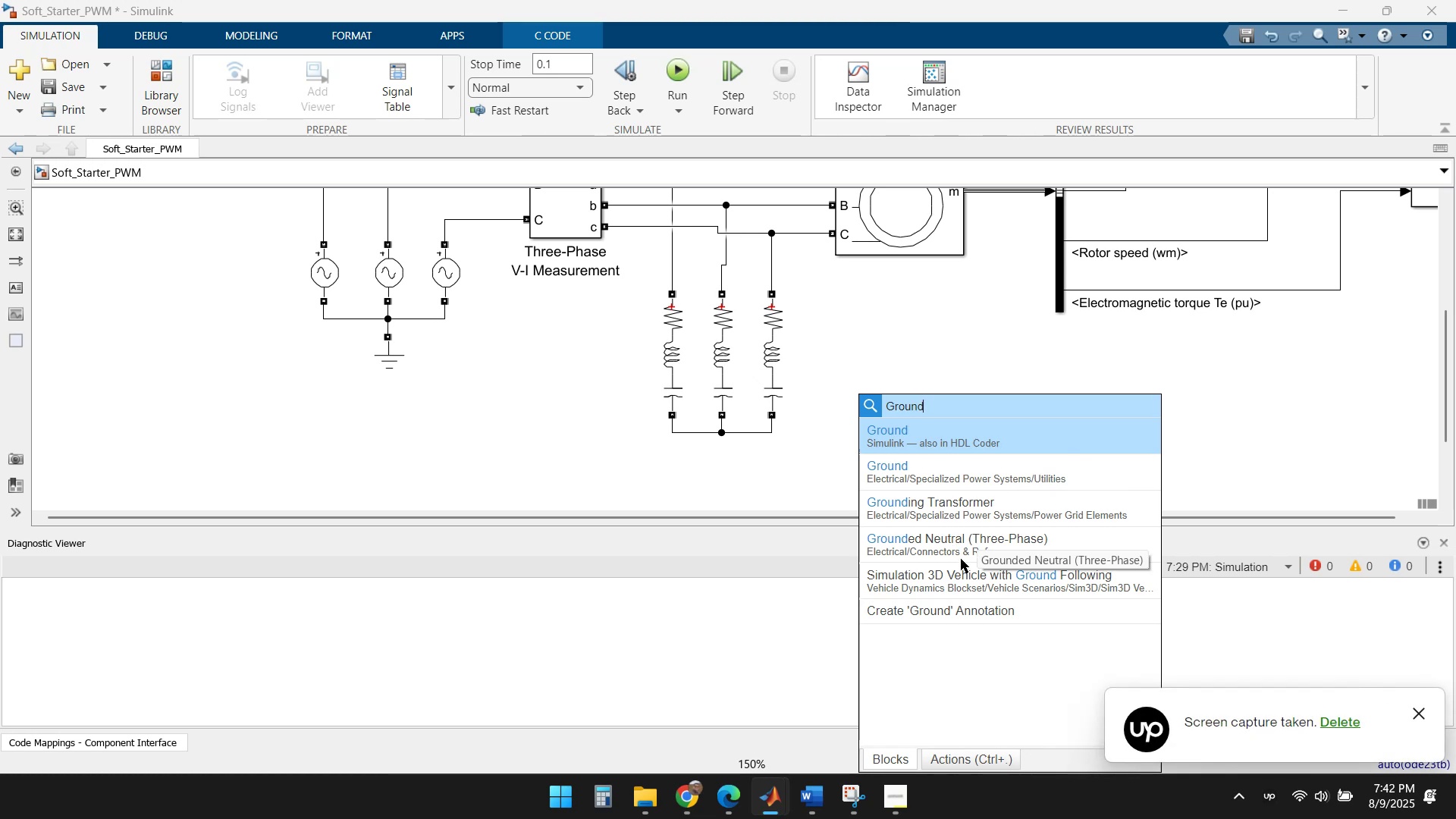 
wait(11.82)
 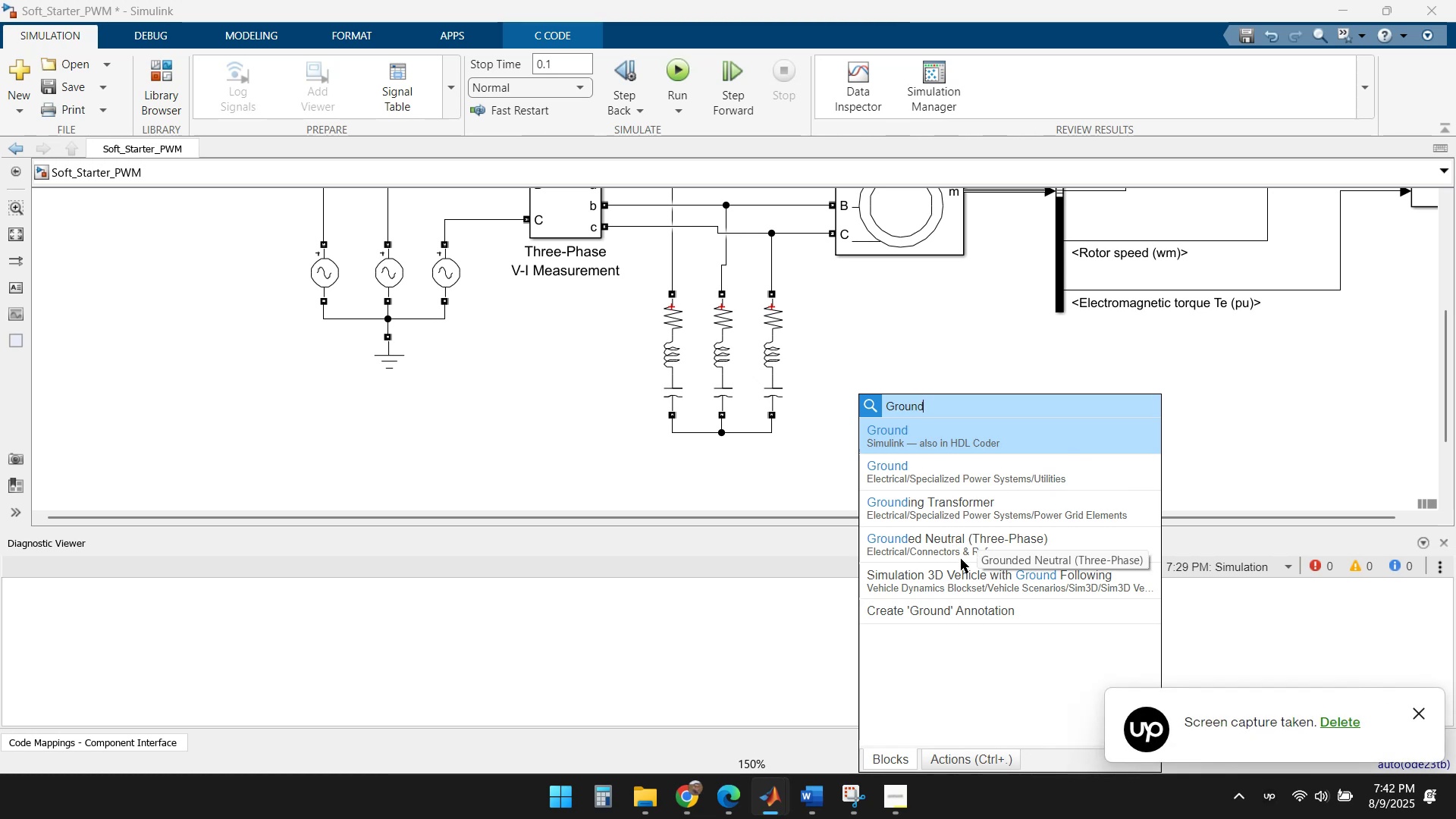 
left_click([965, 469])
 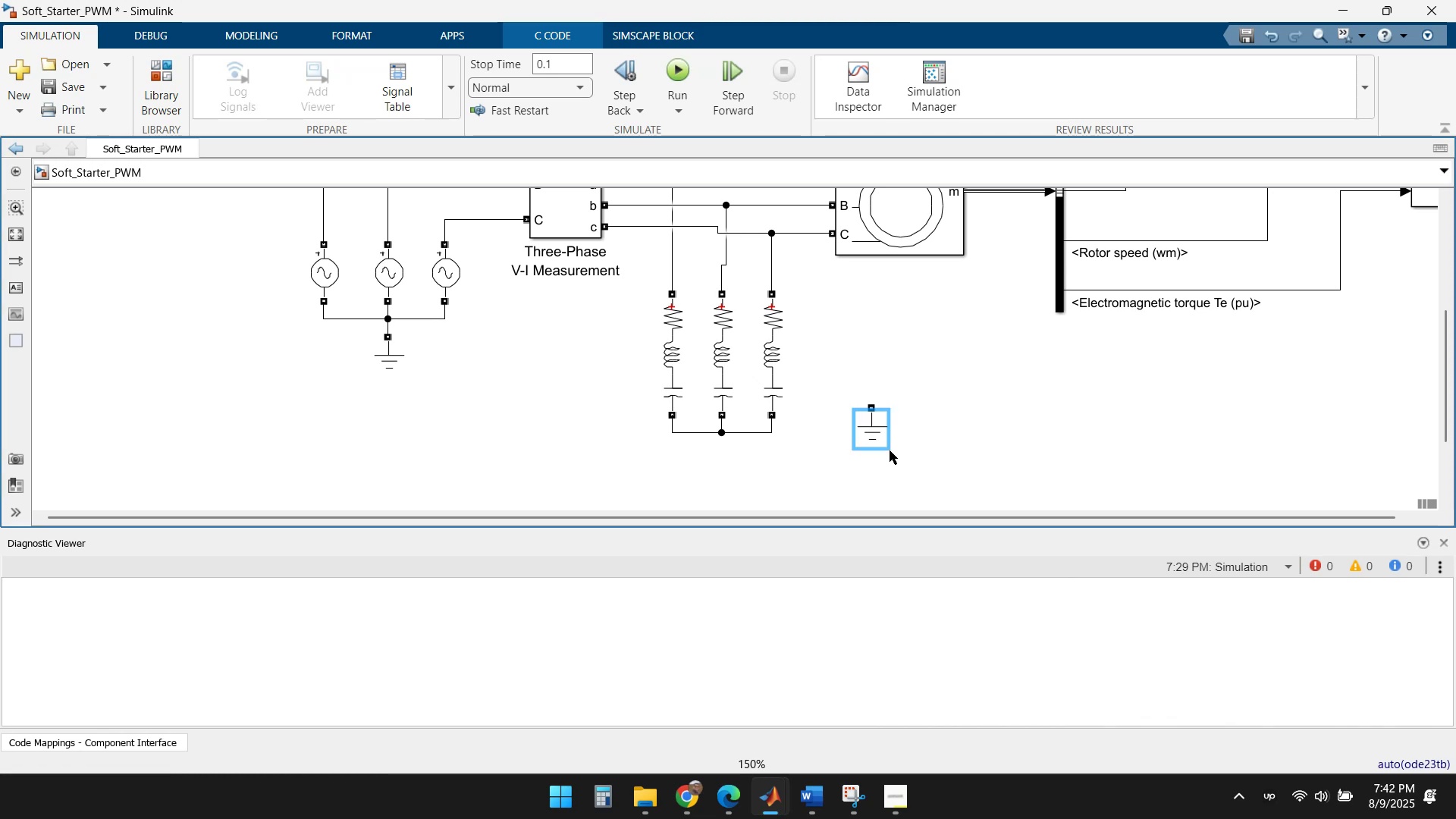 
left_click_drag(start_coordinate=[874, 431], to_coordinate=[797, 493])
 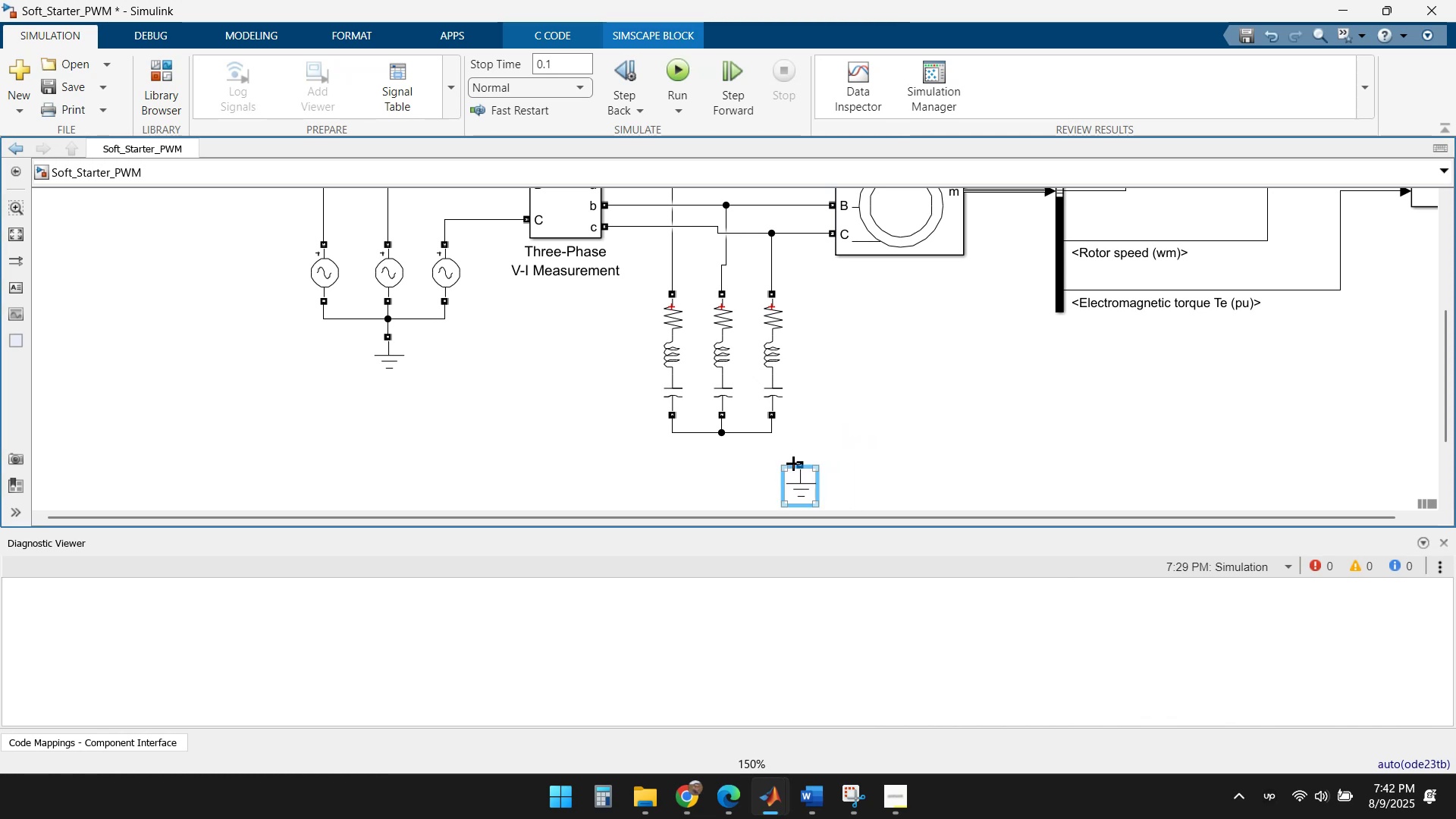 
left_click_drag(start_coordinate=[797, 462], to_coordinate=[760, 431])
 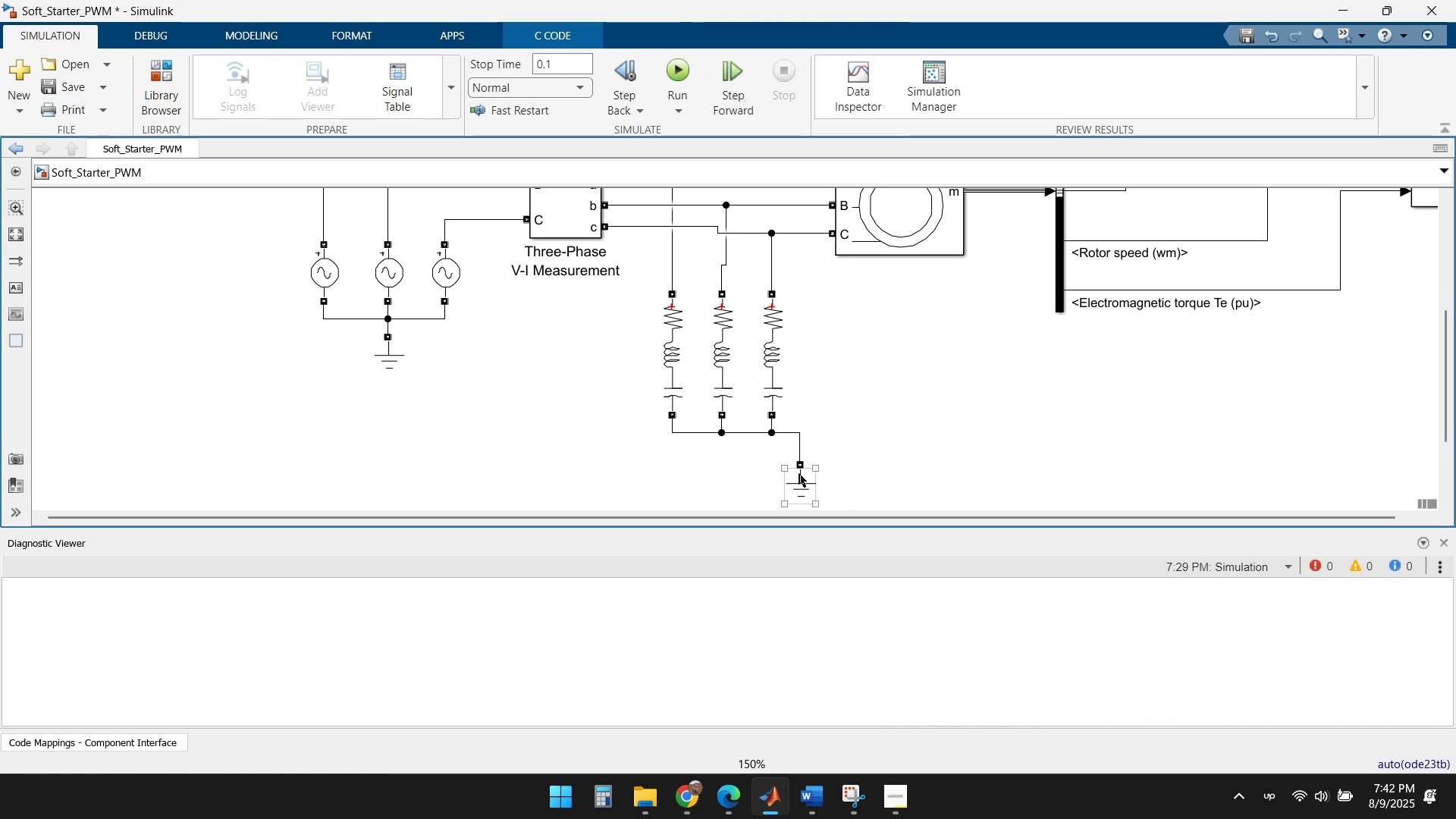 
left_click_drag(start_coordinate=[802, 483], to_coordinate=[720, 482])
 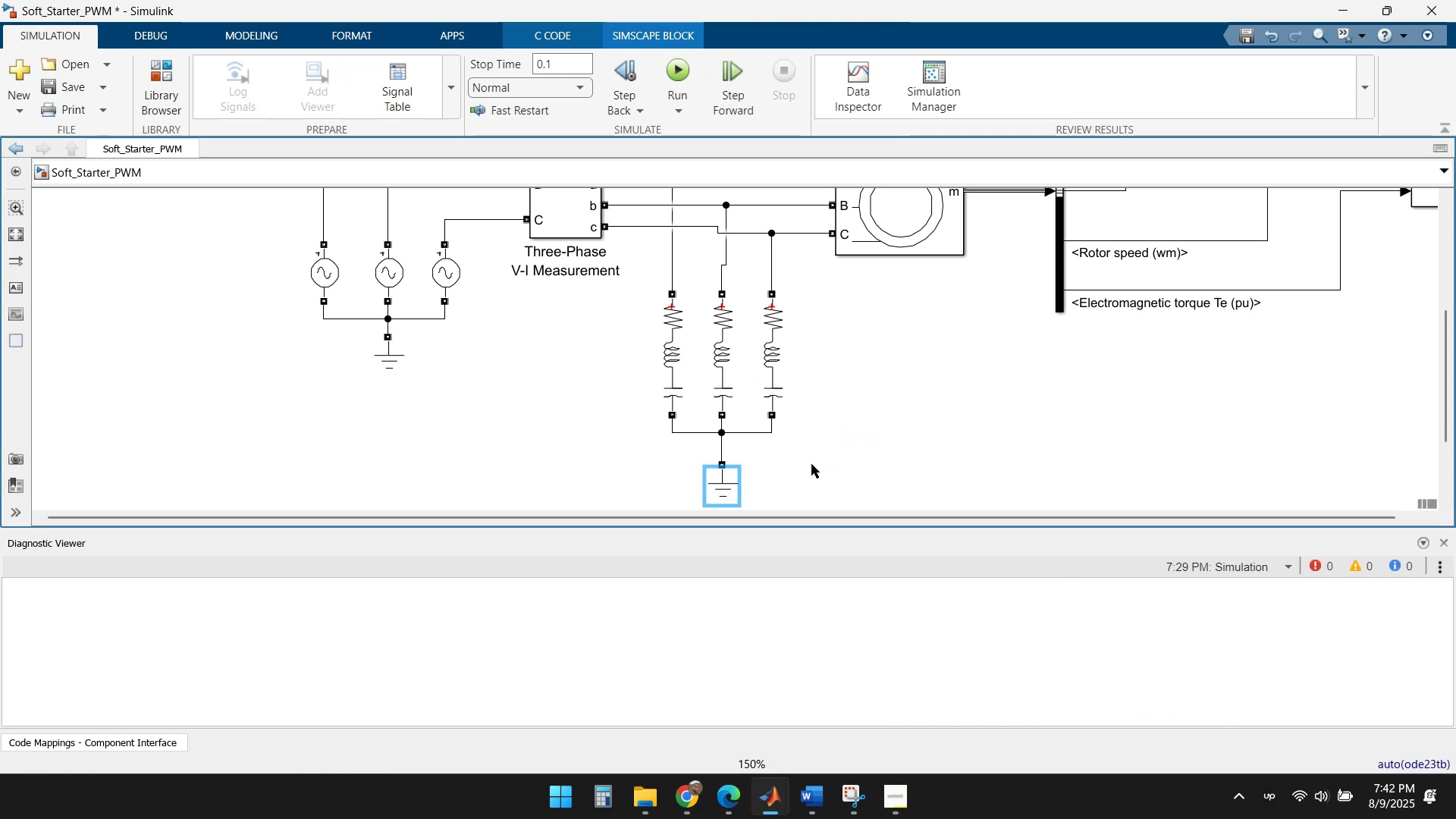 
left_click([858, 447])
 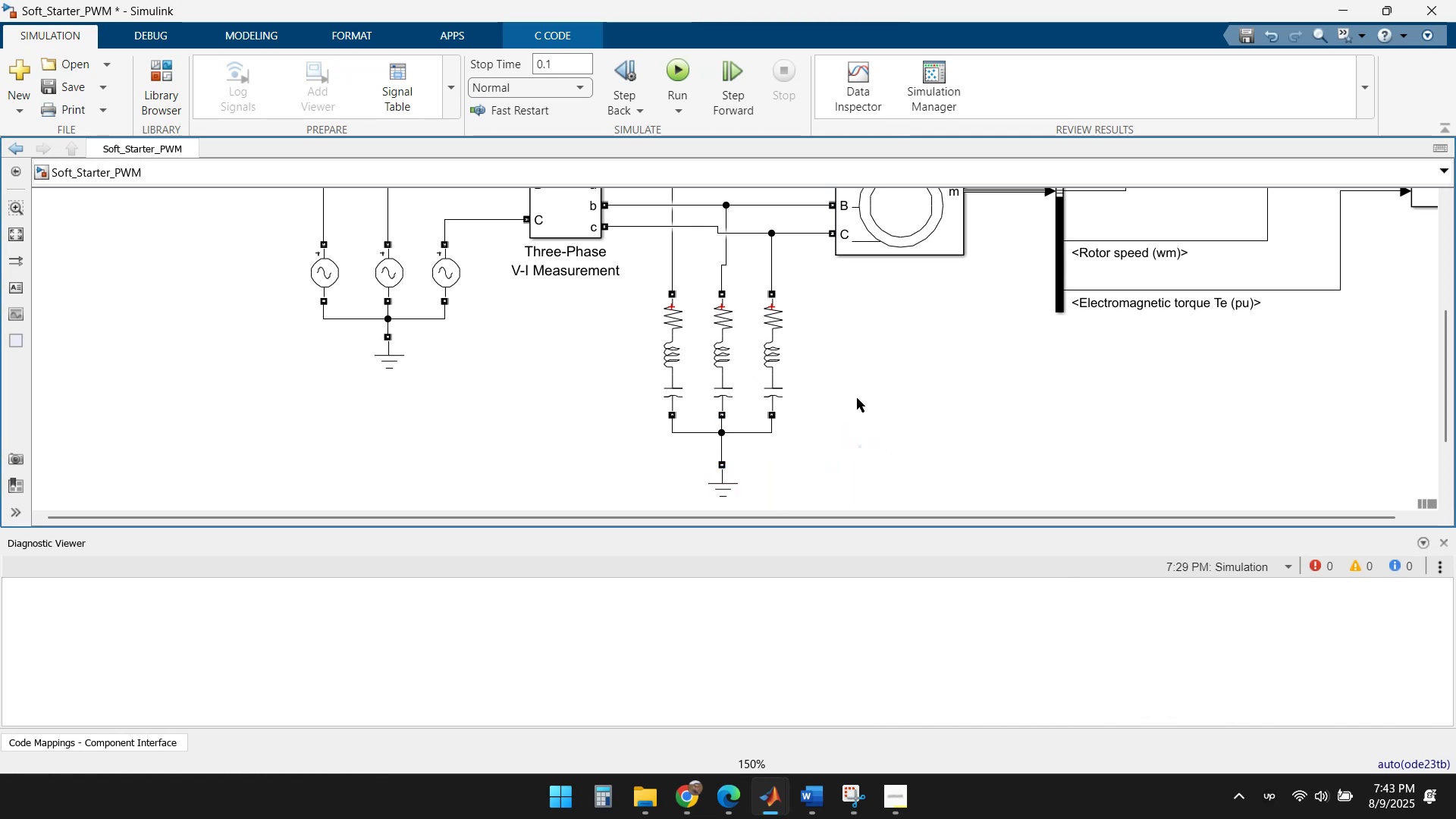 
scroll: coordinate [857, 398], scroll_direction: down, amount: 2.0
 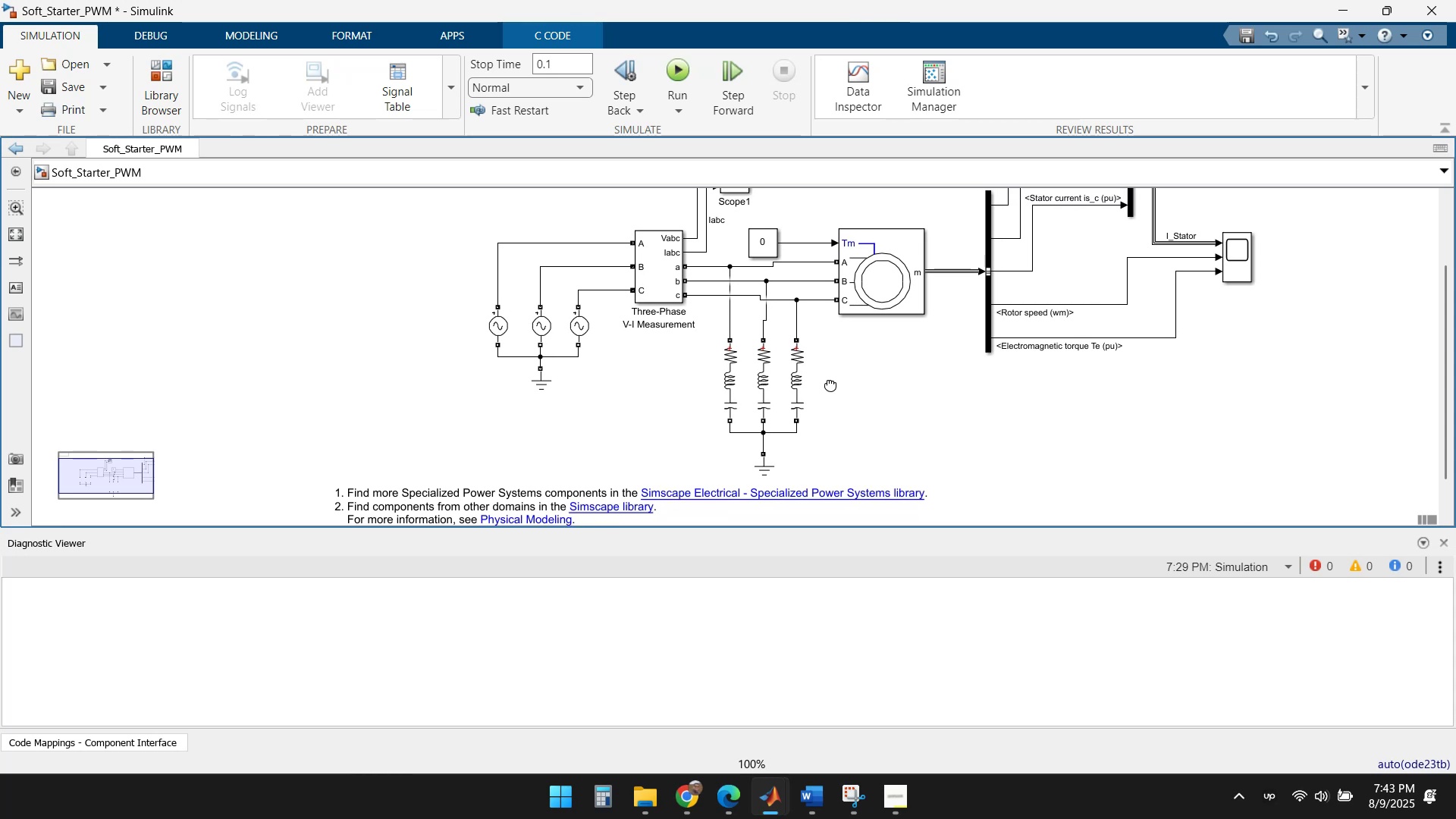 
scroll: coordinate [798, 393], scroll_direction: up, amount: 2.0
 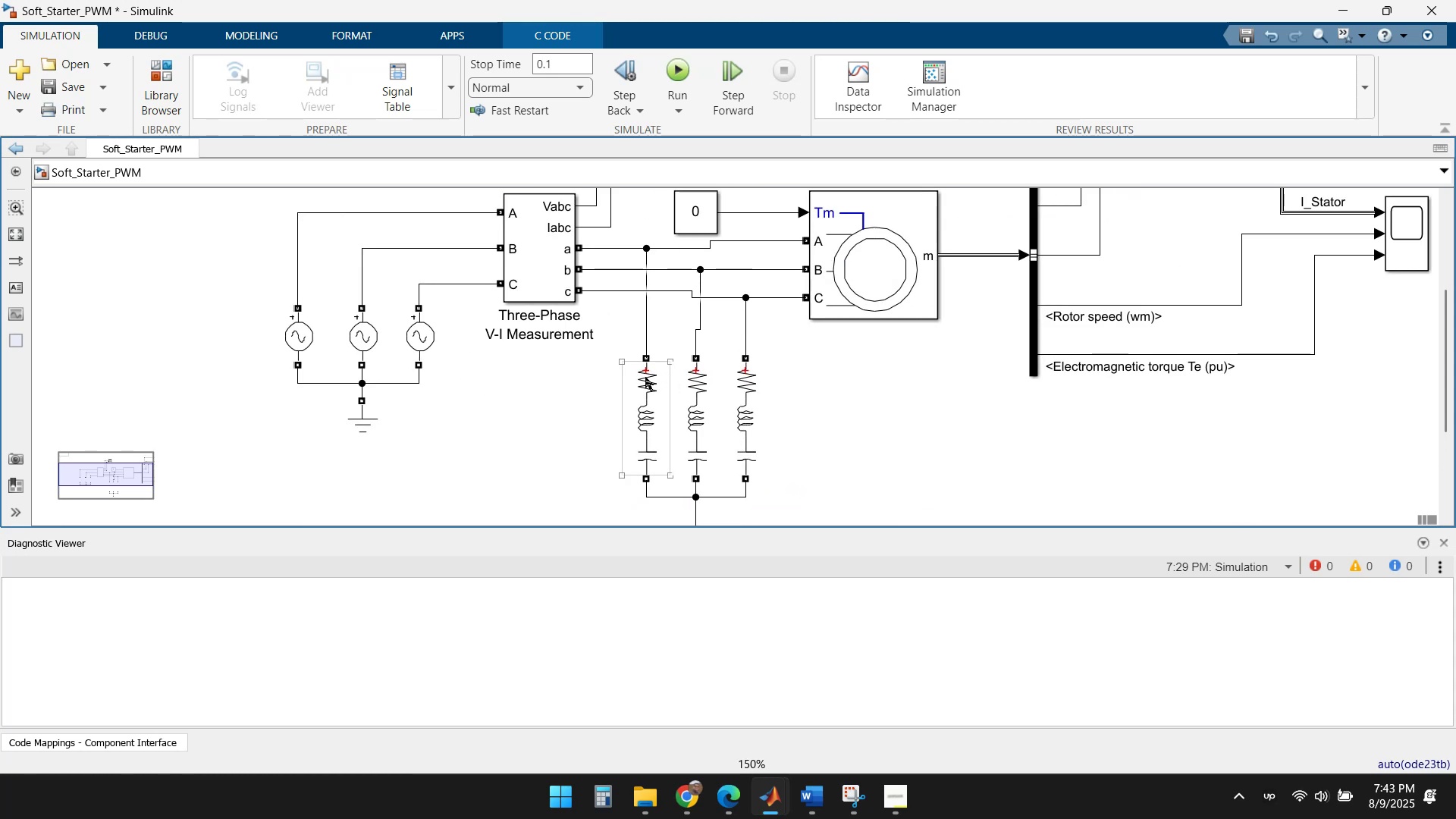 
double_click([645, 377])
 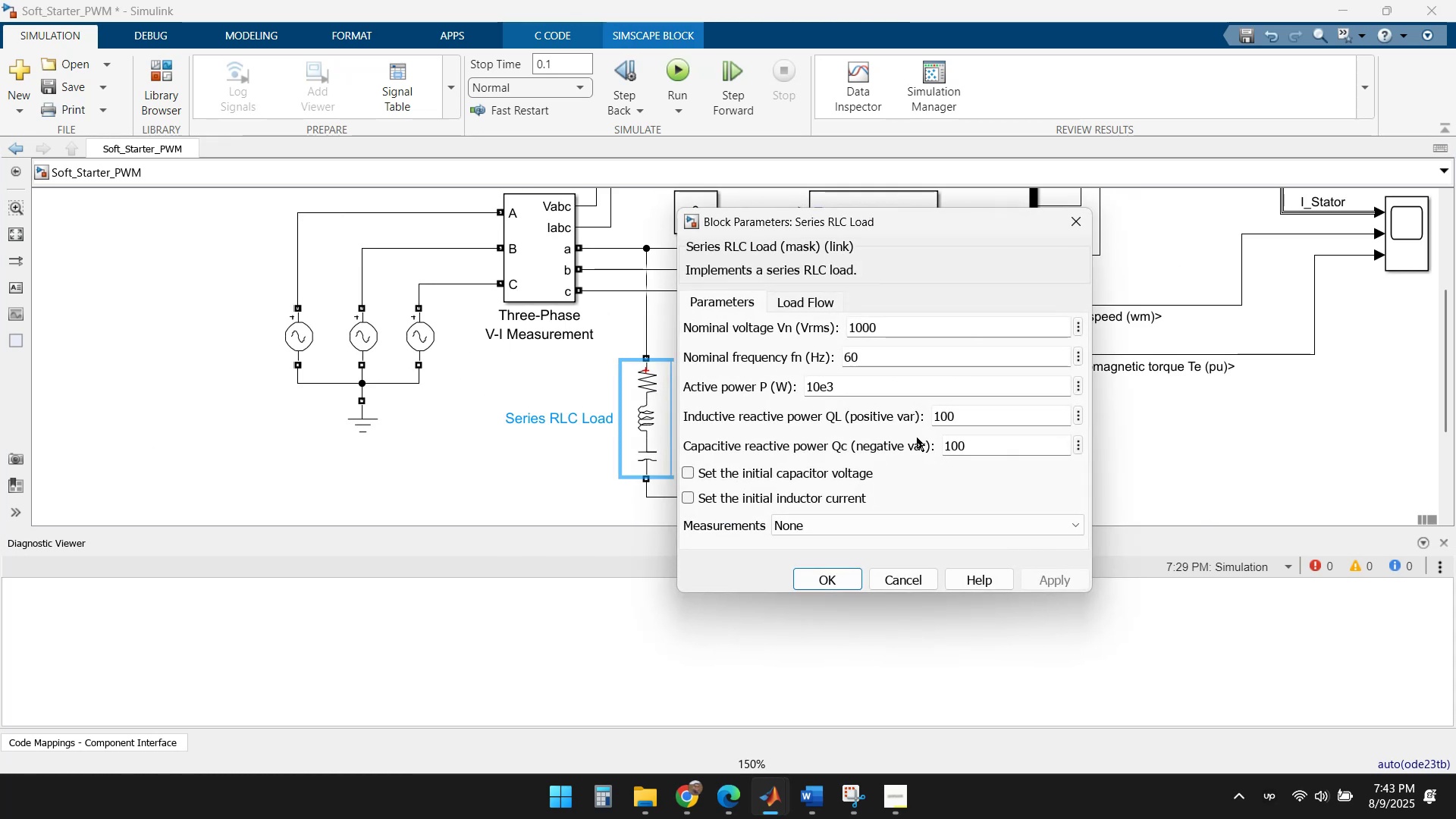 
left_click([799, 302])
 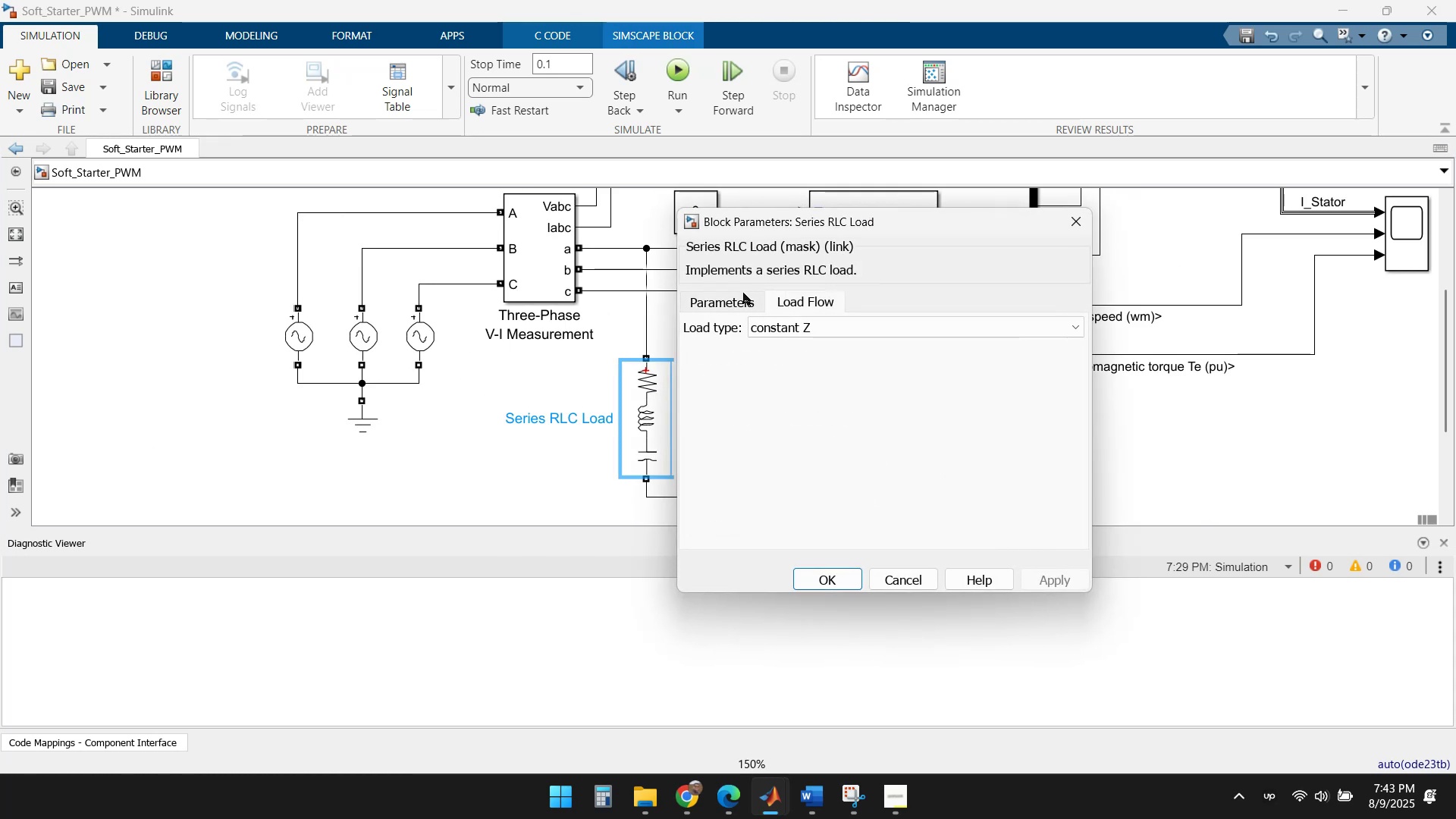 
left_click([743, 293])
 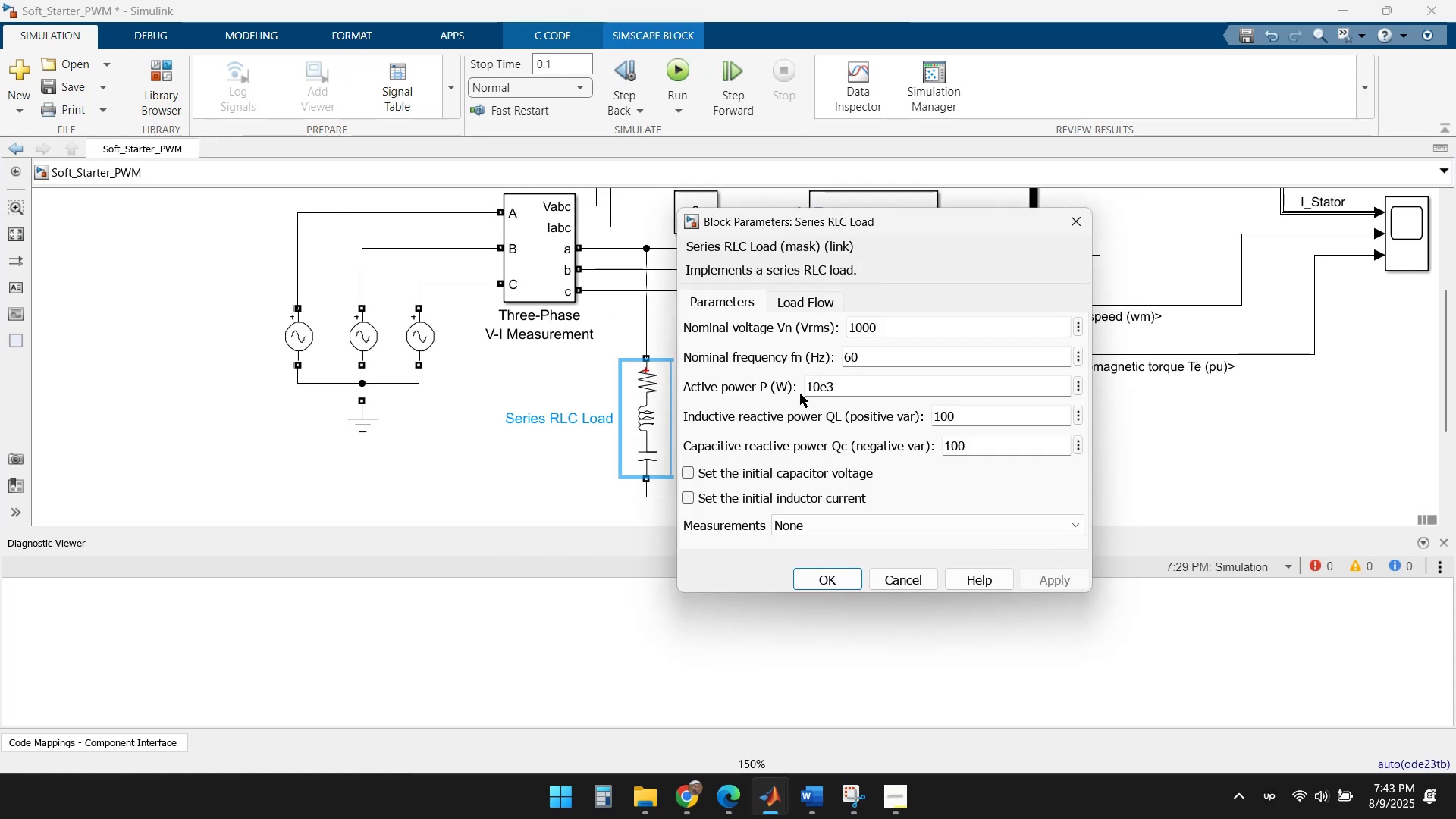 
key(Escape)
 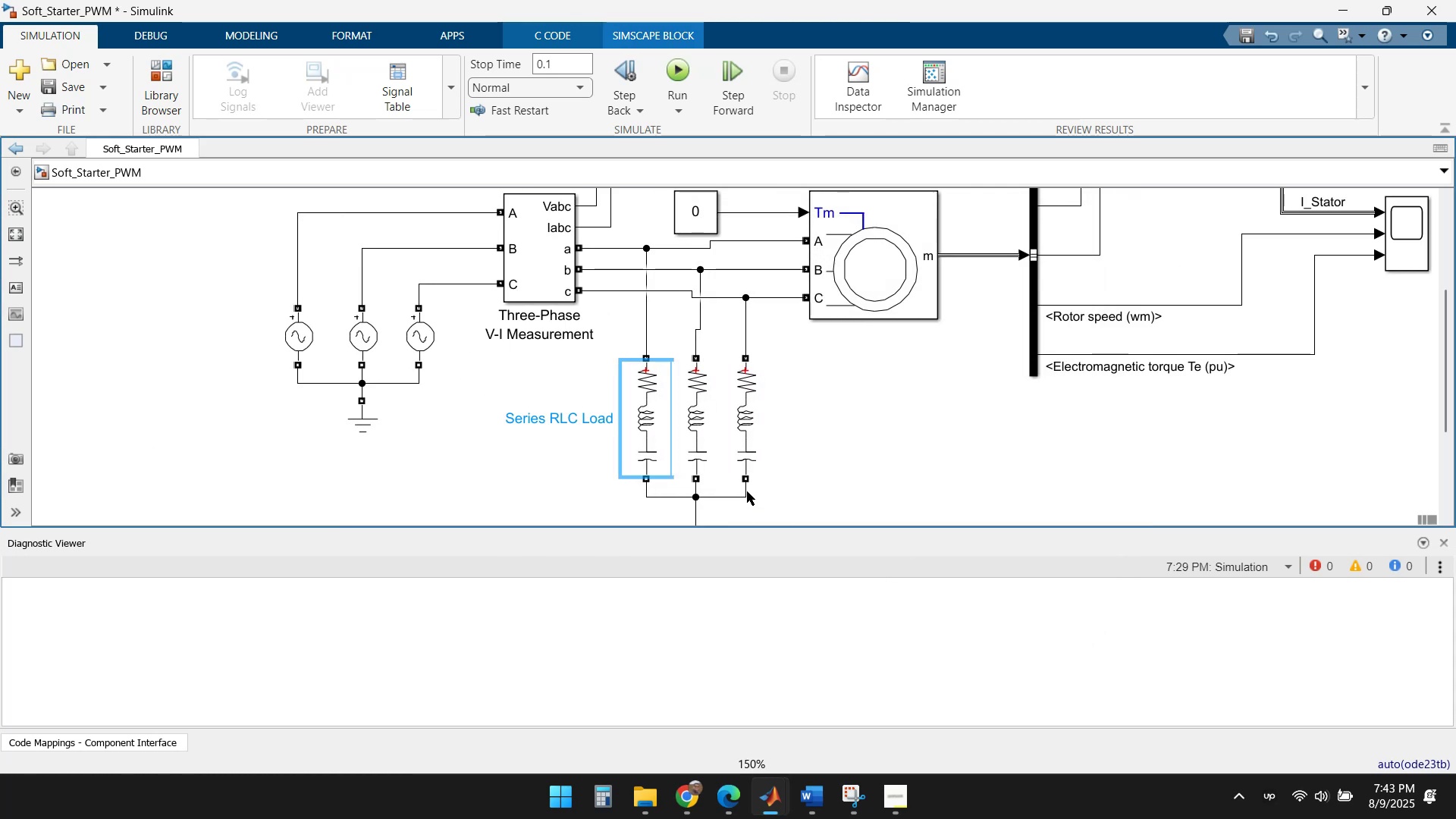 
left_click([855, 449])
 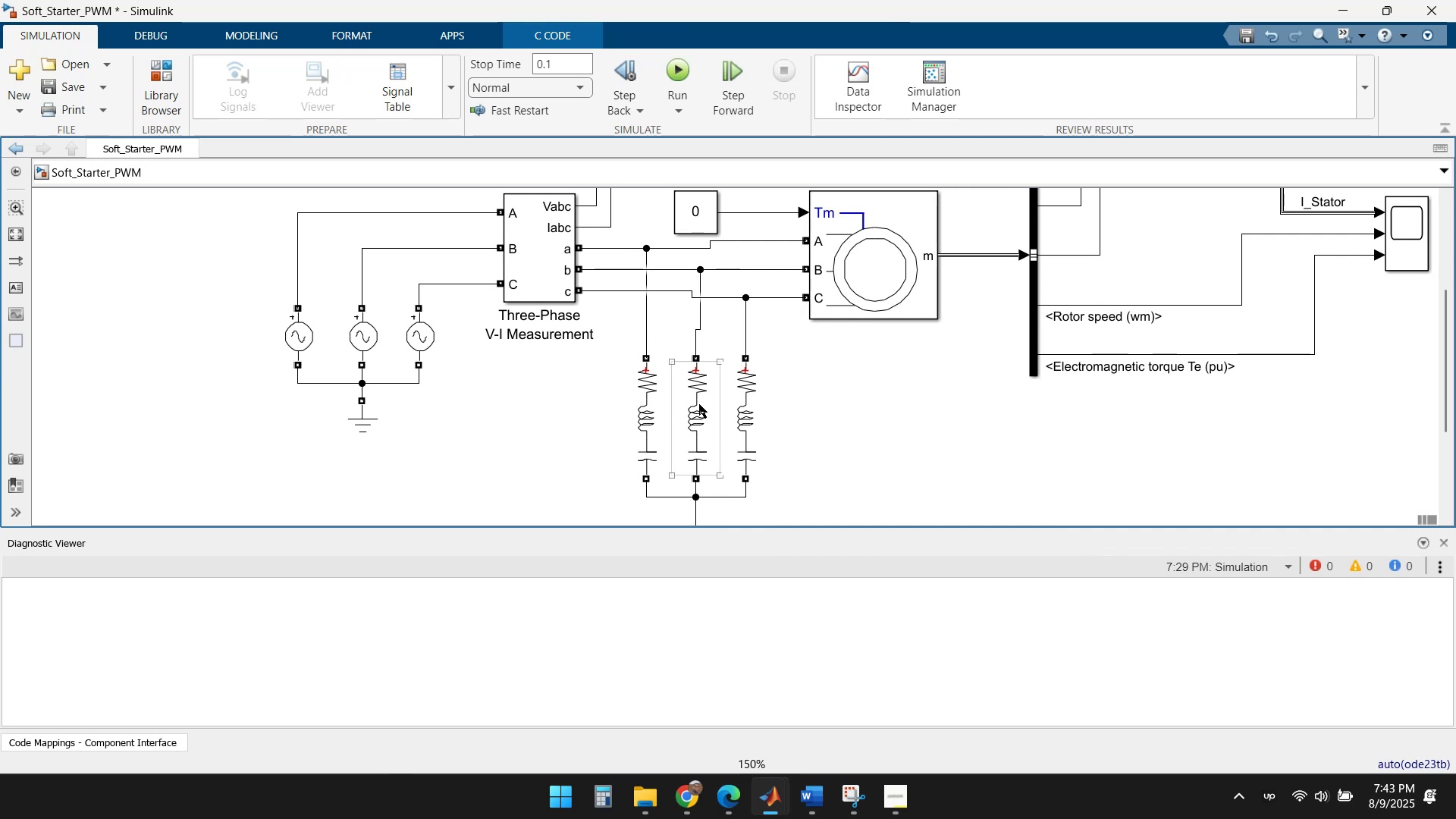 
double_click([698, 404])
 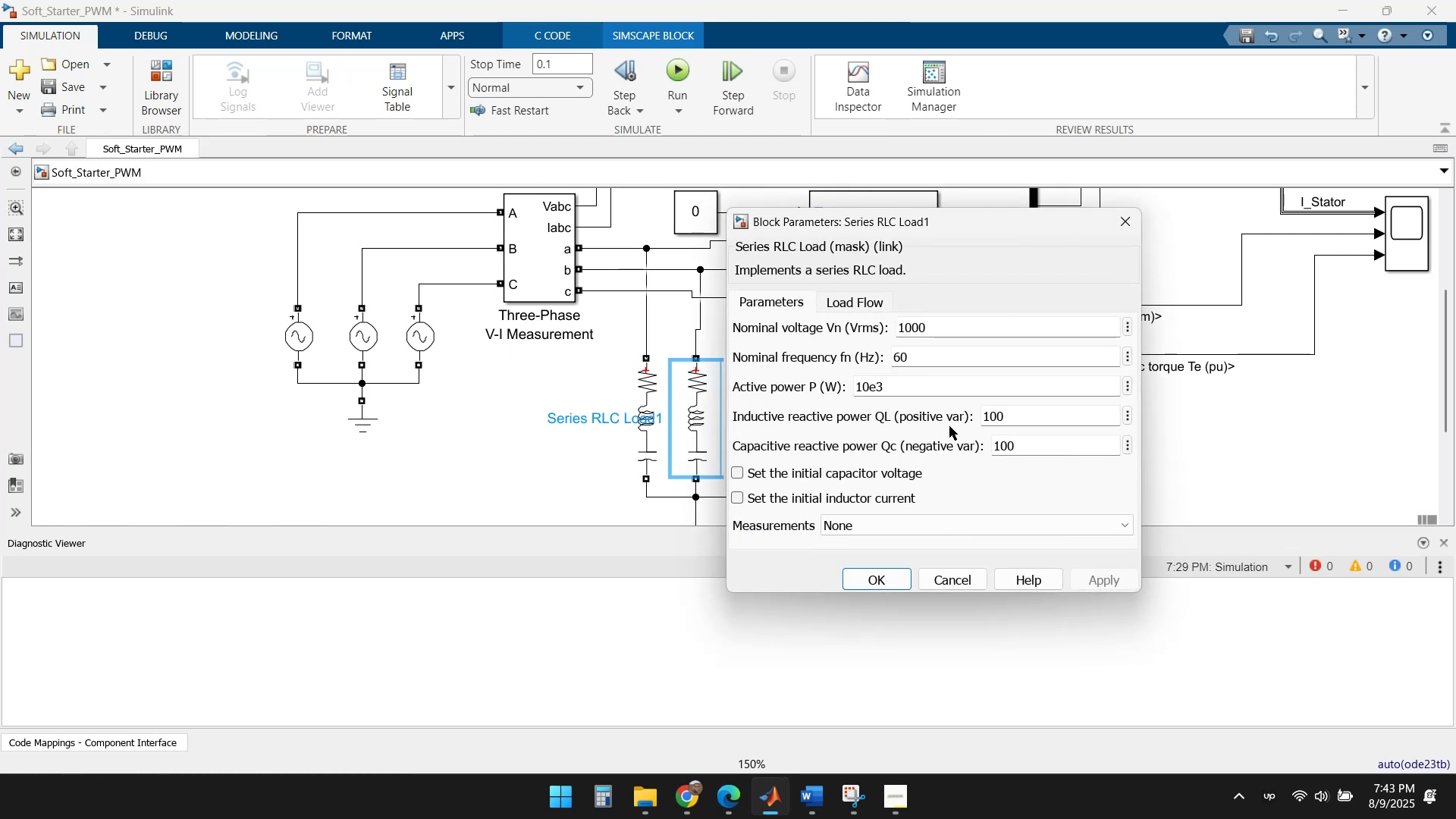 
key(Escape)
 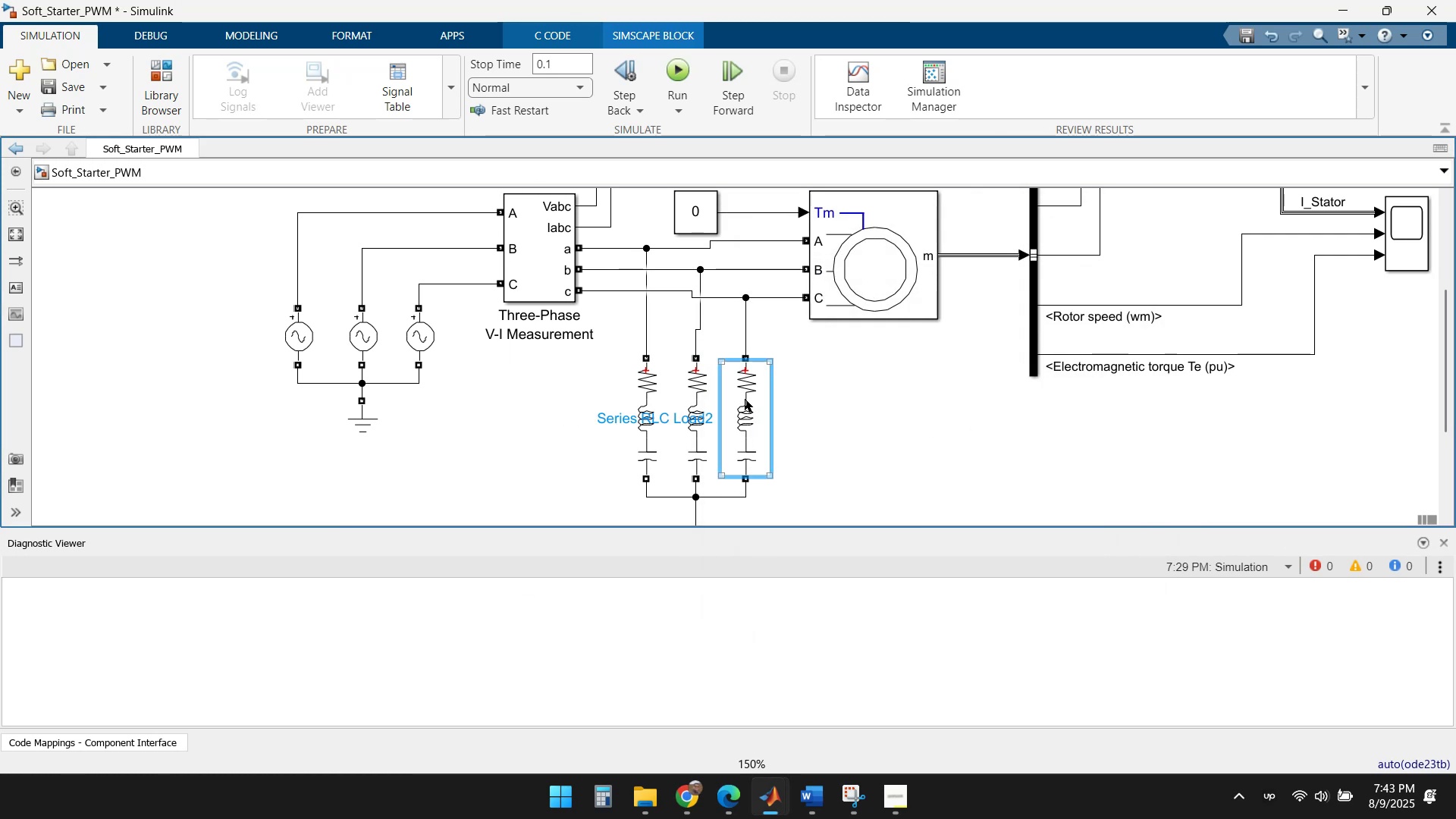 
double_click([747, 400])
 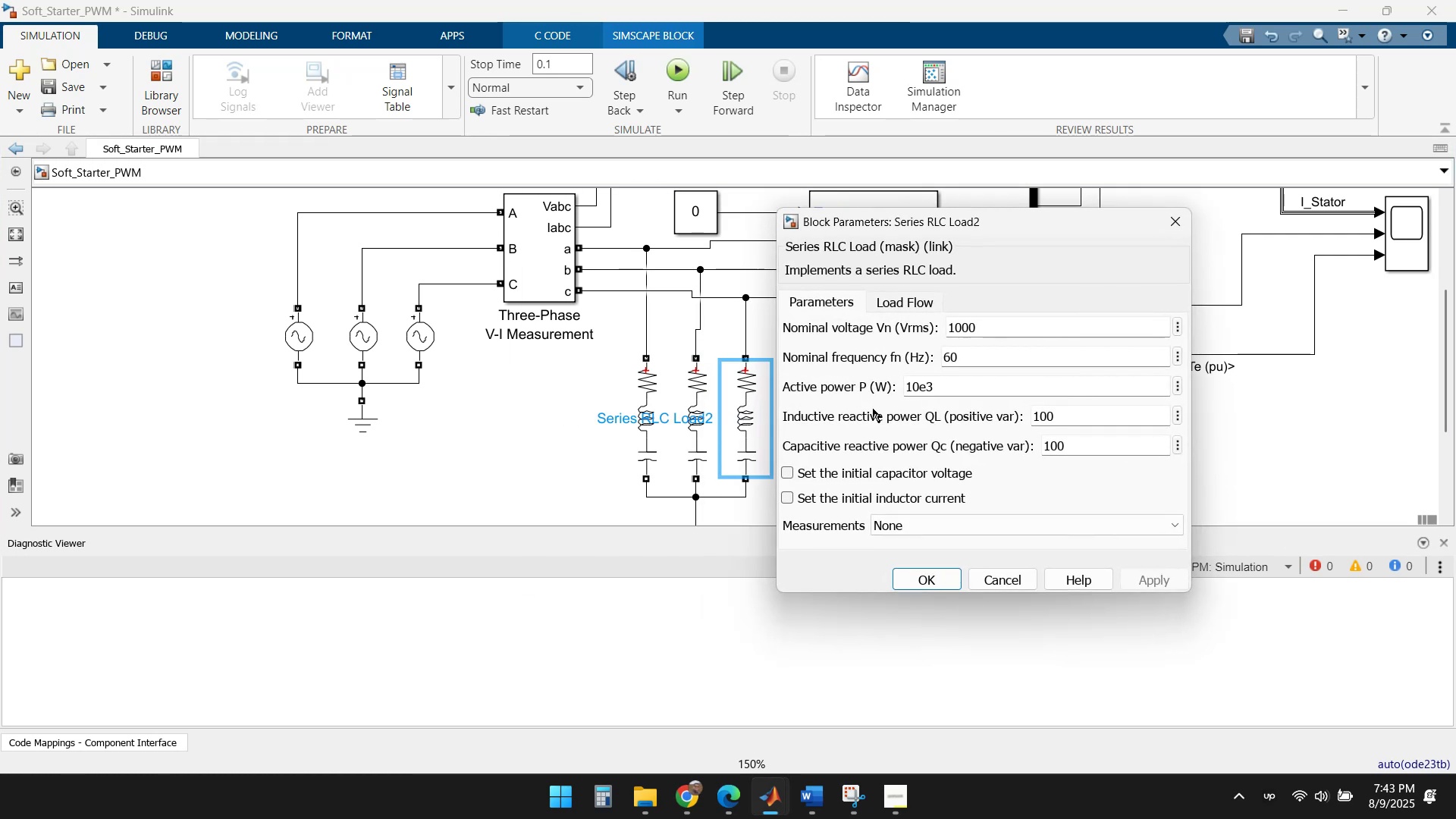 
key(Escape)
 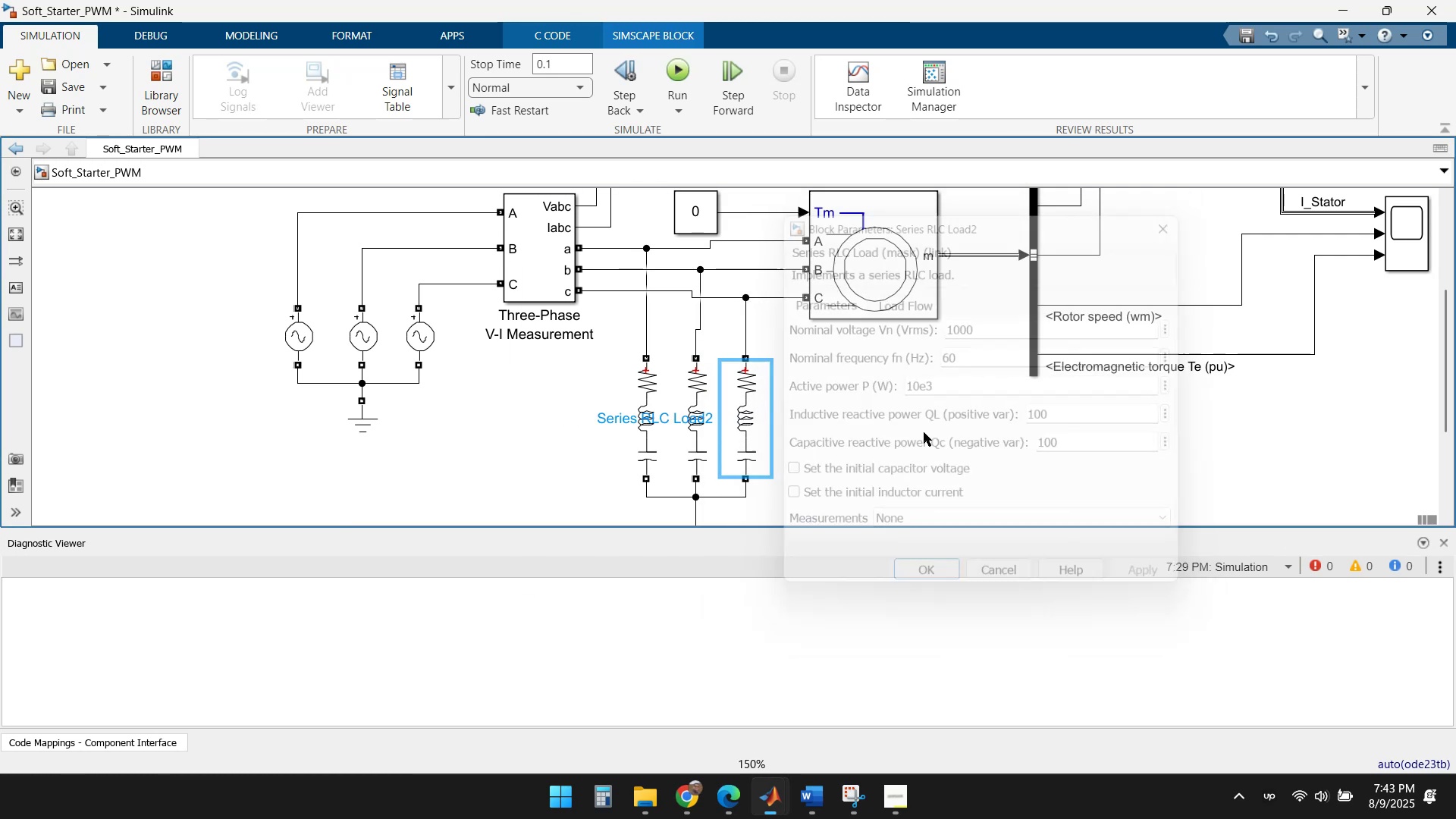 
key(Escape)
 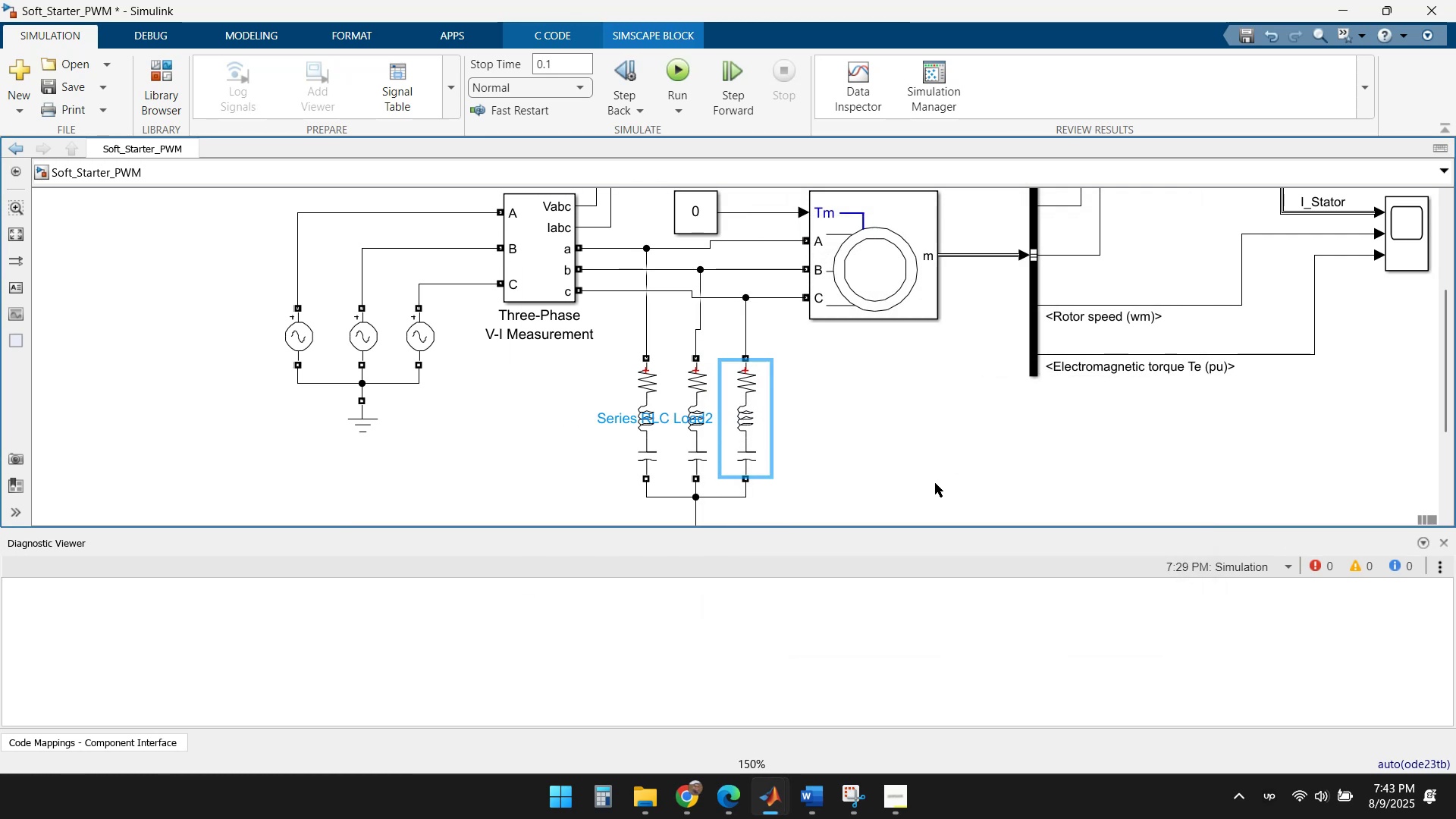 
left_click([921, 465])
 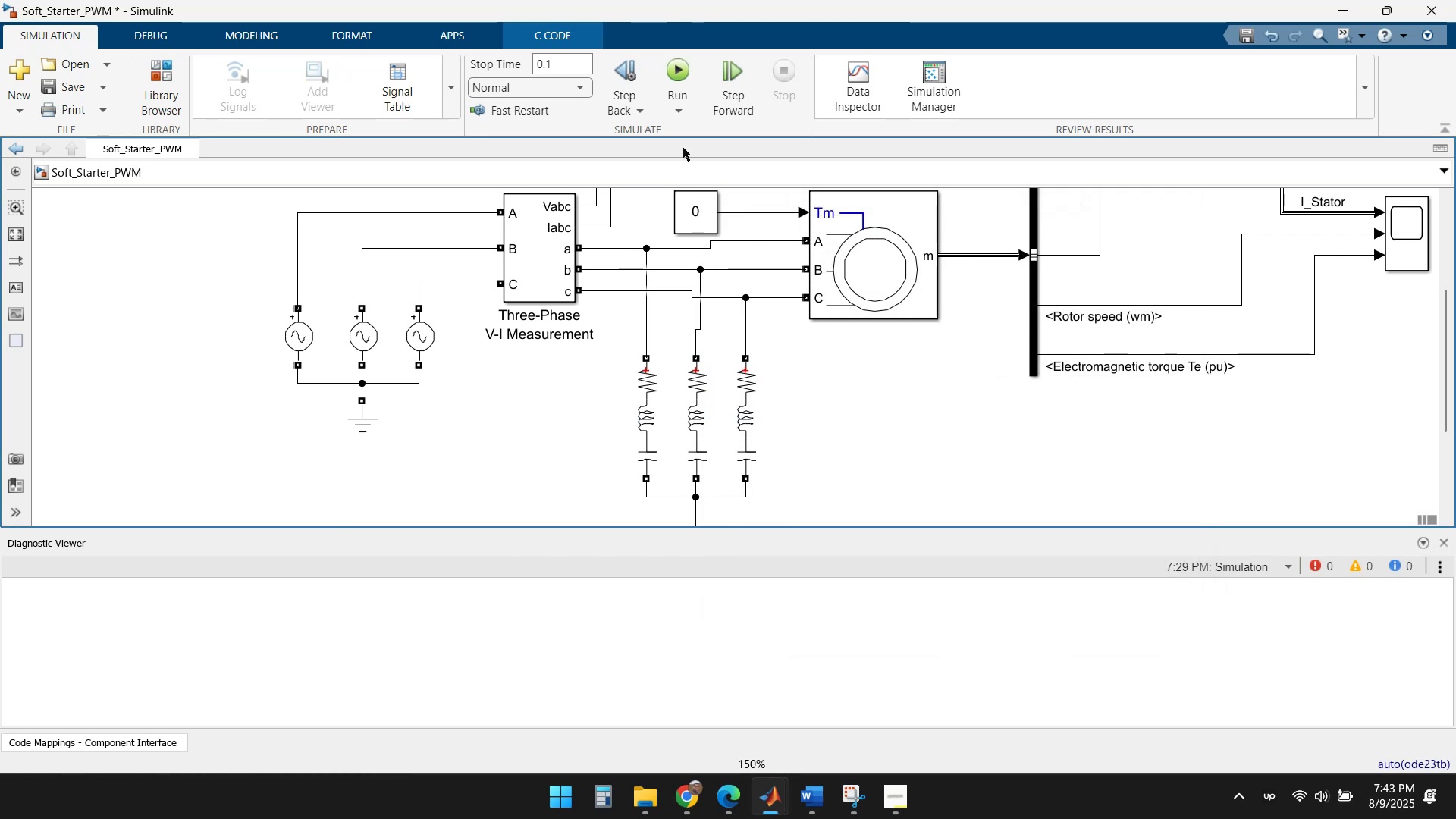 
left_click([676, 80])
 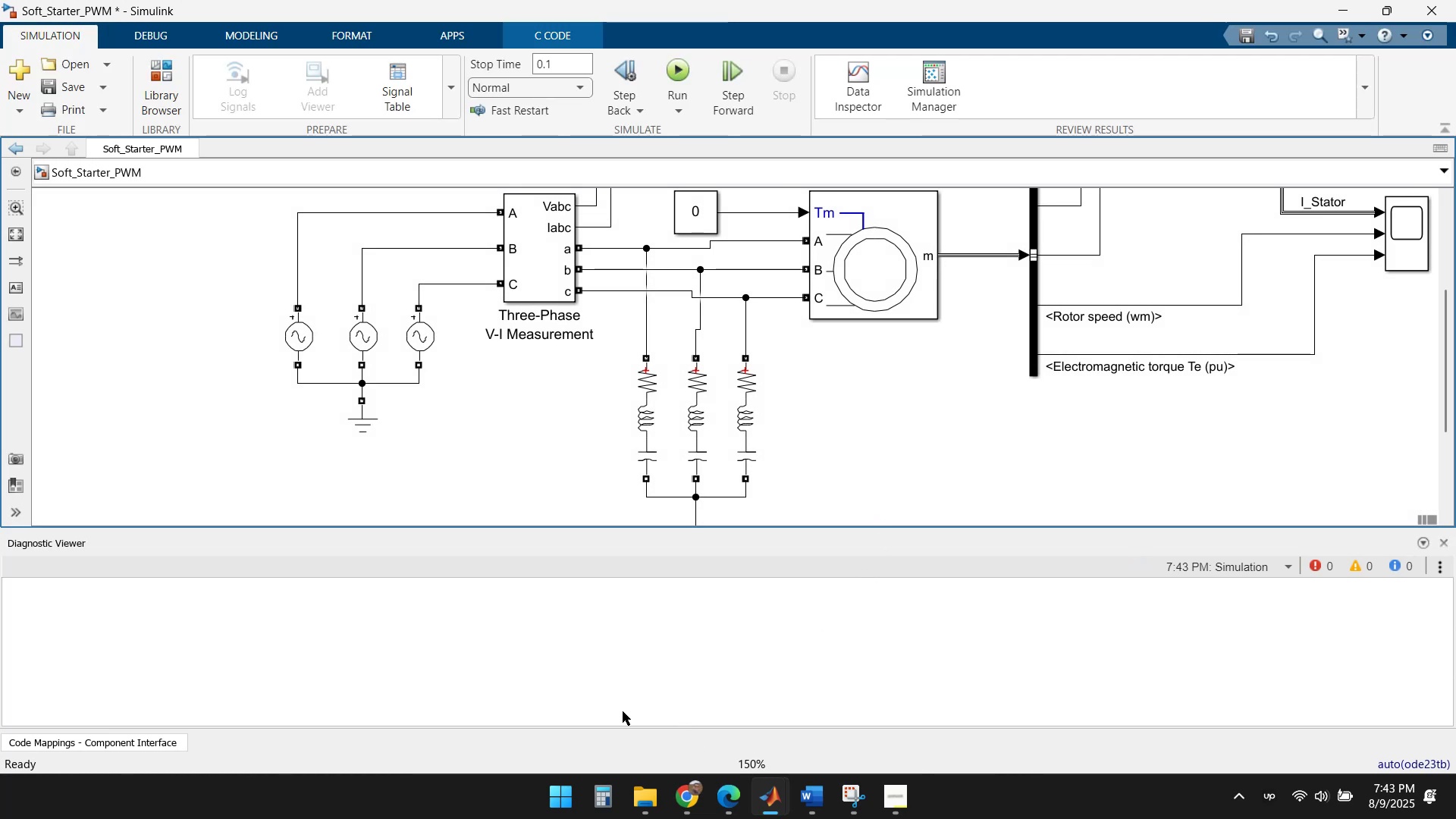 
wait(7.54)
 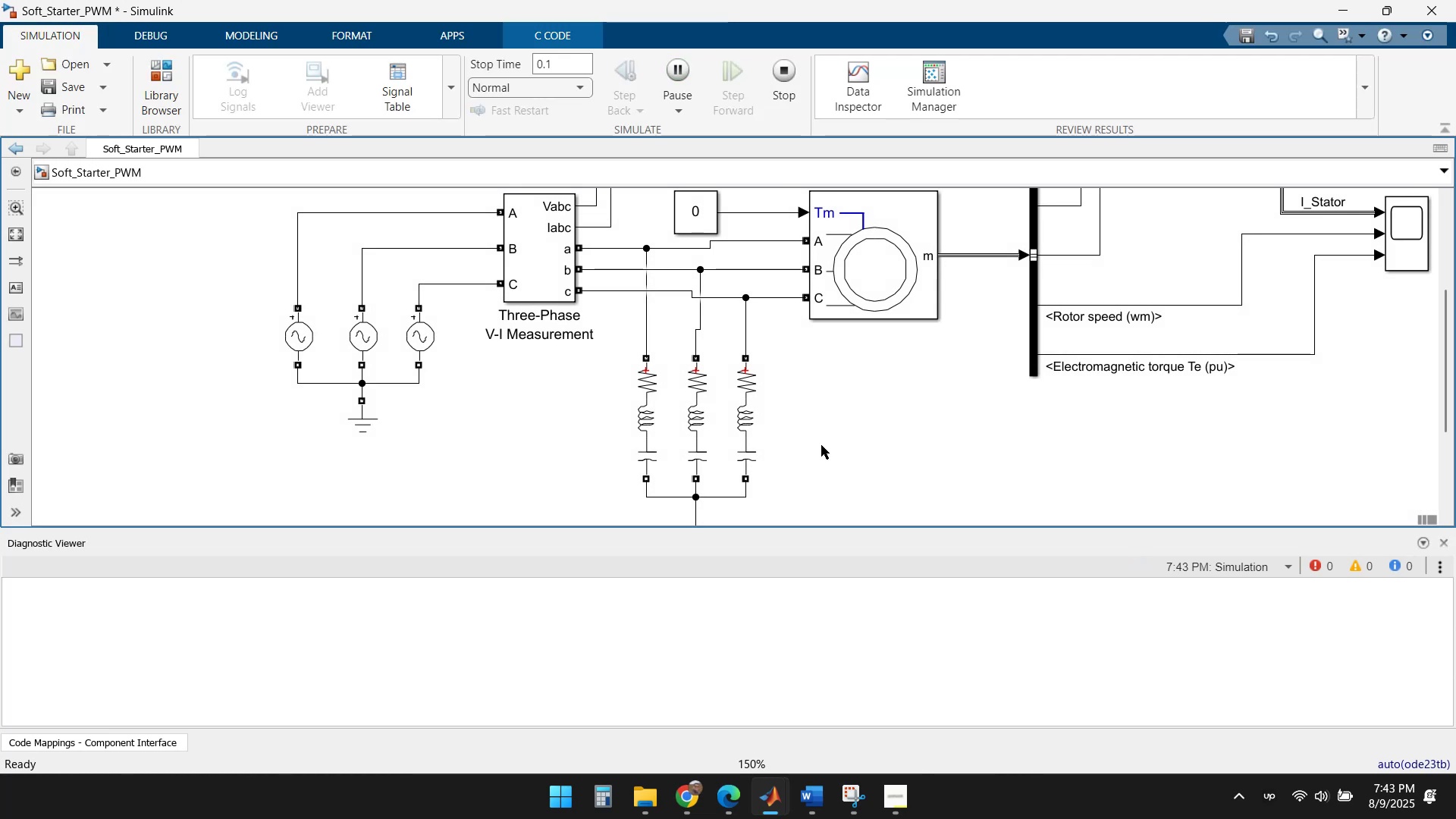 
scroll: coordinate [831, 388], scroll_direction: down, amount: 1.0
 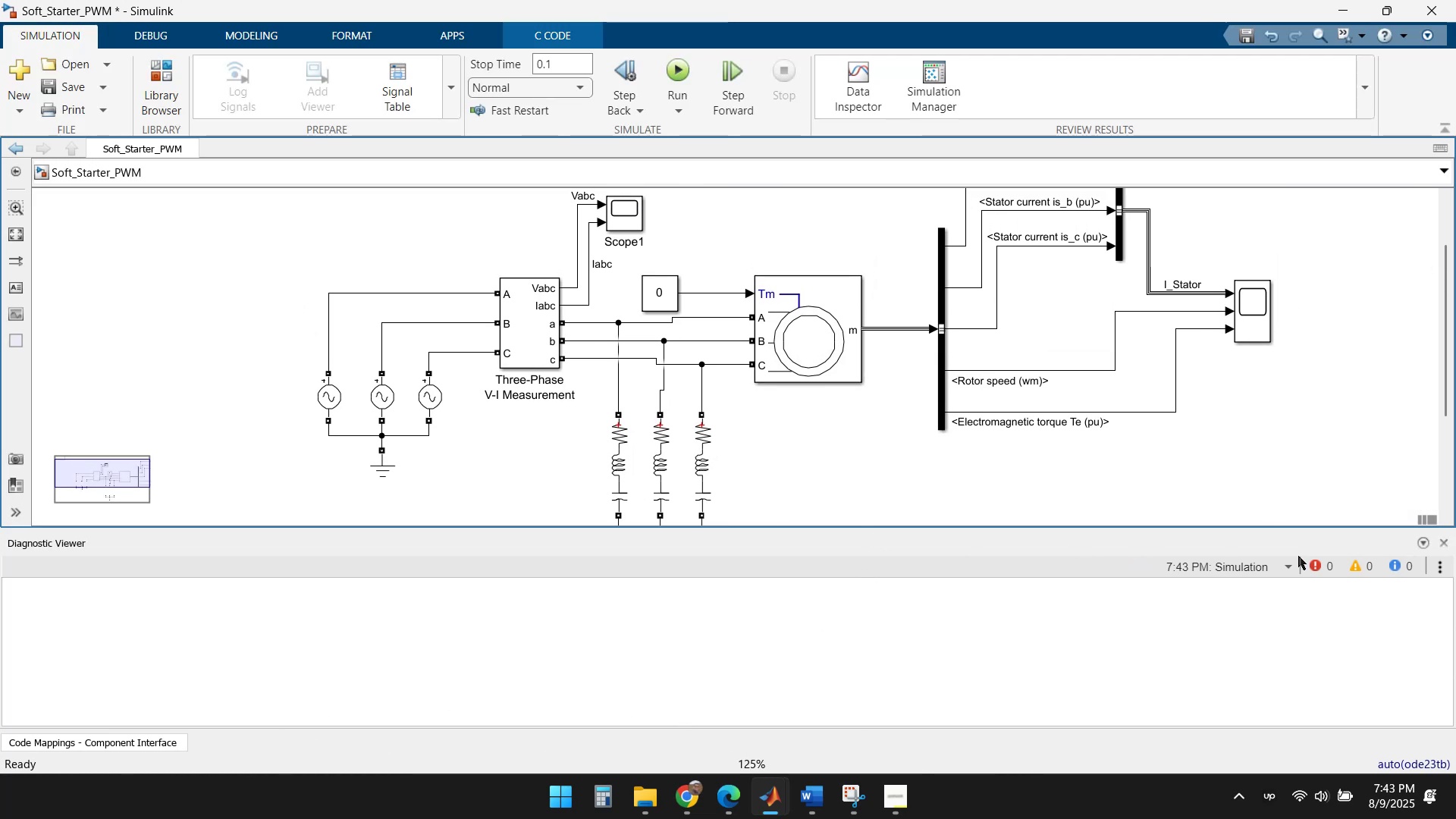 
left_click([1441, 546])
 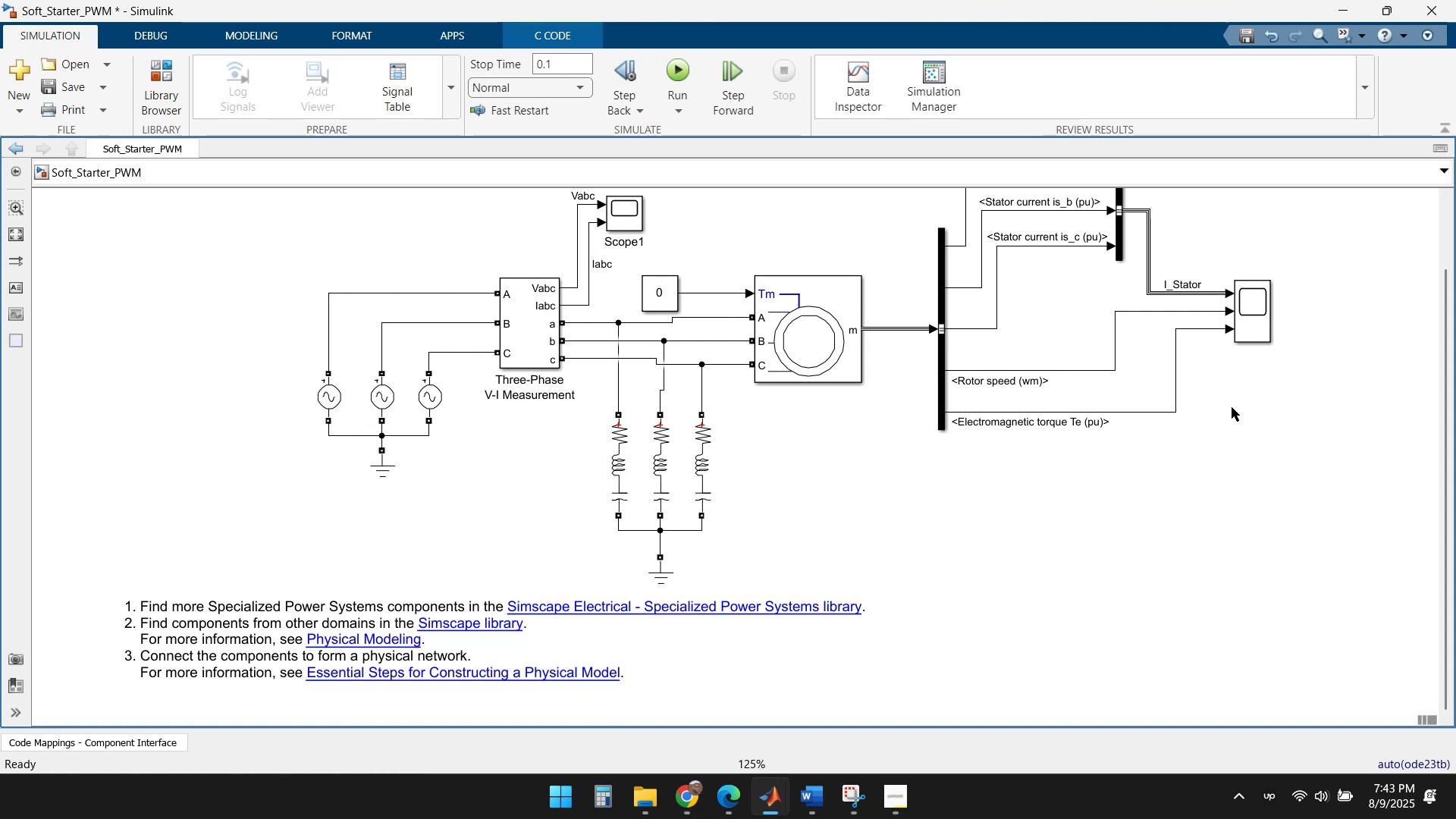 
double_click([1247, 316])
 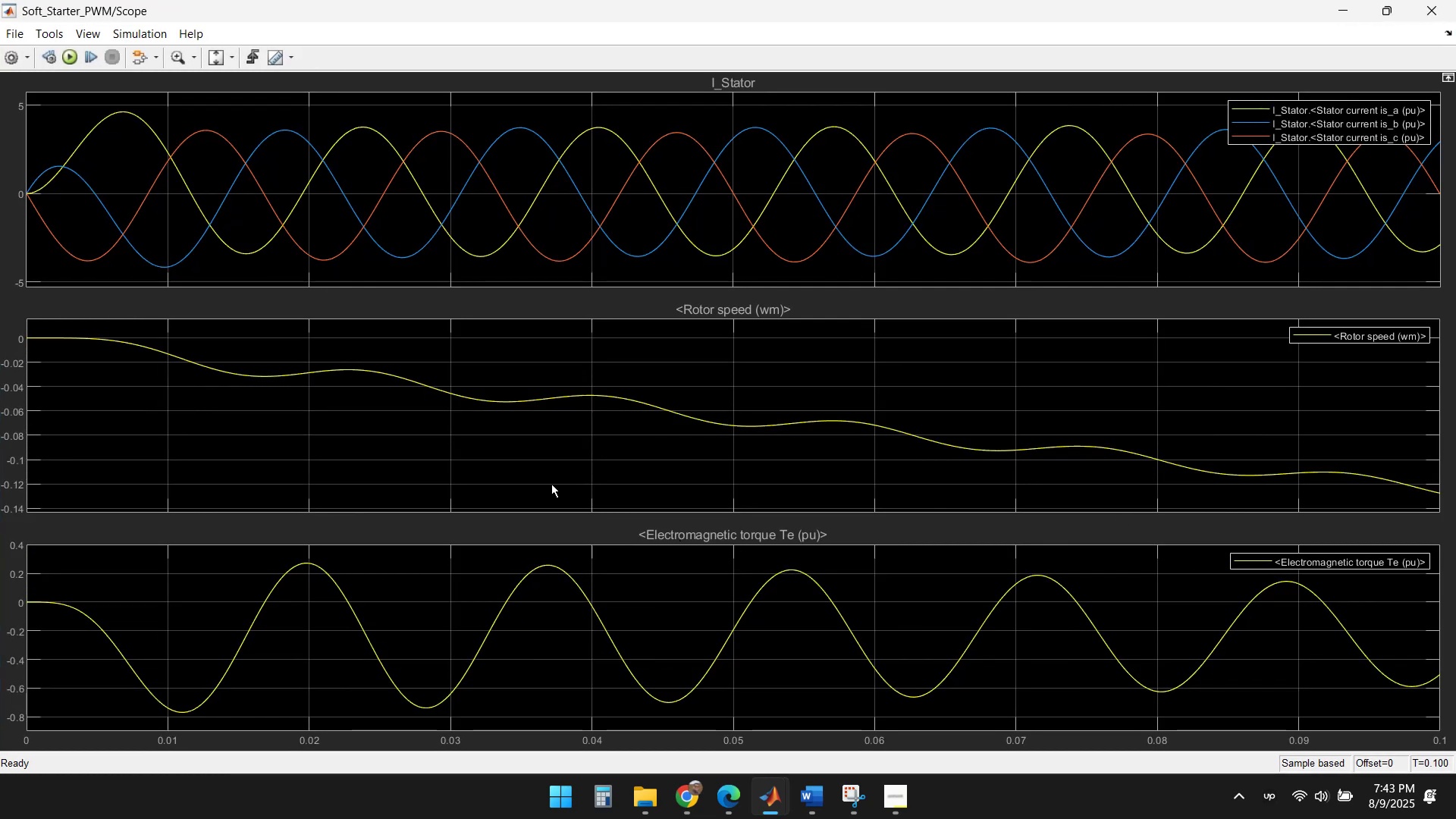 
wait(8.58)
 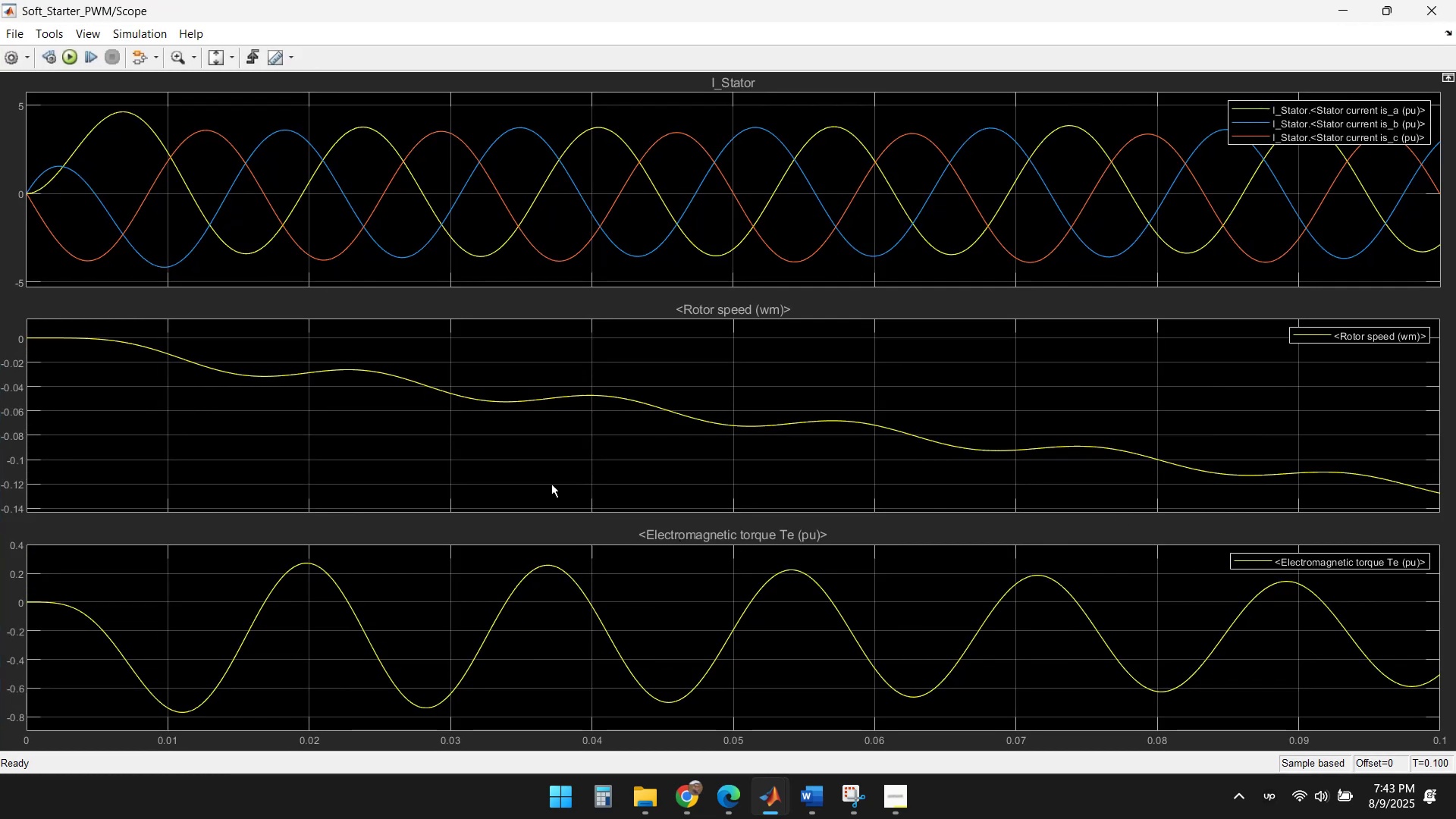 
left_click([1421, 7])
 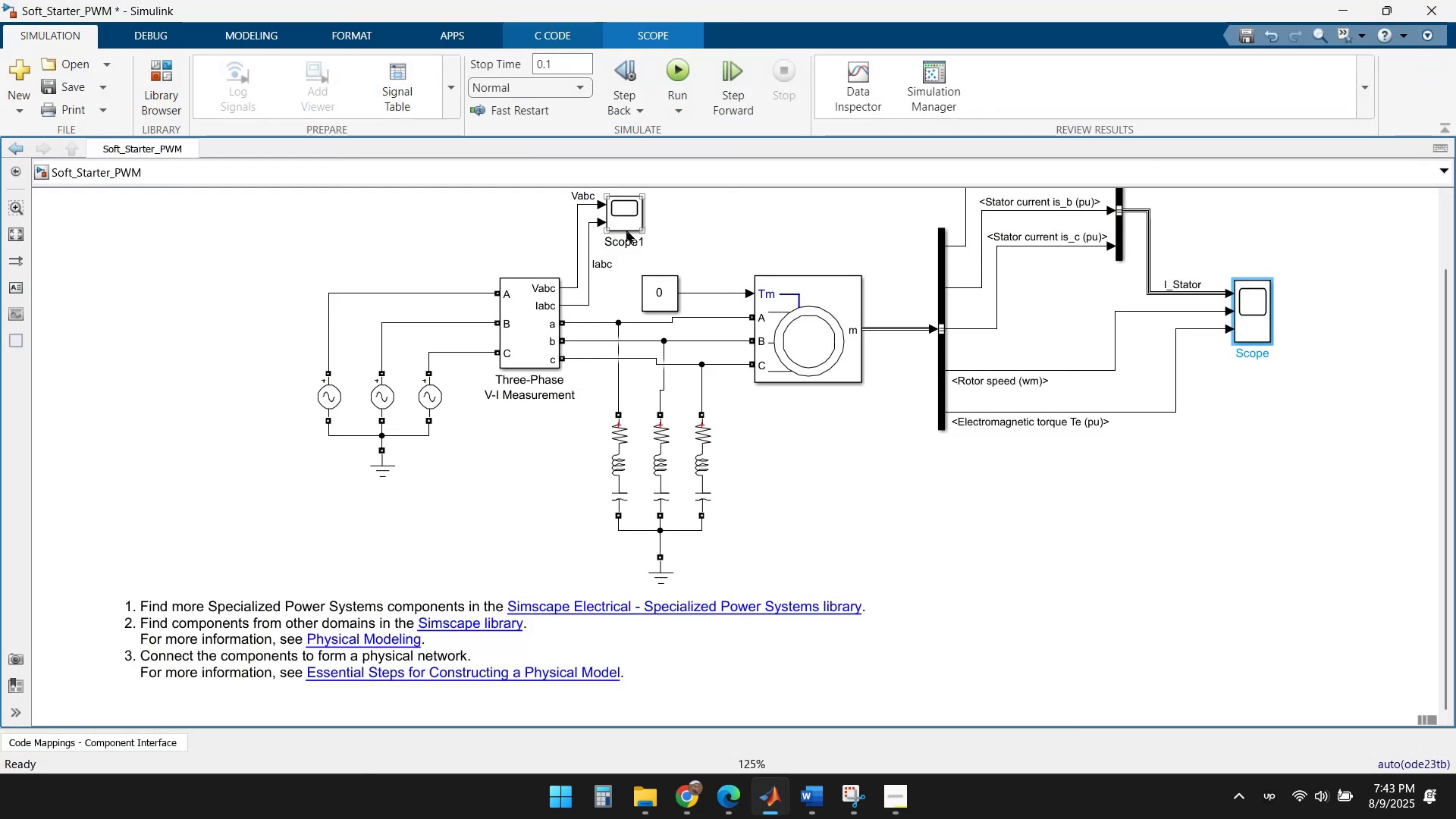 
double_click([635, 209])
 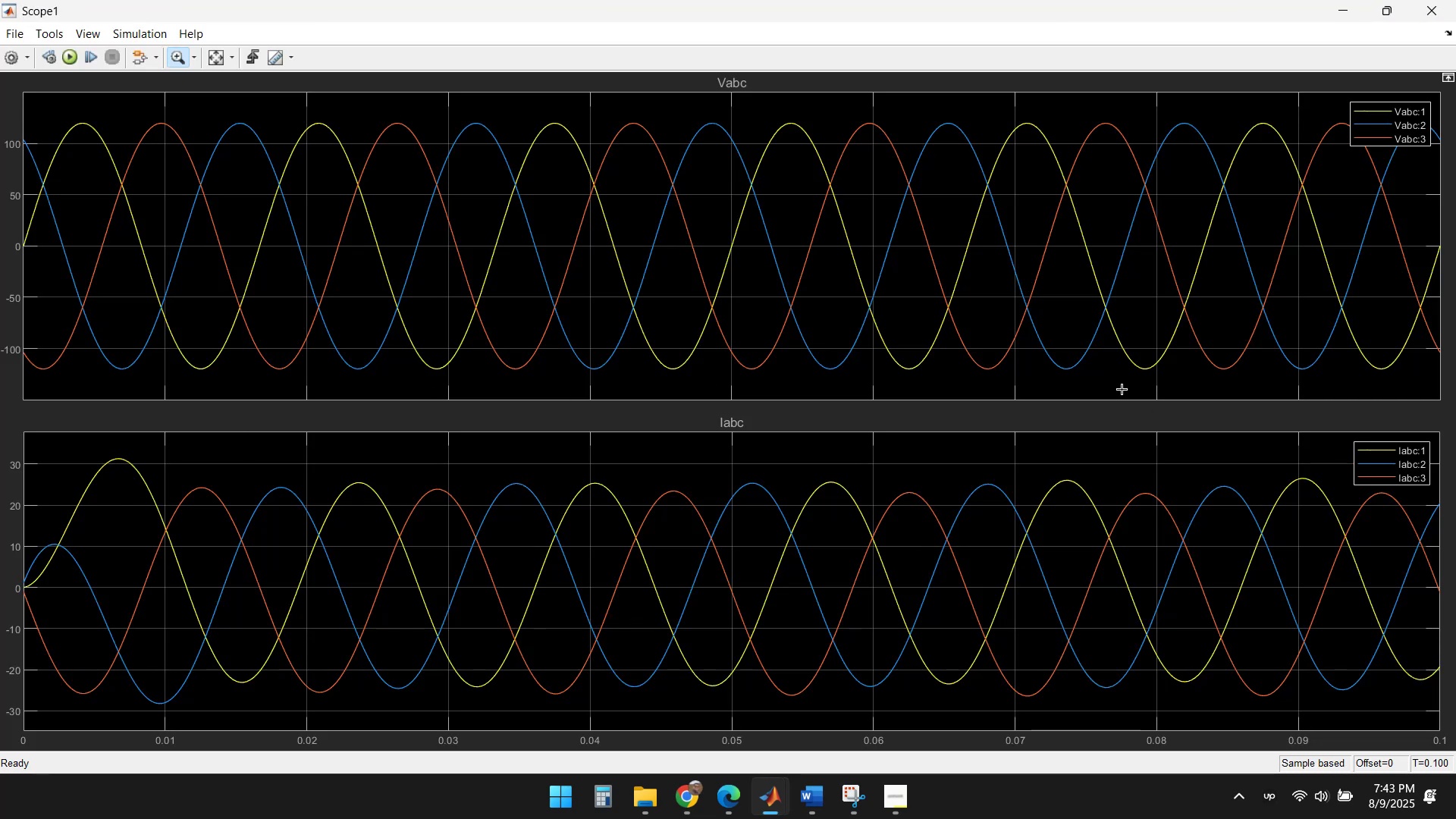 
wait(5.54)
 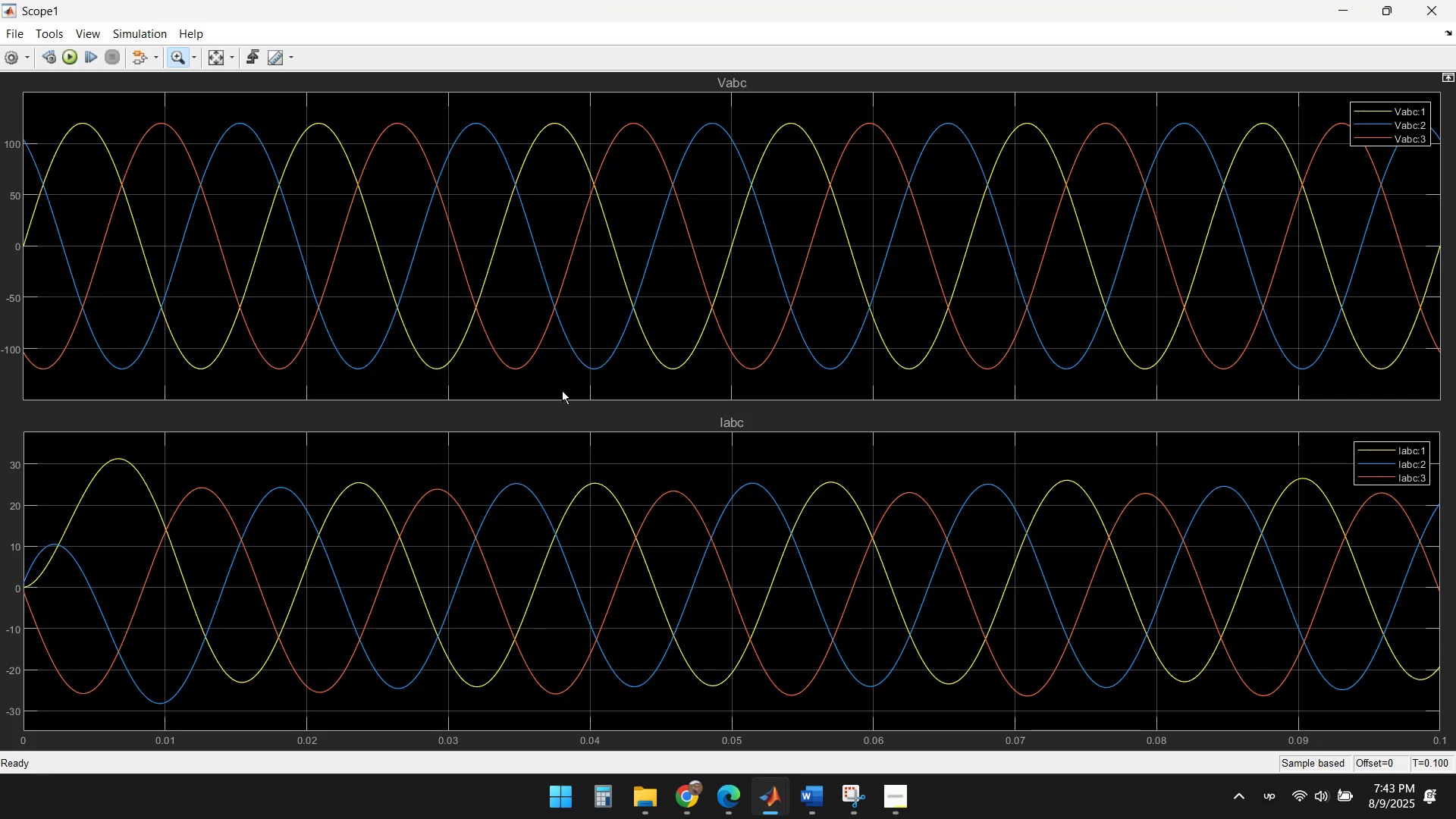 
left_click([1431, 11])
 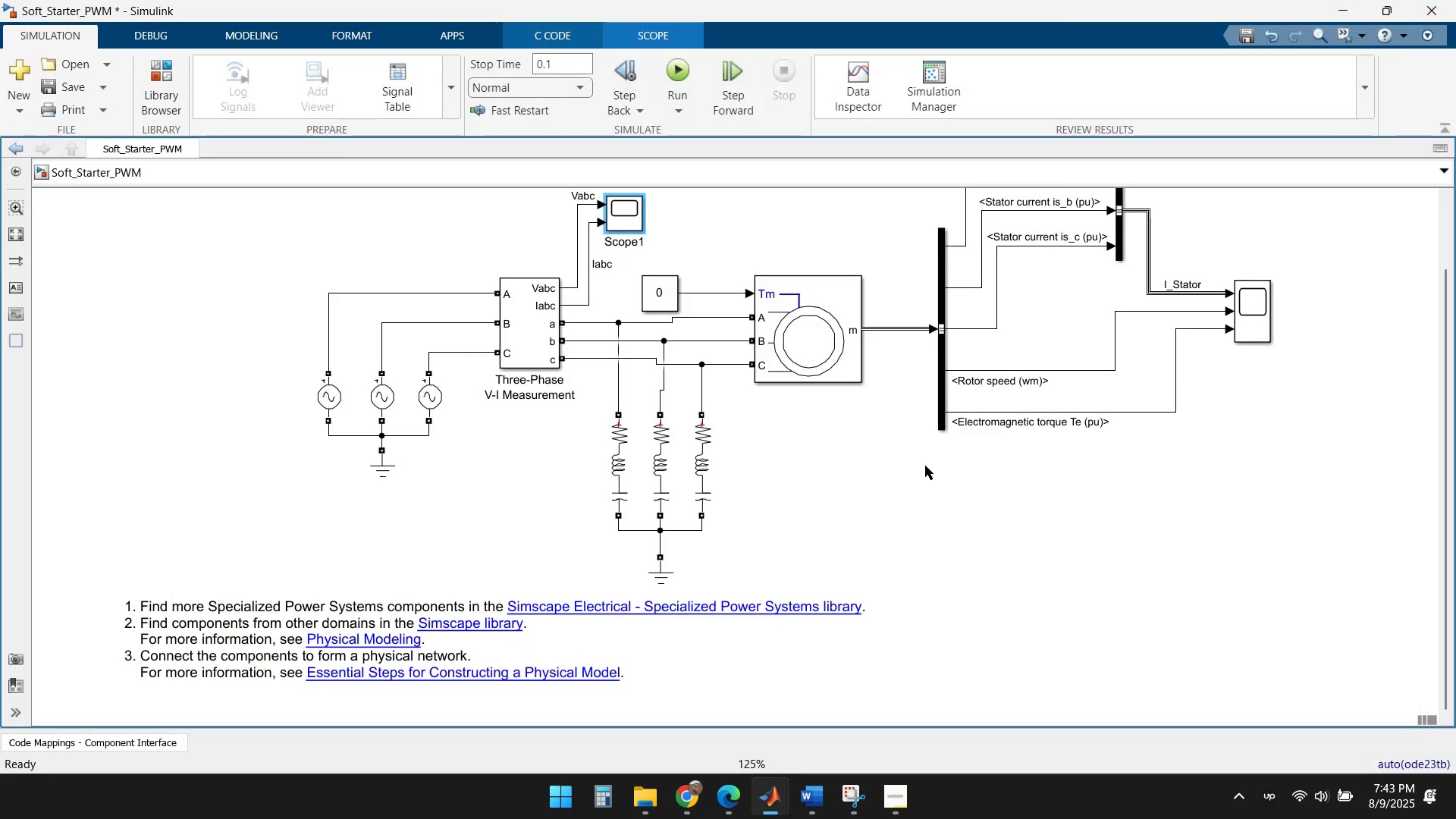 
left_click([906, 494])
 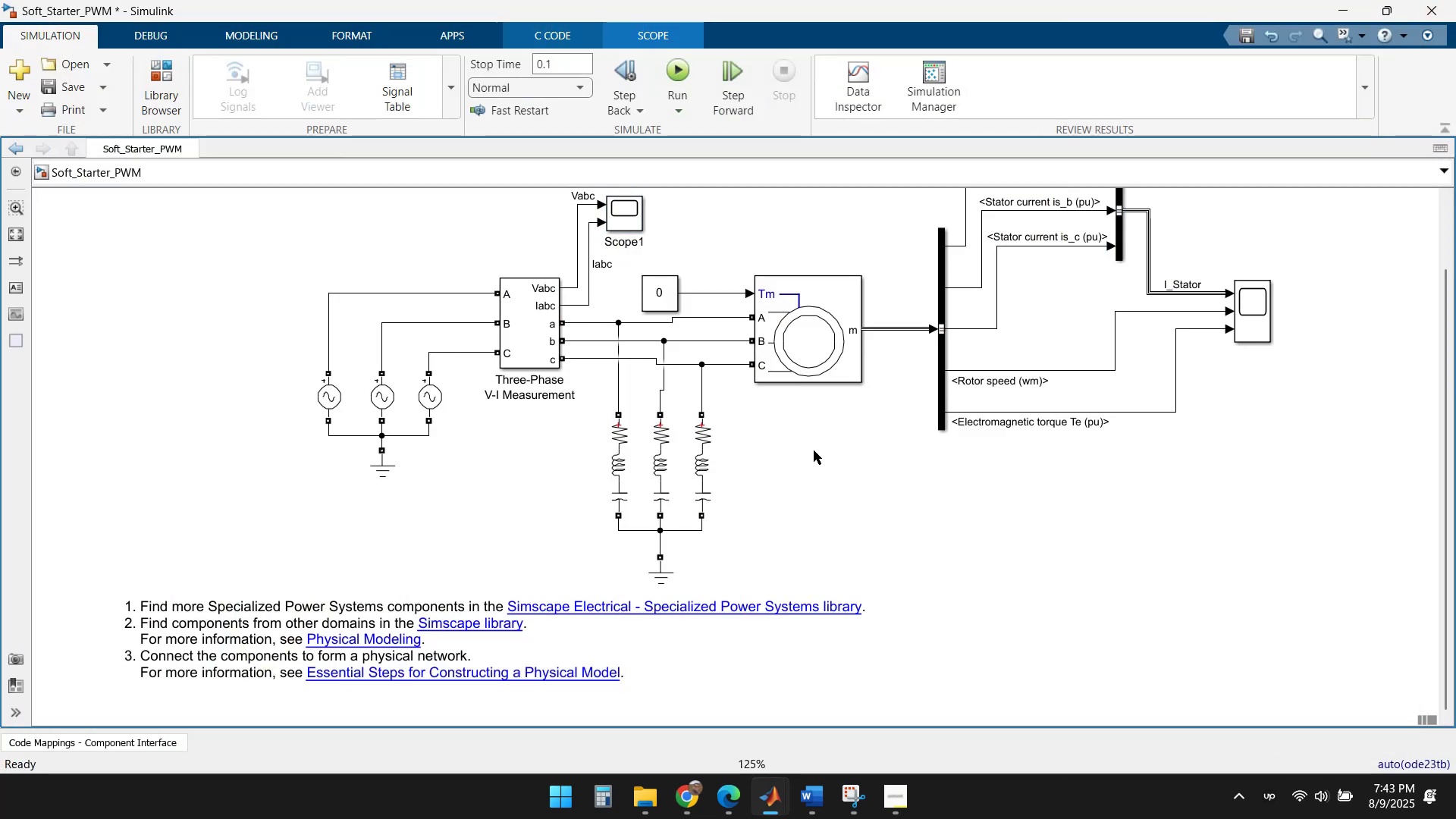 
scroll: coordinate [810, 438], scroll_direction: down, amount: 1.0
 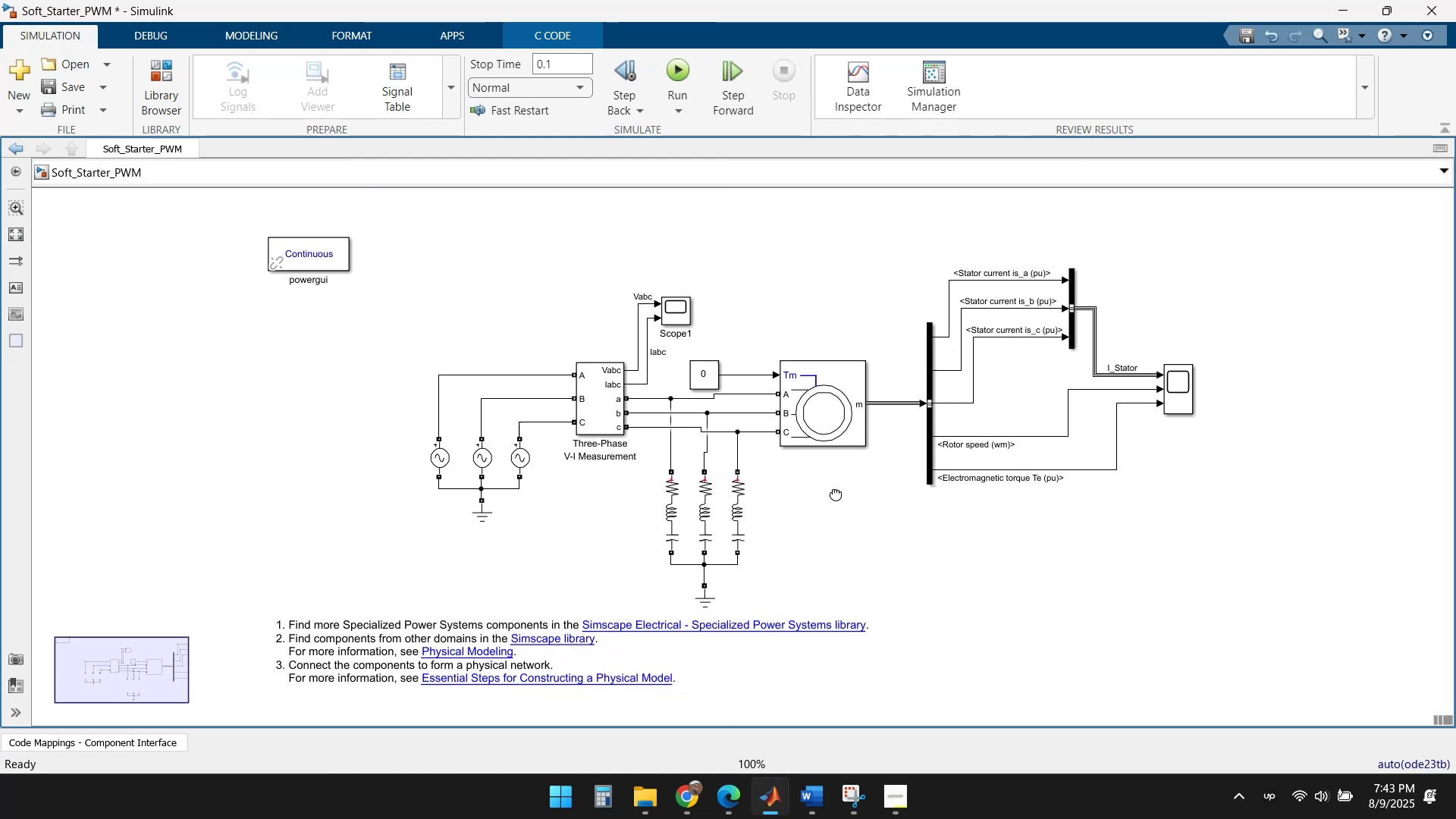 
left_click([870, 528])
 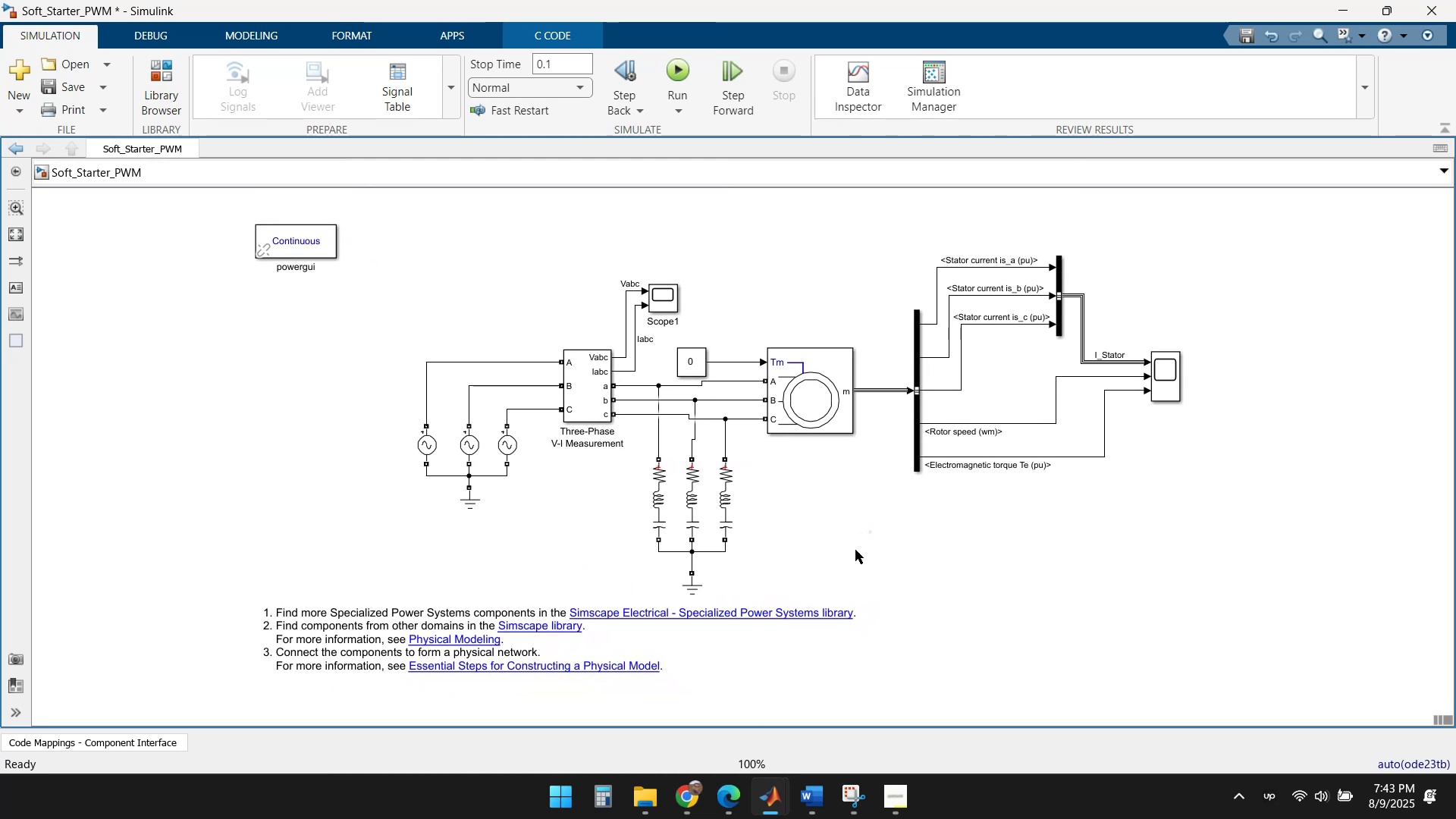 
left_click([706, 794])
 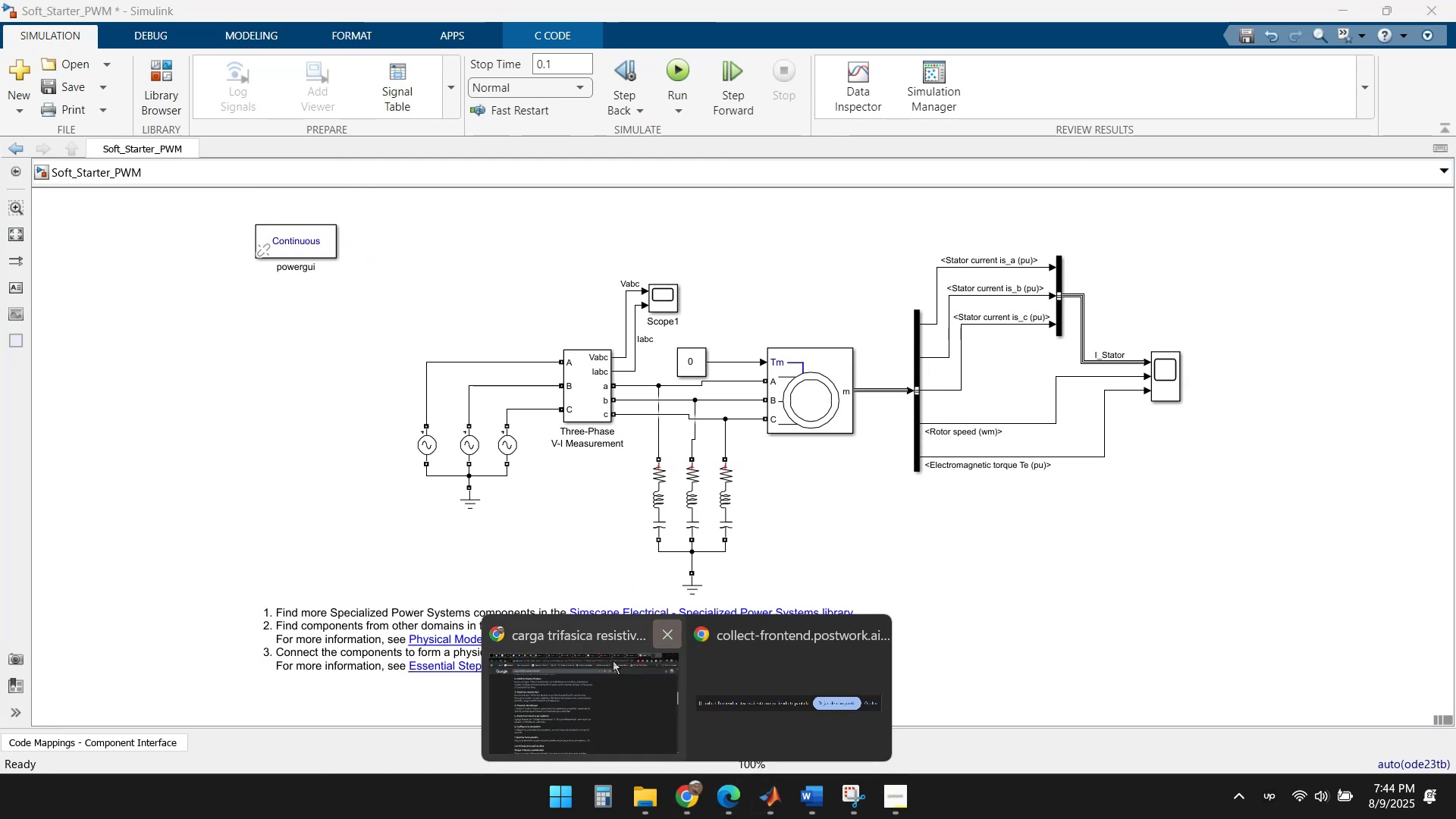 
left_click([596, 681])
 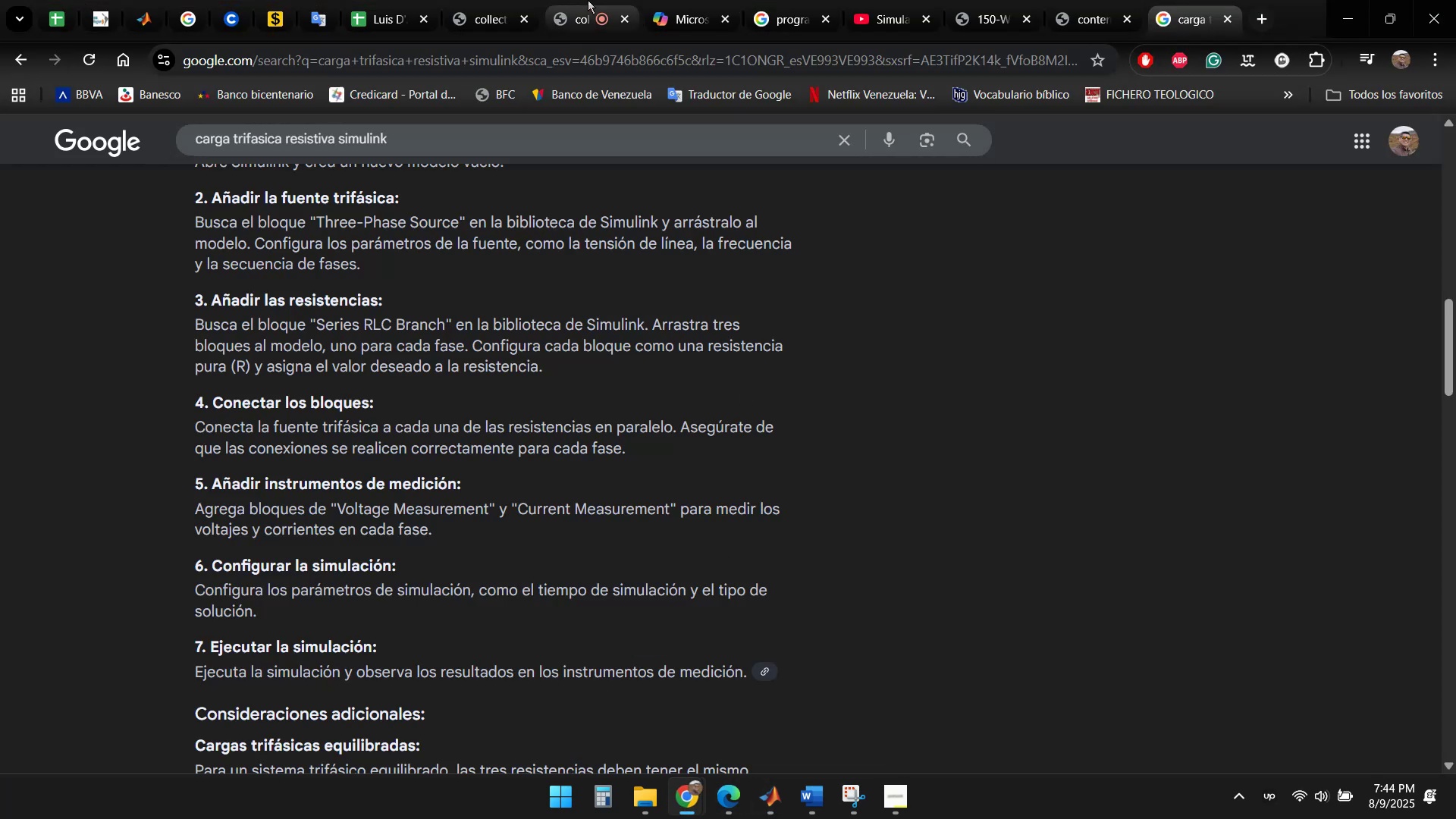 
left_click([676, 0])
 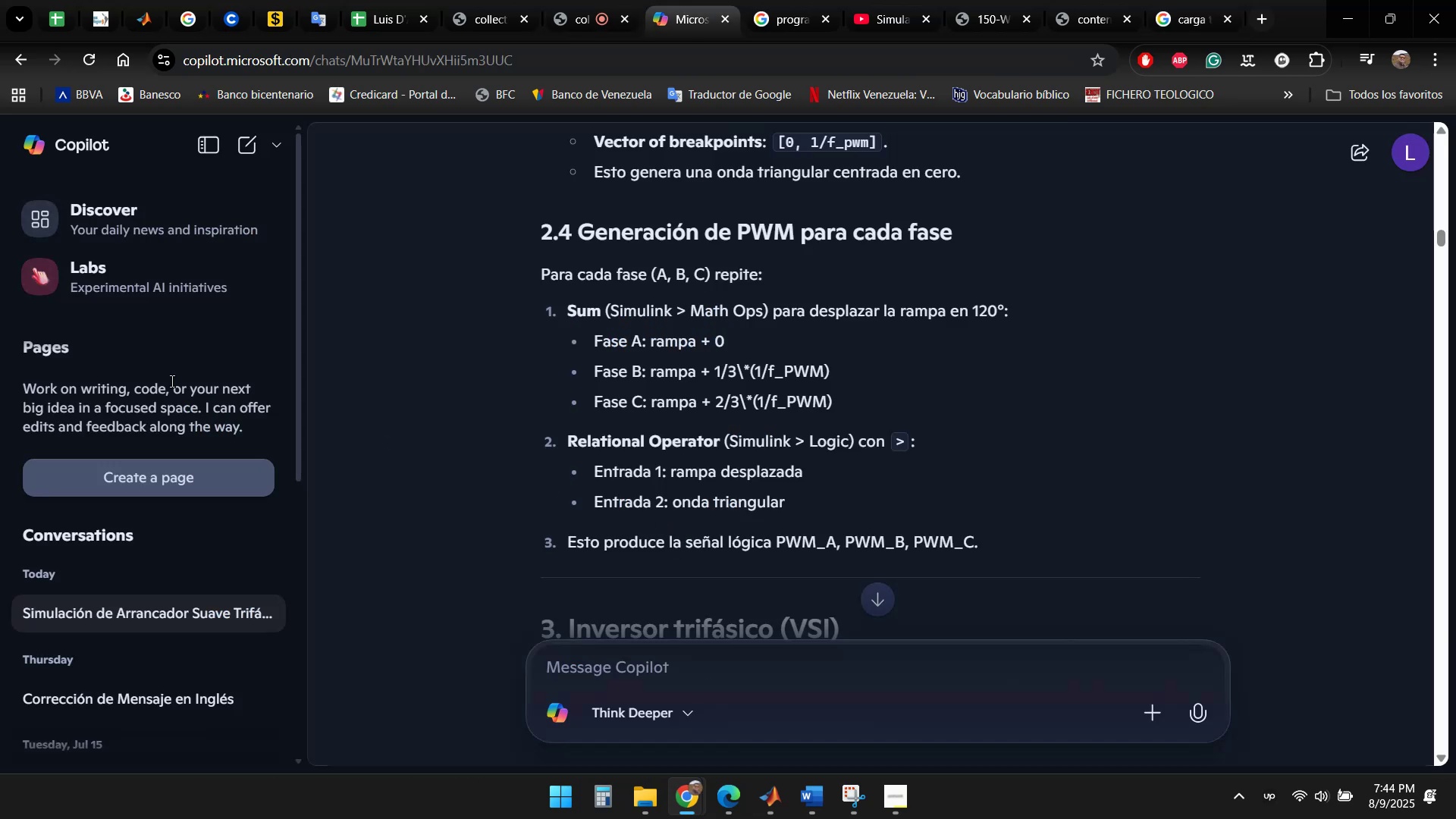 
left_click([240, 144])
 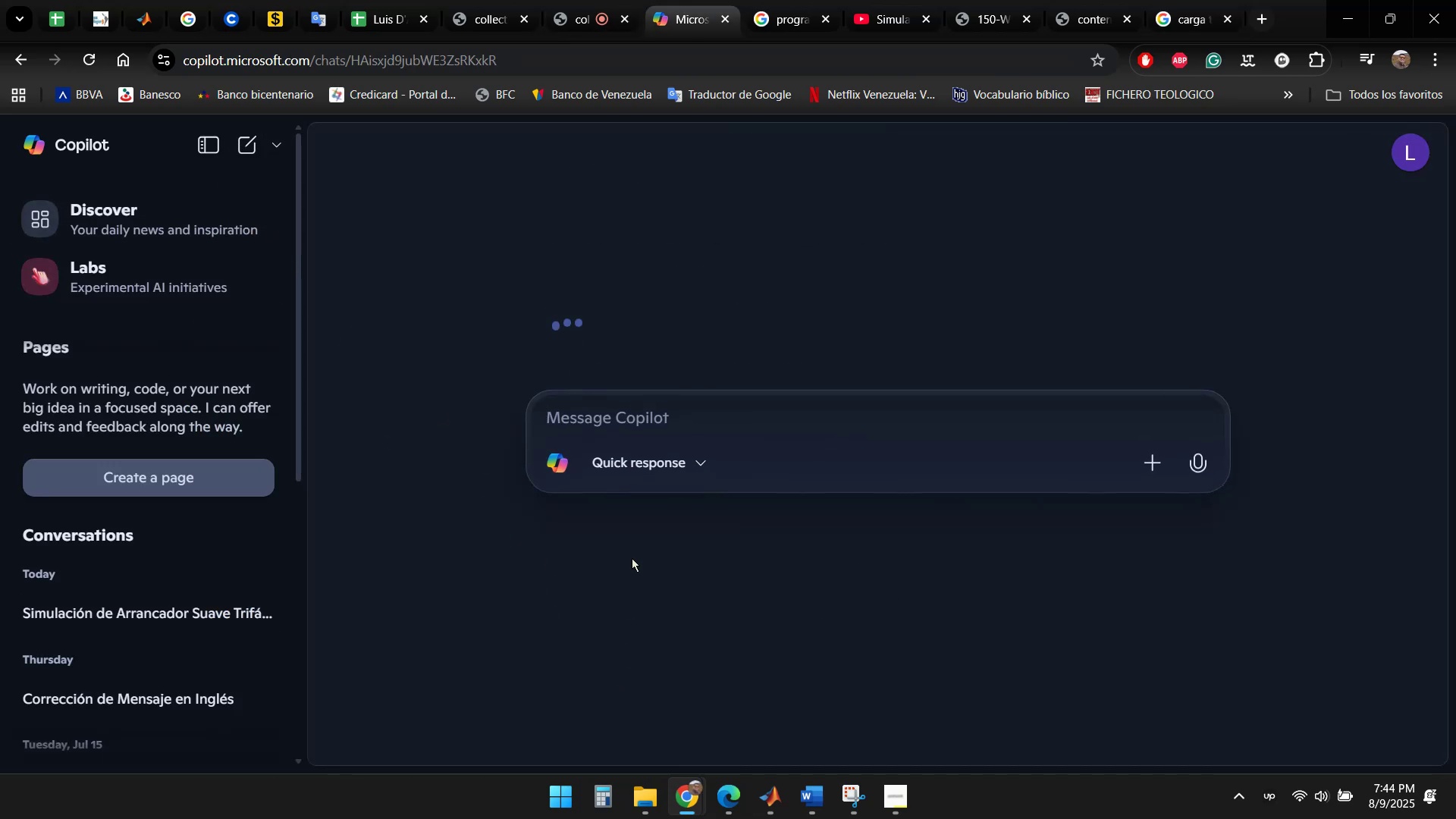 
left_click([658, 421])
 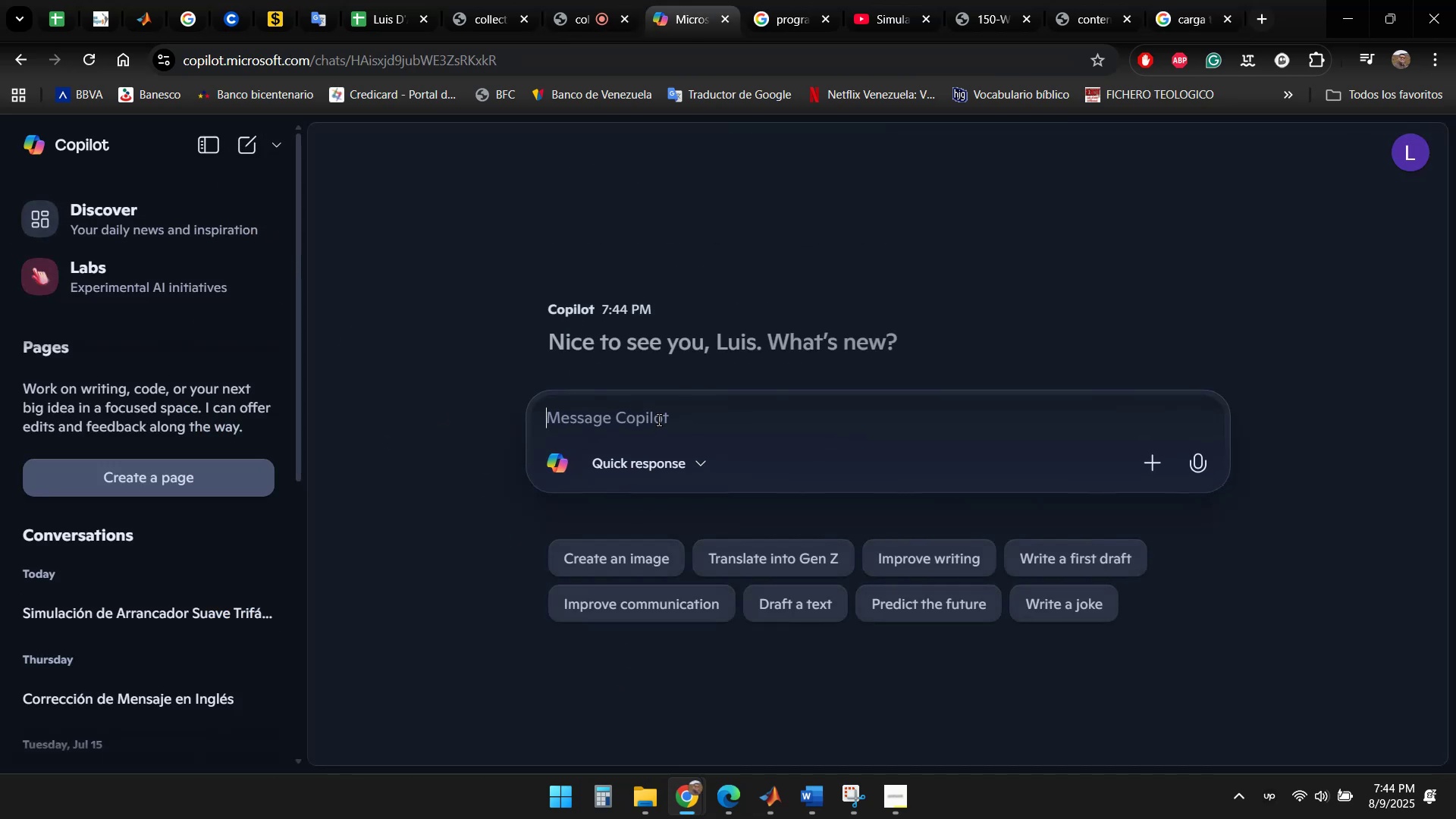 
type(Necesito configurar una )
 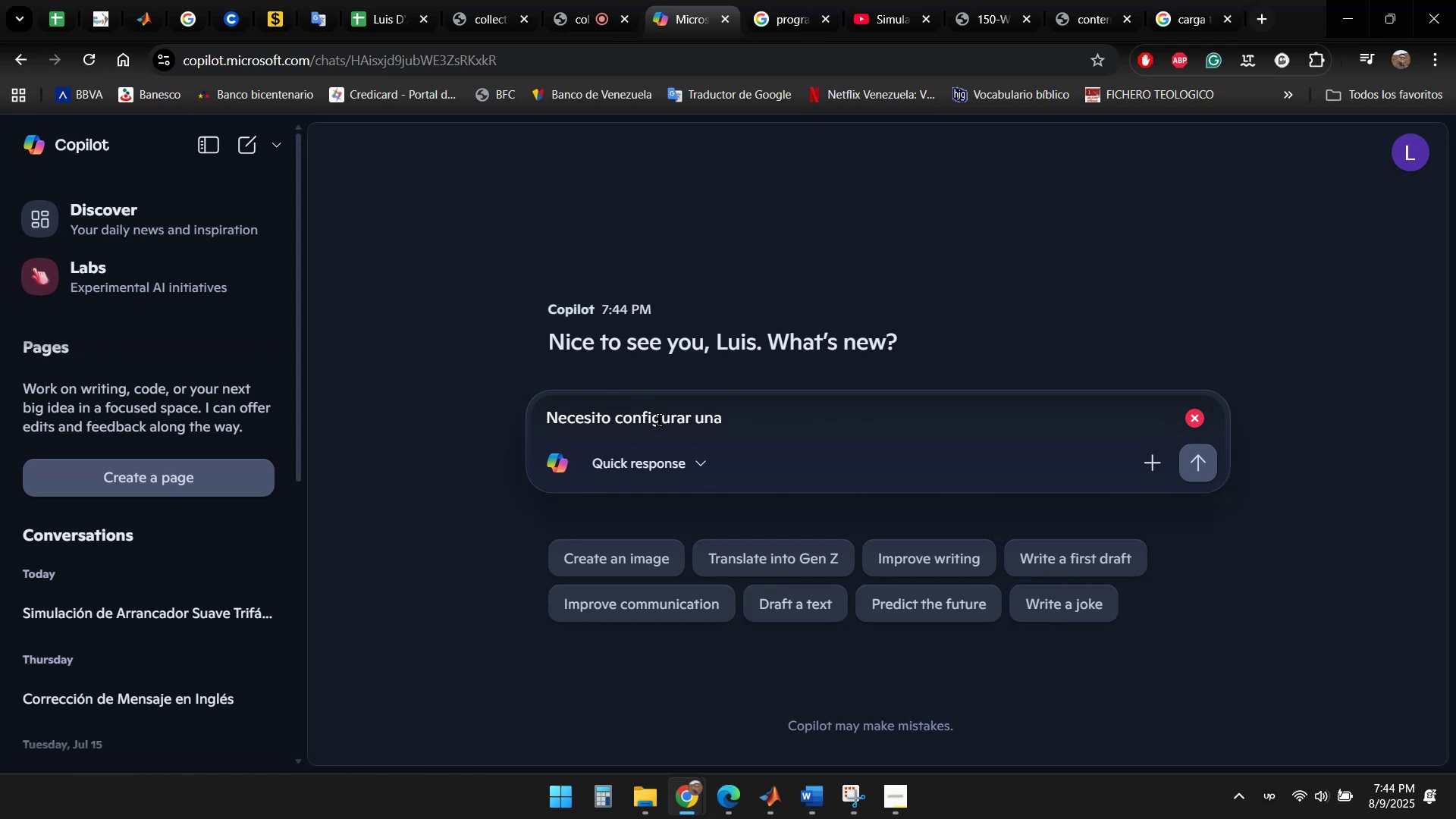 
type(PWM en matlab para un arrancador suave trifasico)
 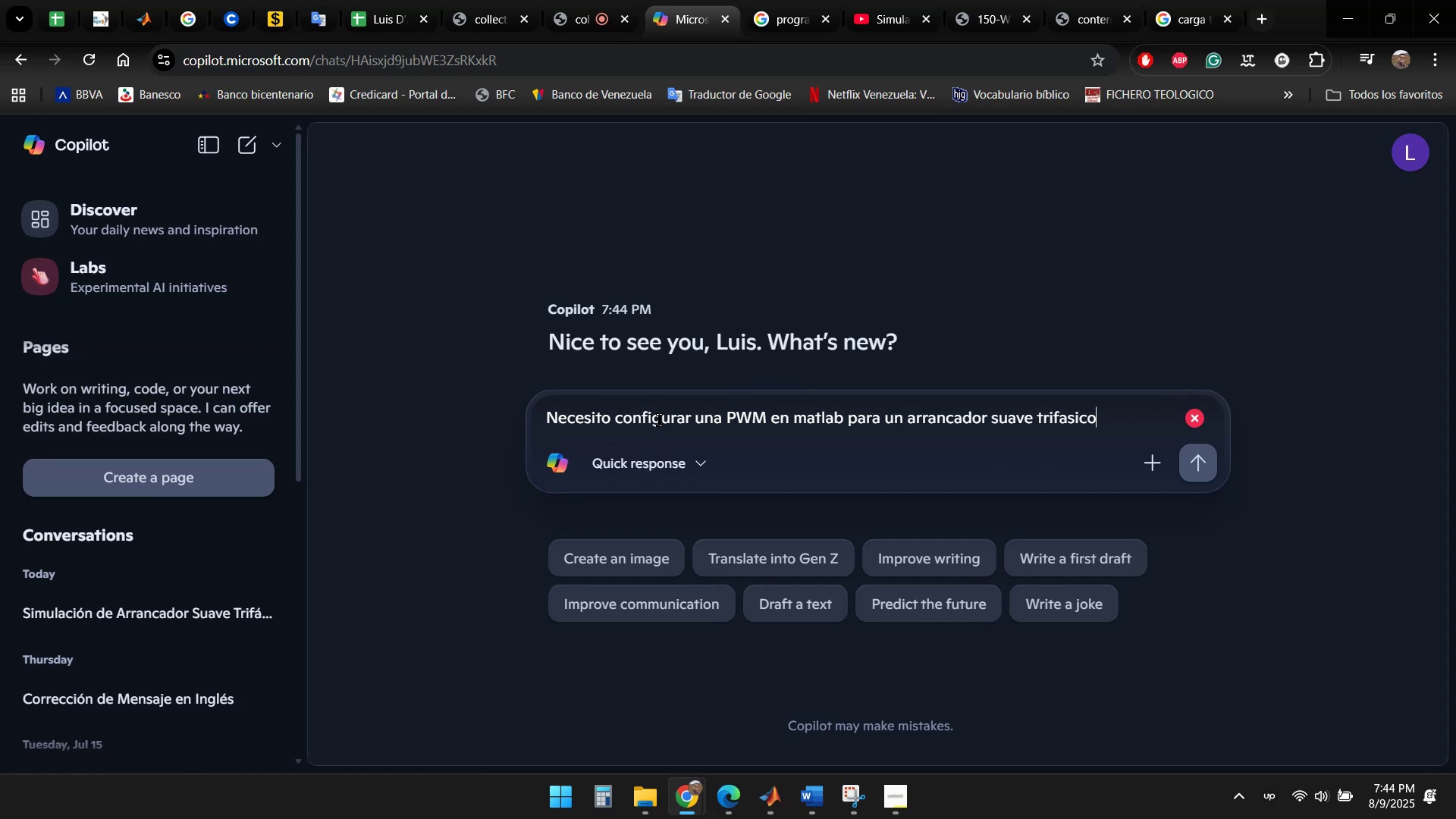 
key(Enter)
 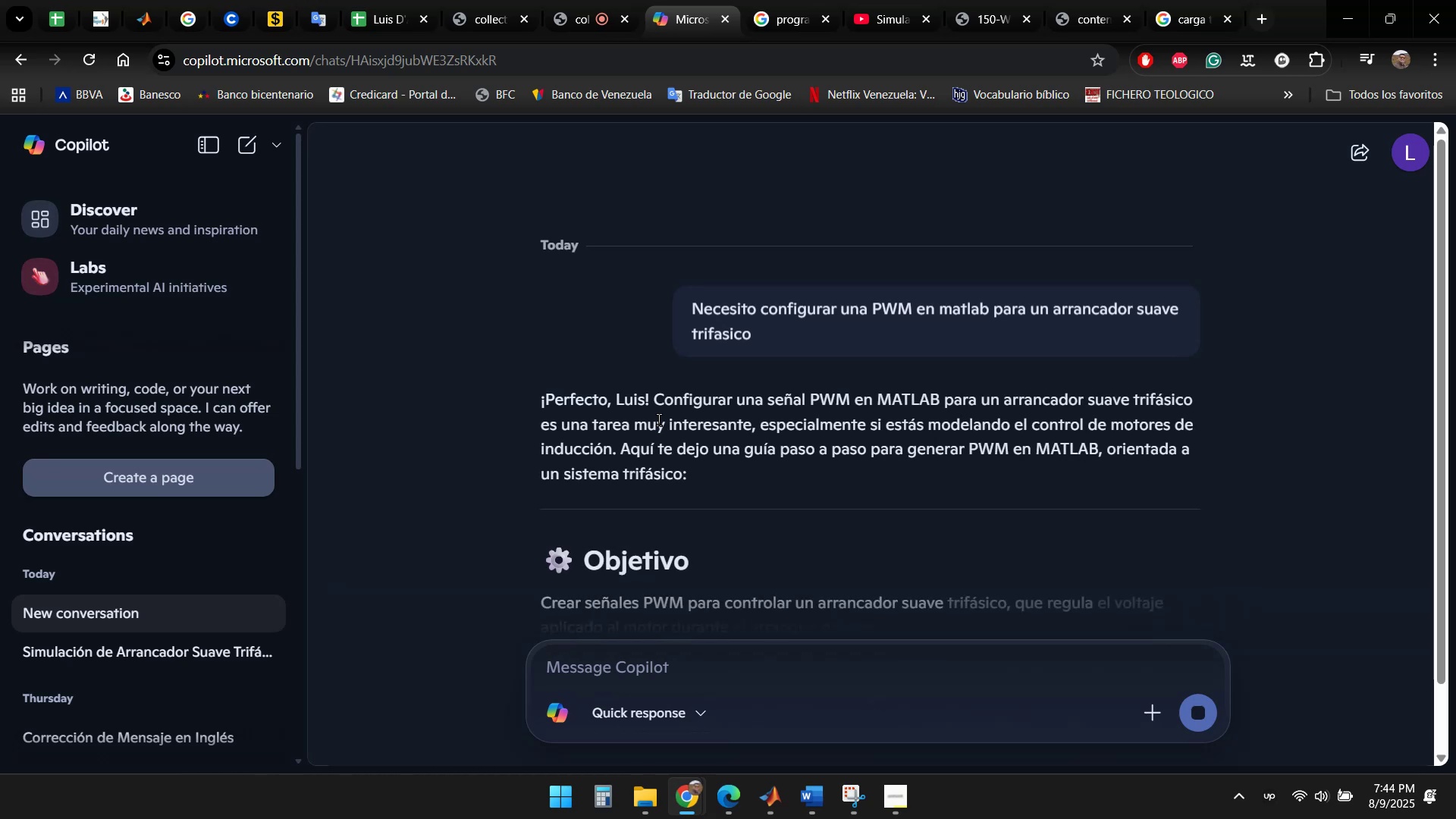 
scroll: coordinate [1272, 363], scroll_direction: down, amount: 11.0
 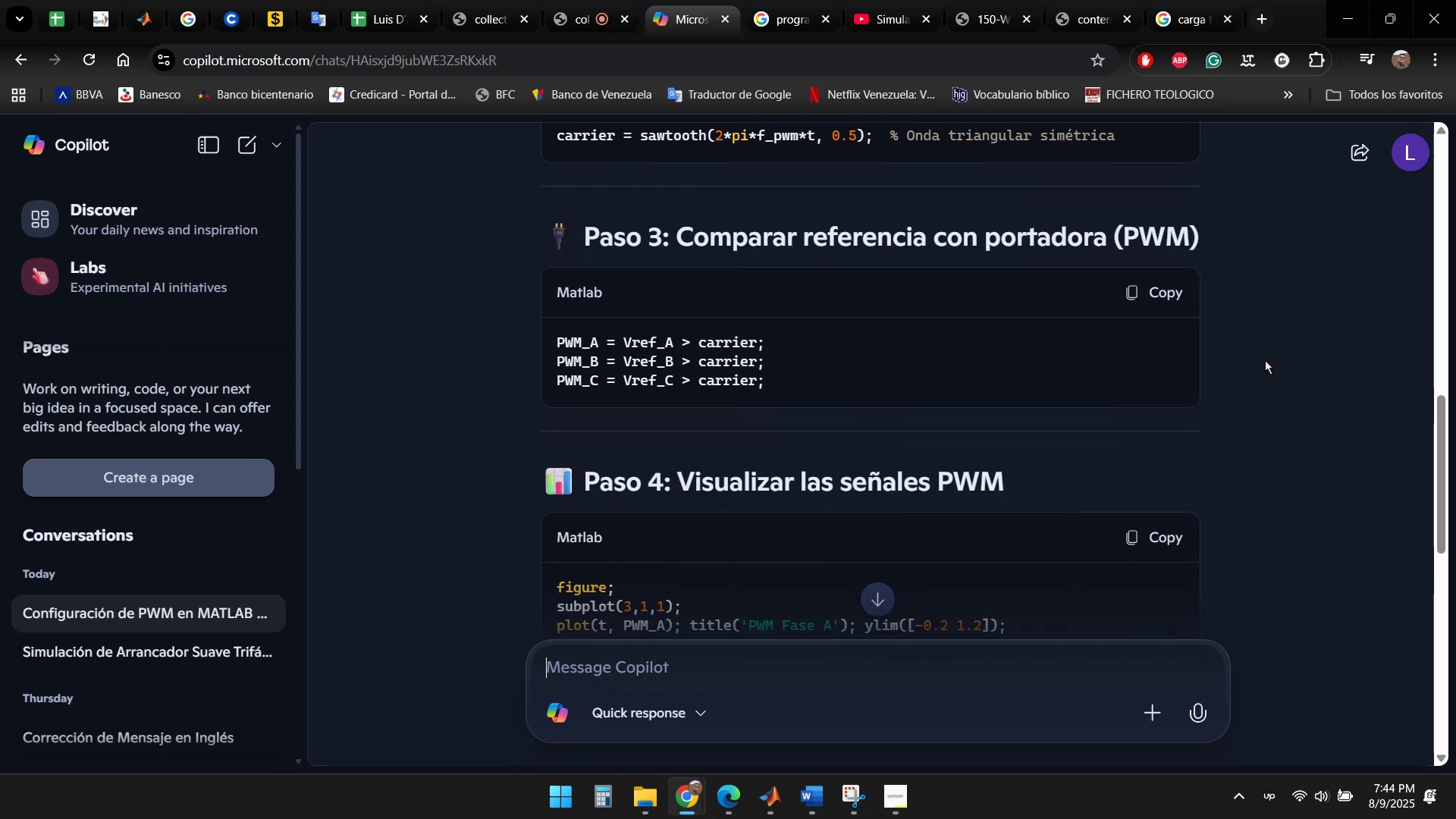 
wait(5.36)
 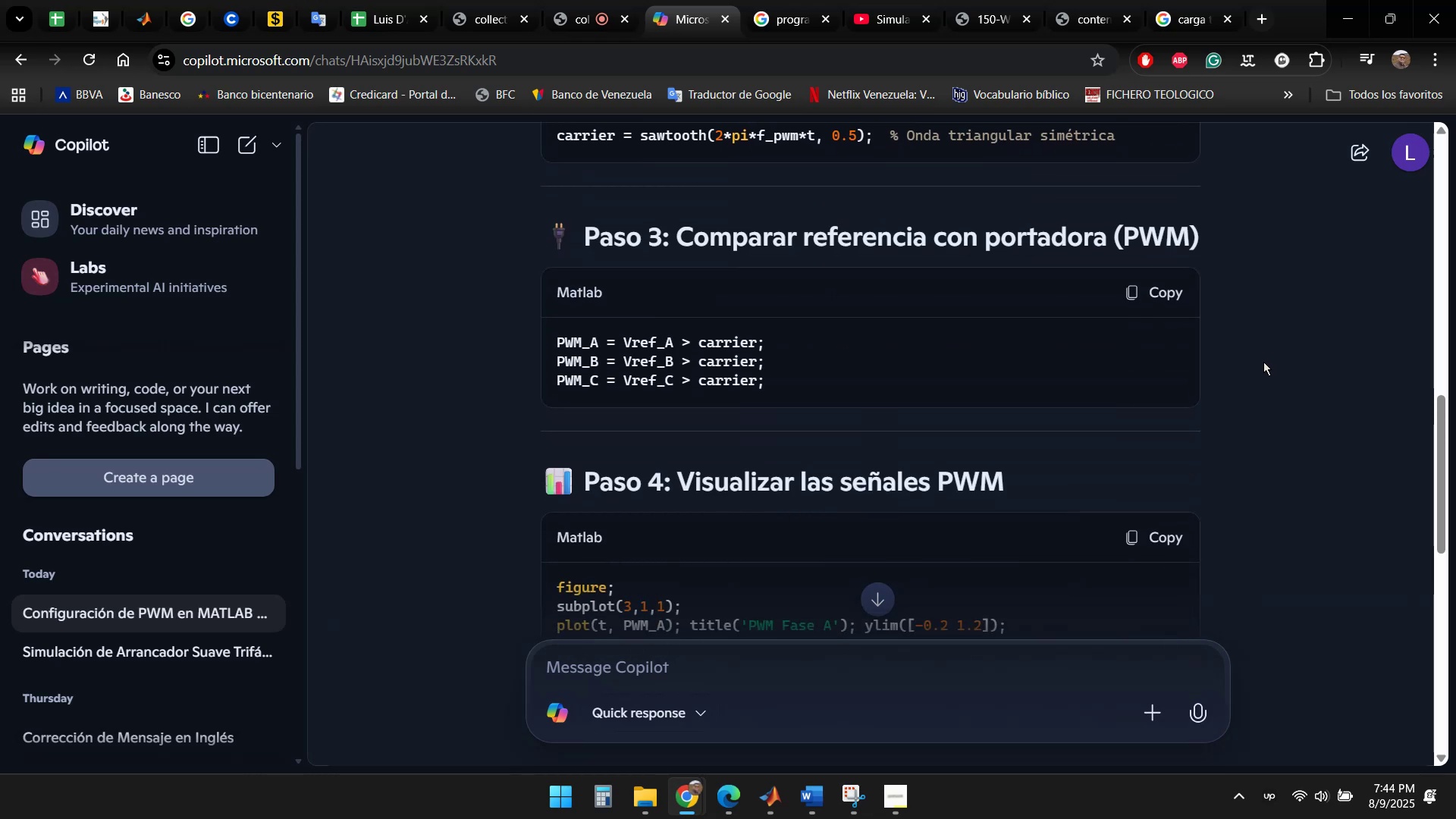 
scroll: coordinate [1265, 360], scroll_direction: down, amount: 2.0
 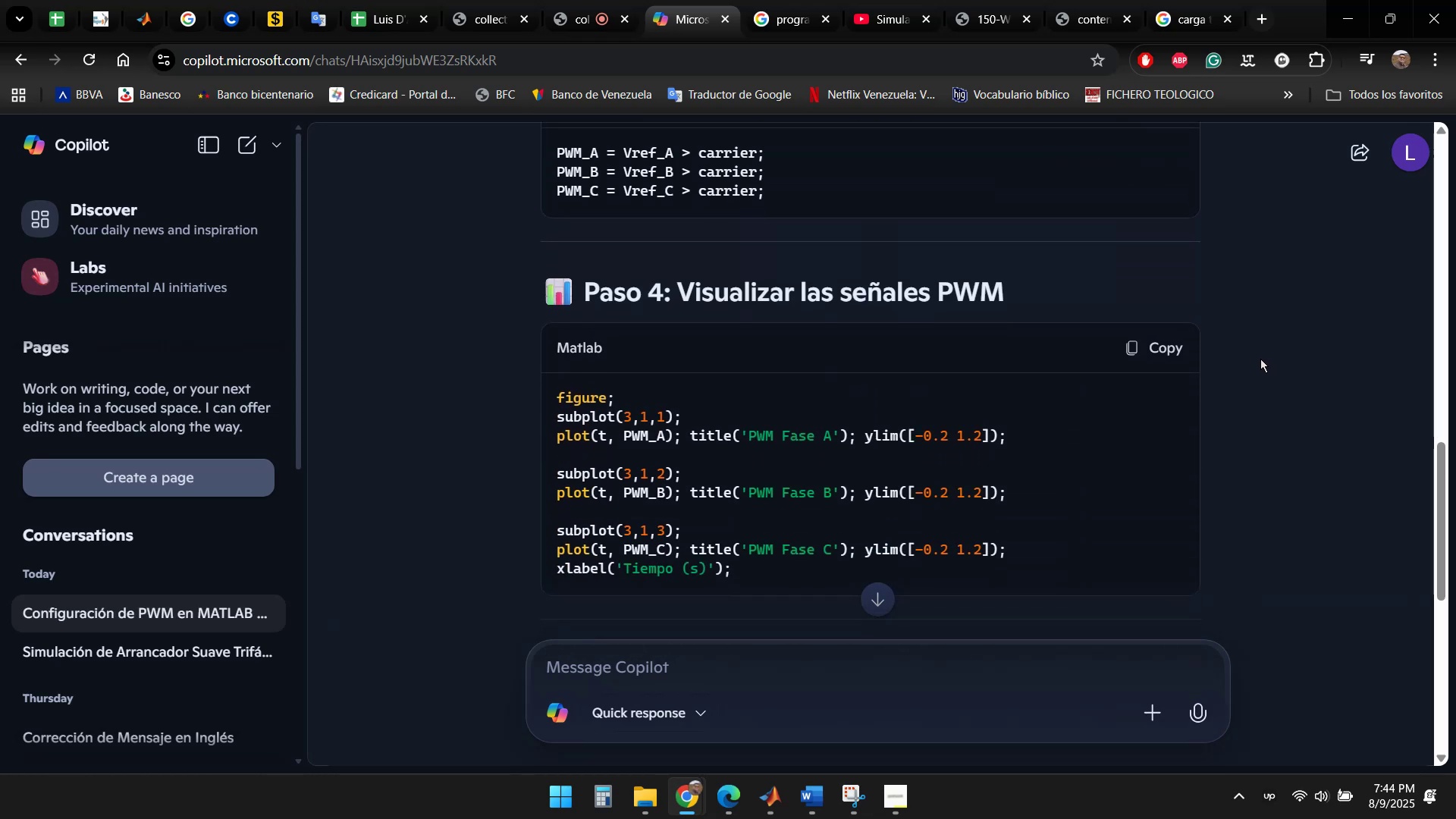 
scroll: coordinate [1260, 358], scroll_direction: up, amount: 4.0
 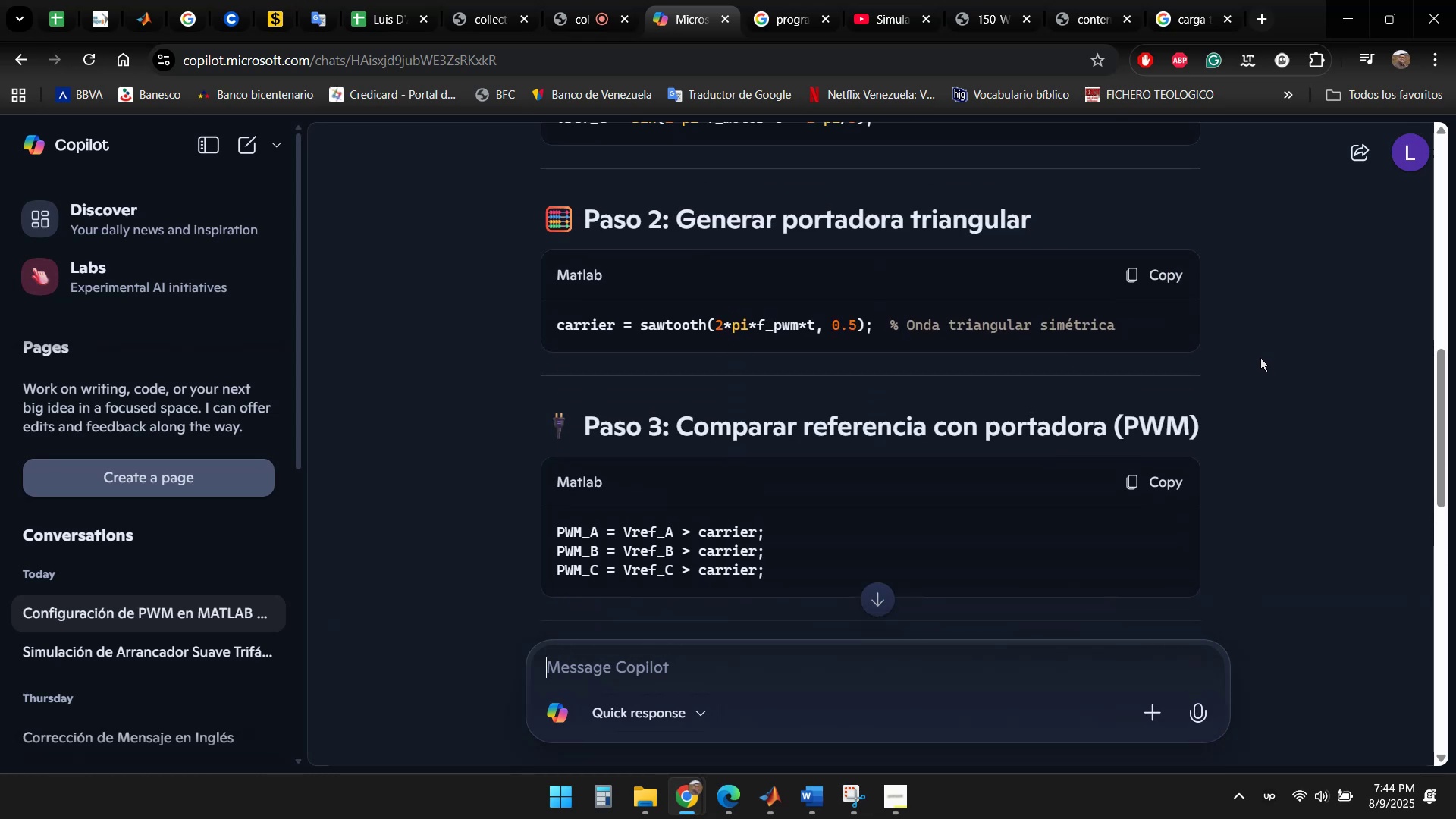 
scroll: coordinate [1250, 350], scroll_direction: down, amount: 12.0
 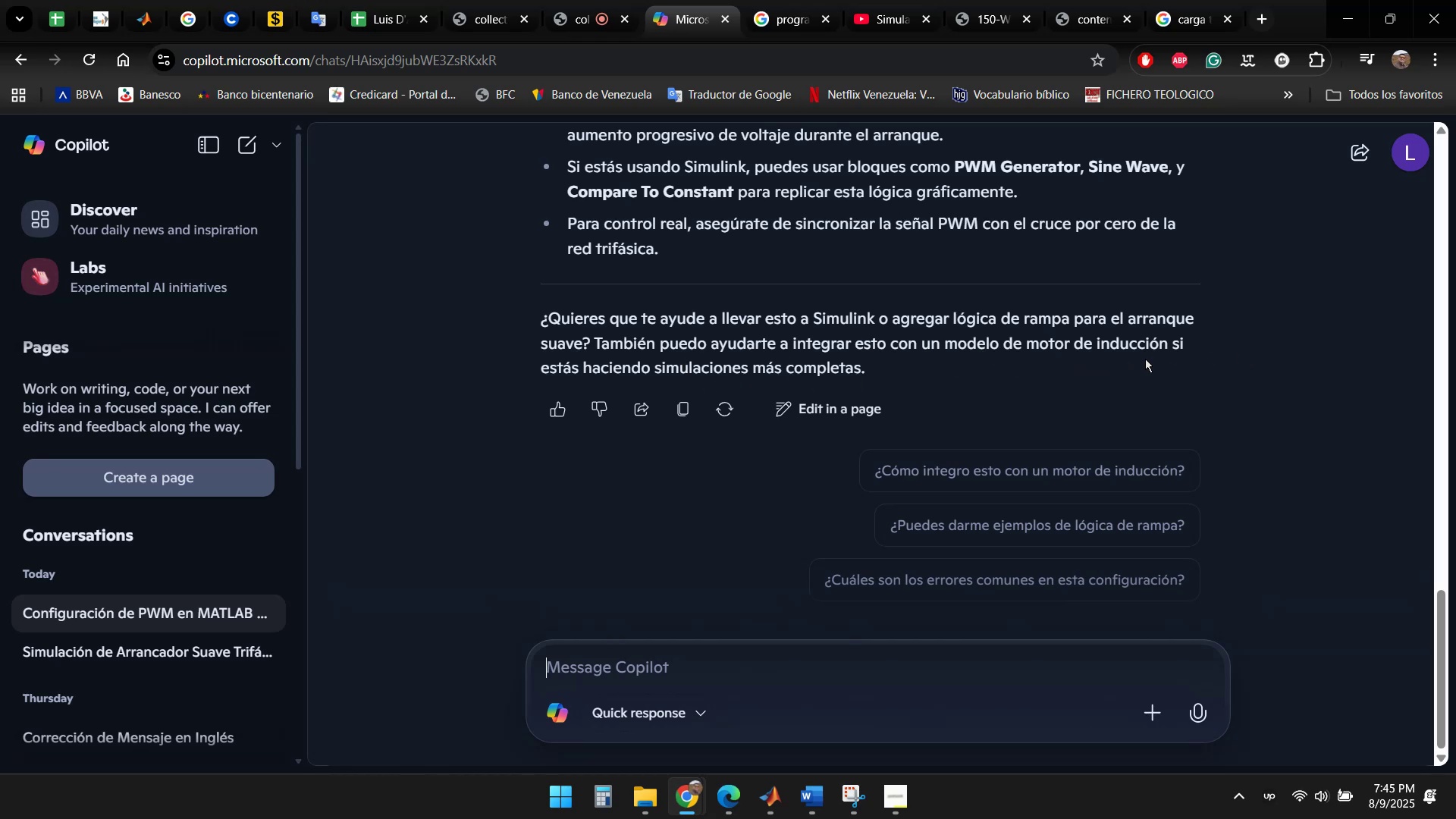 
wait(16.9)
 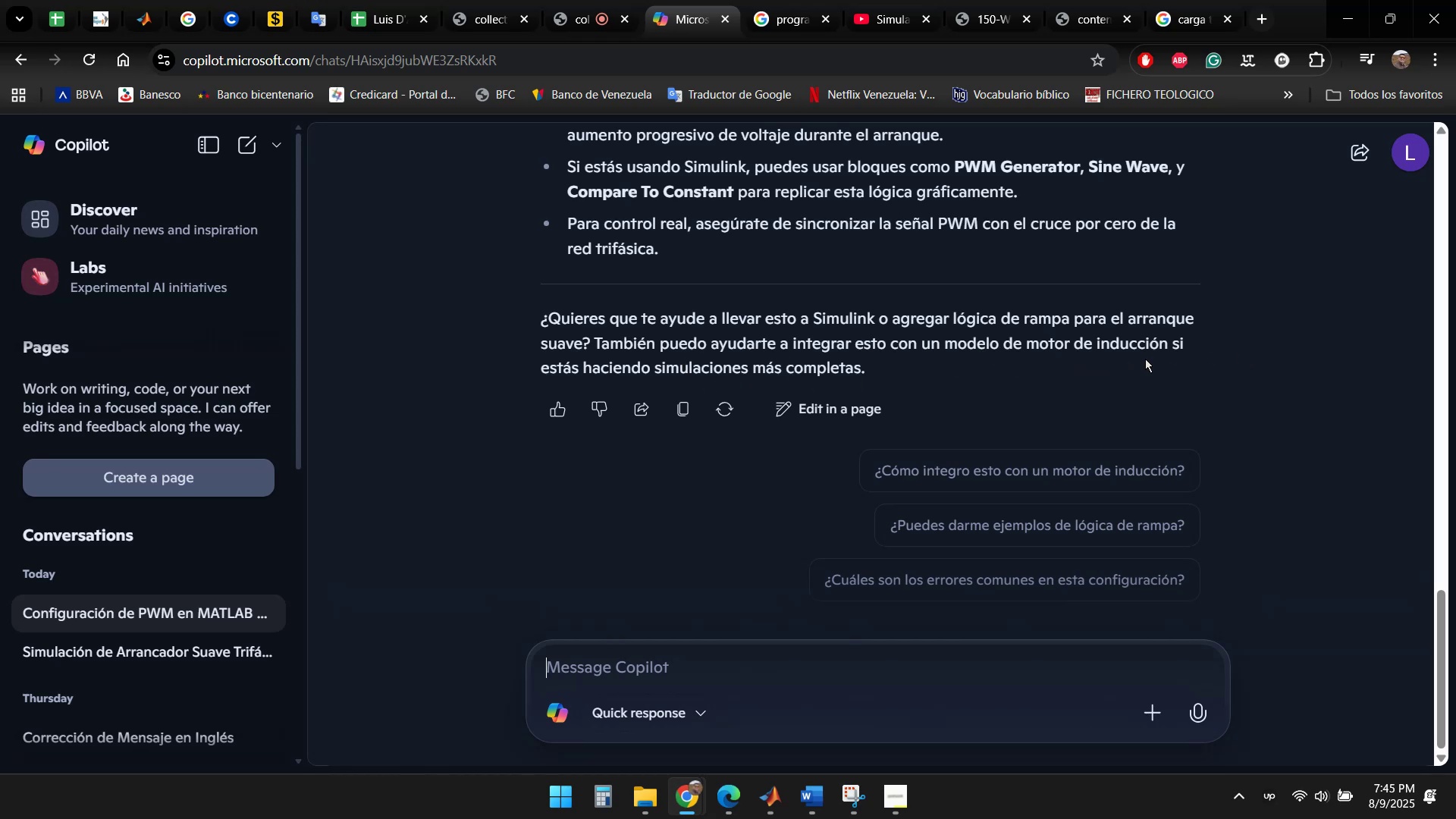 
left_click([698, 708])
 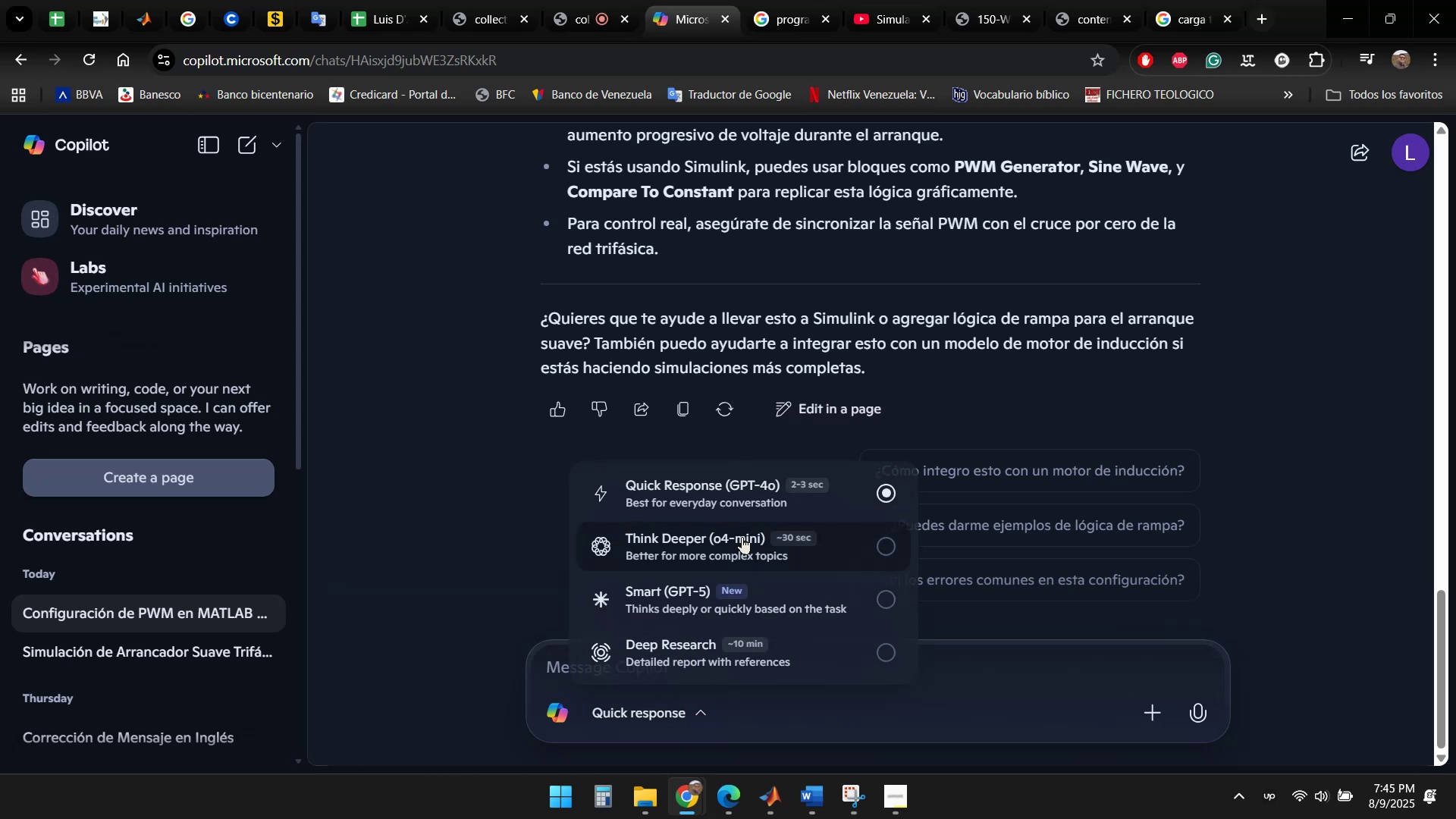 
left_click([742, 537])
 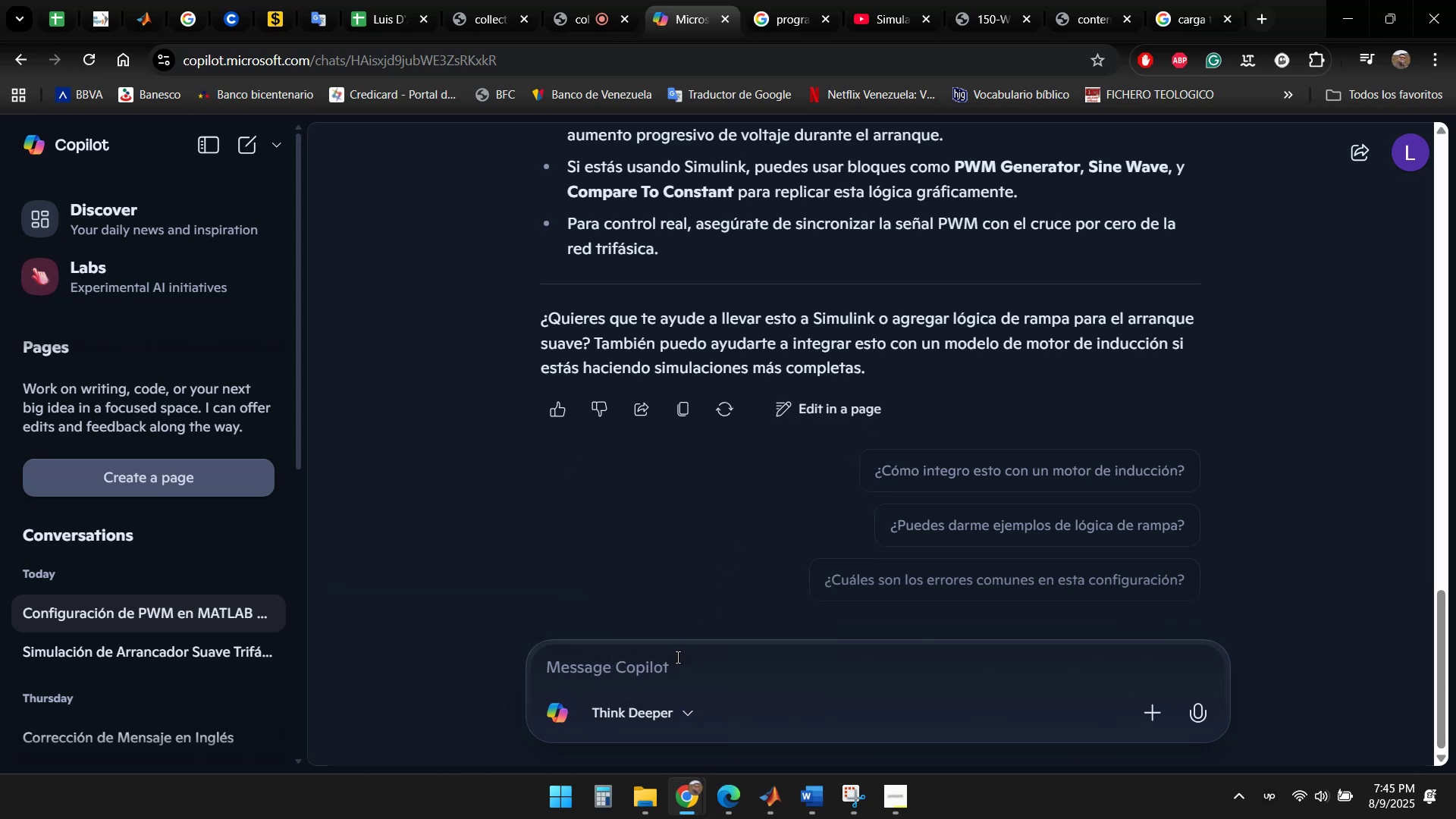 
left_click([656, 676])
 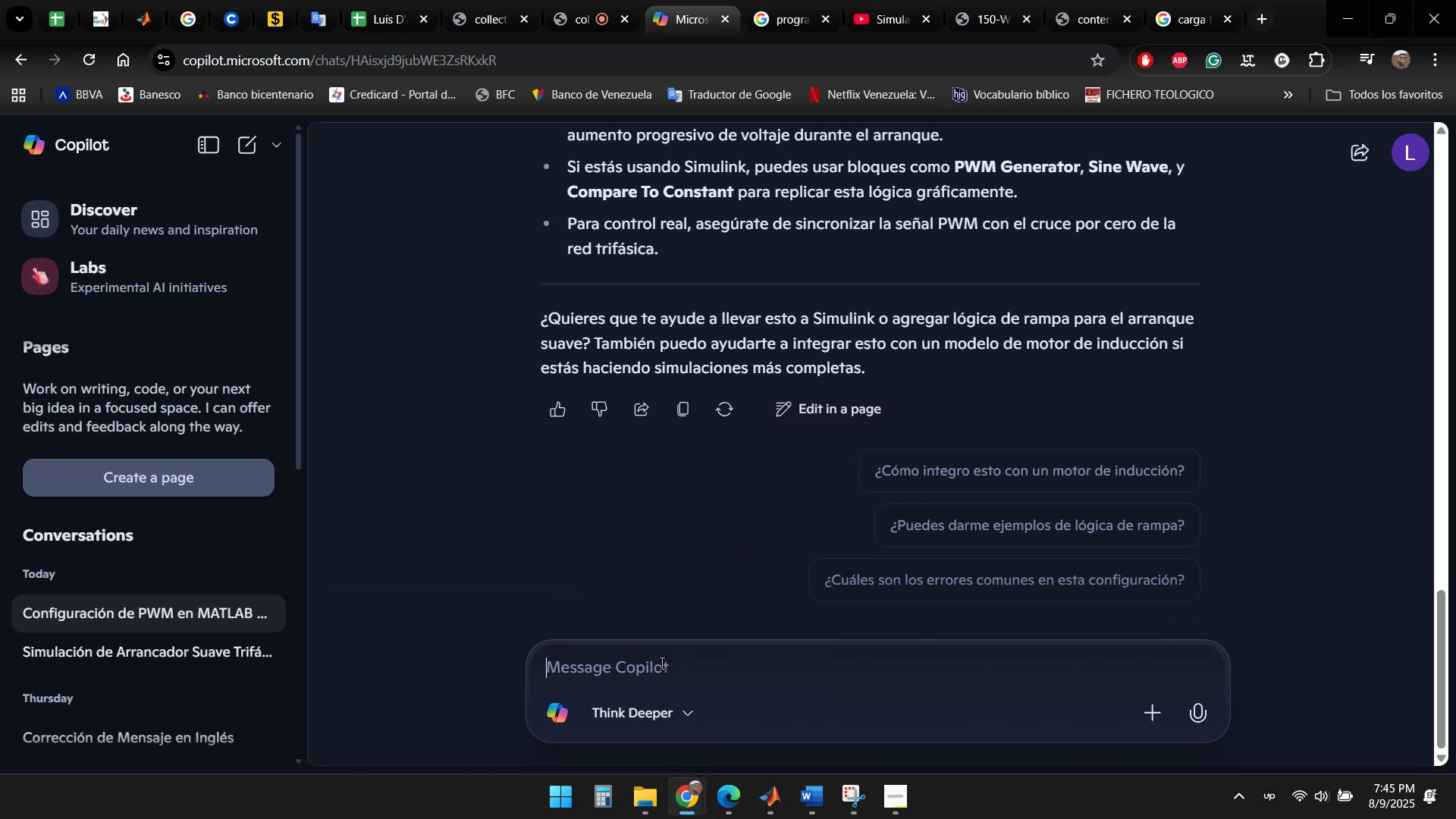 
type(Si, ayudame con todo eso, ya tengo un)
key(Backspace)
key(Backspace)
type(simulado un motor de induci'on, sol)
key(Backspace)
key(Backspace)
key(Backspace)
type(ahora me hace falta la construcci'on del )
 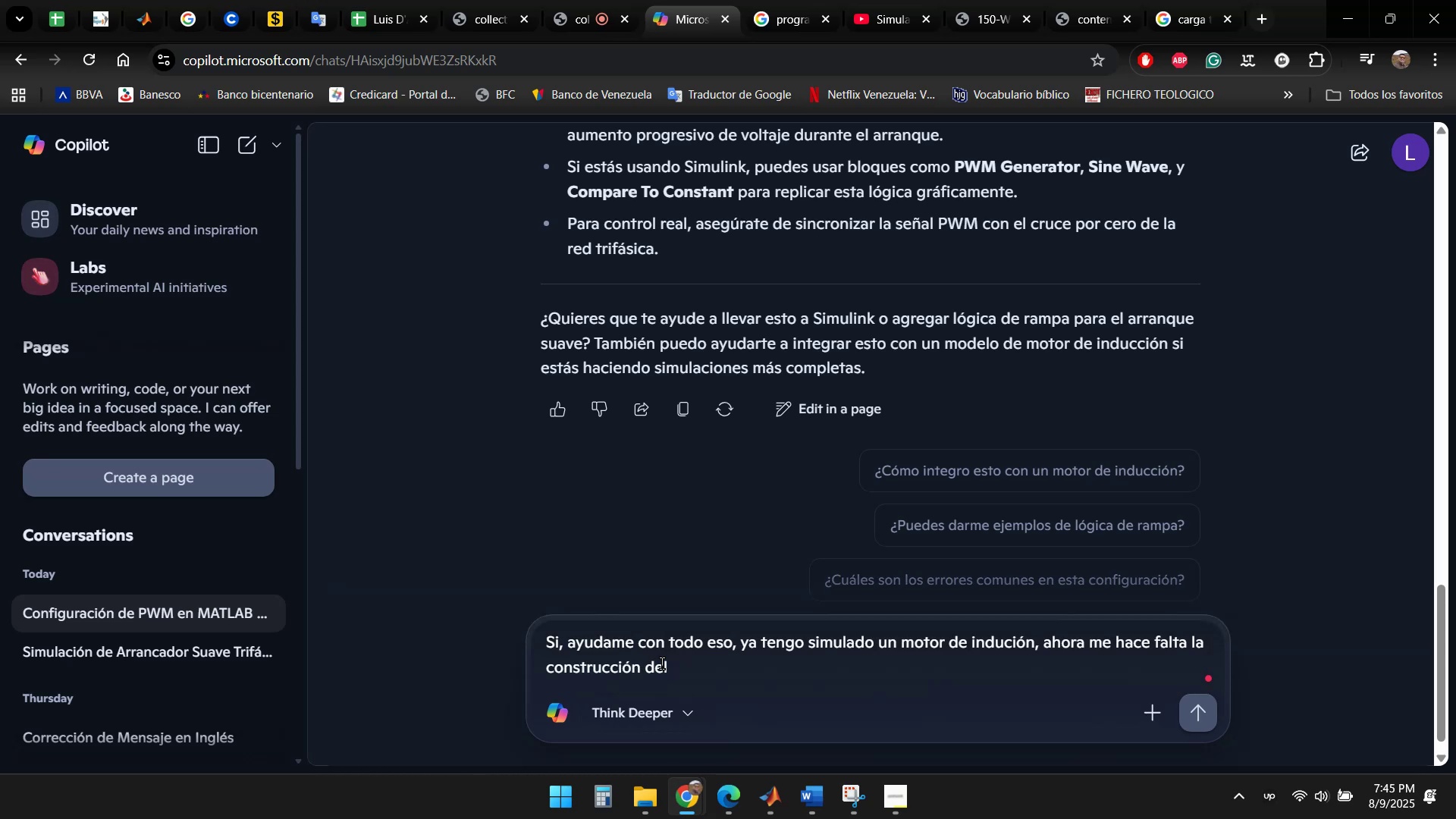 
type(PWM para el arranque suave)
 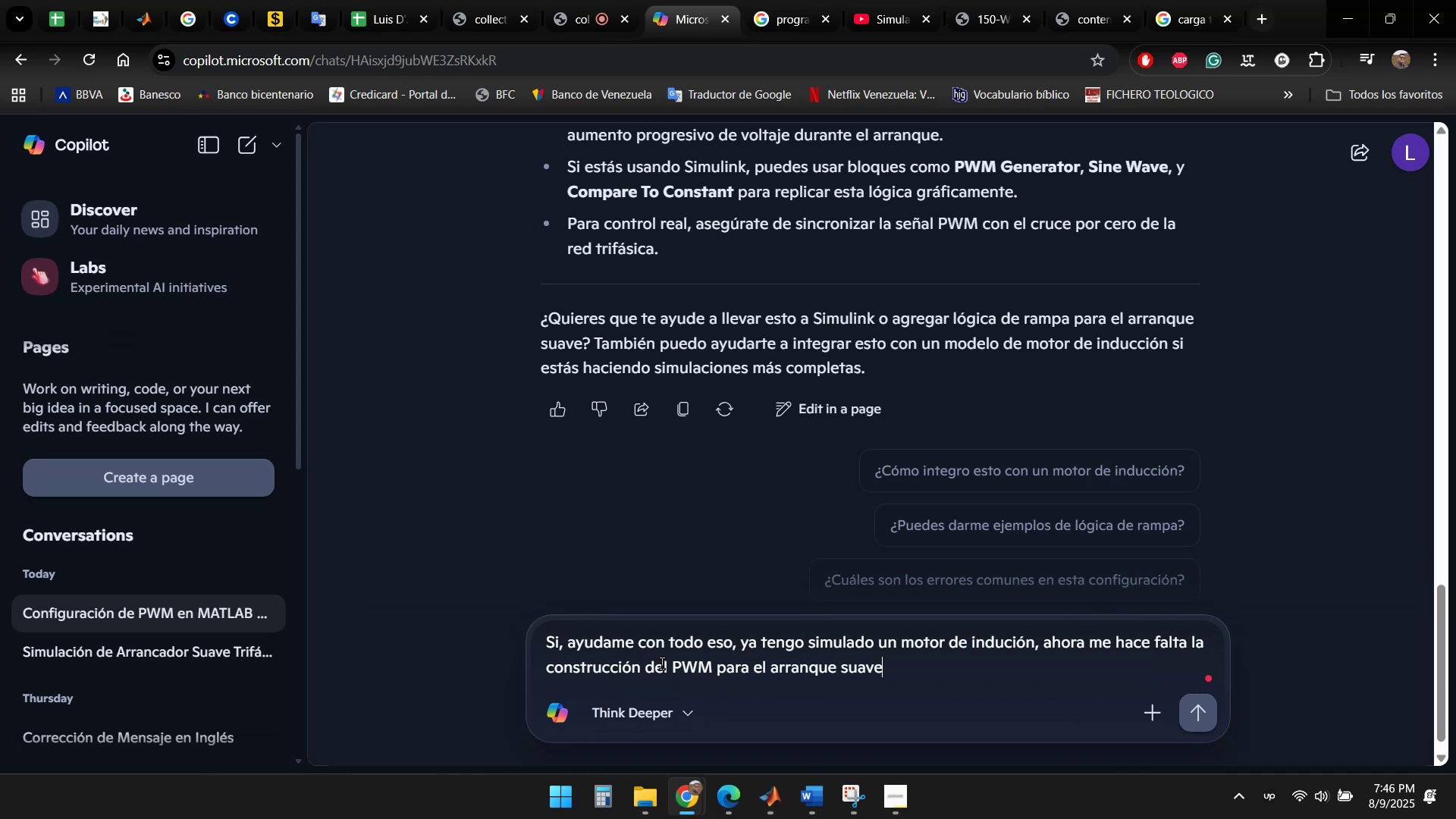 
key(Enter)
 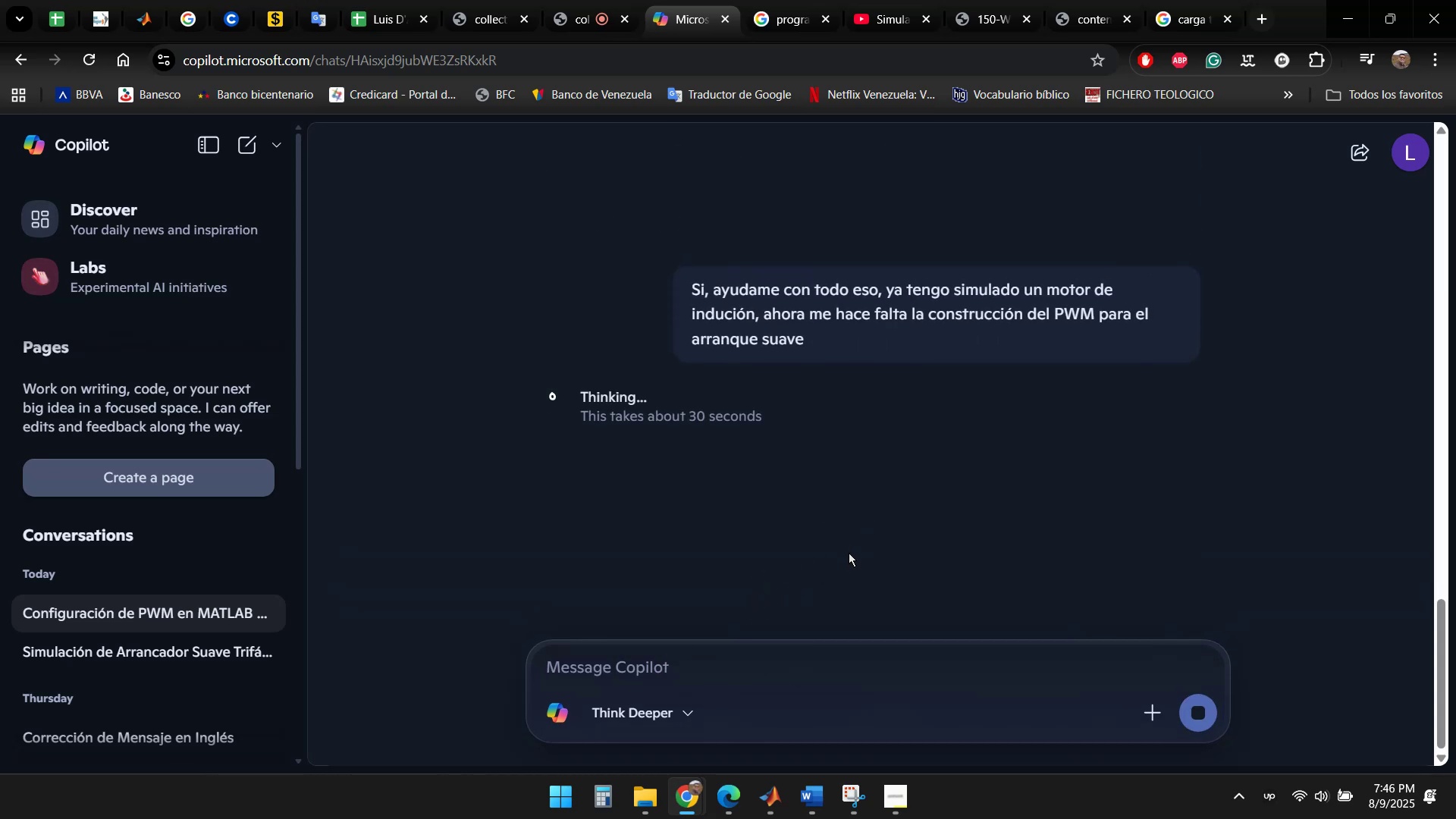 
left_click([893, 1])
 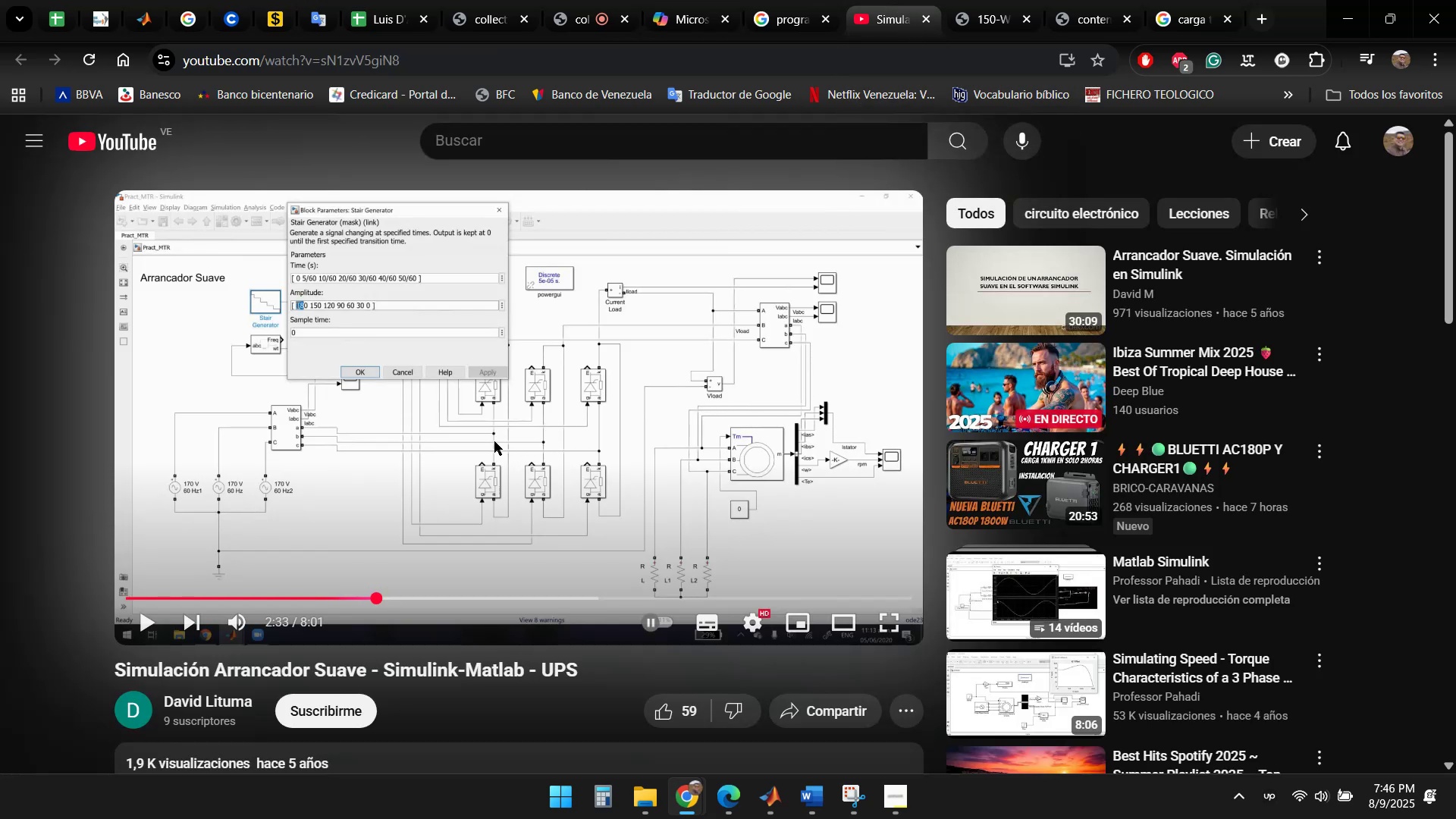 
wait(8.38)
 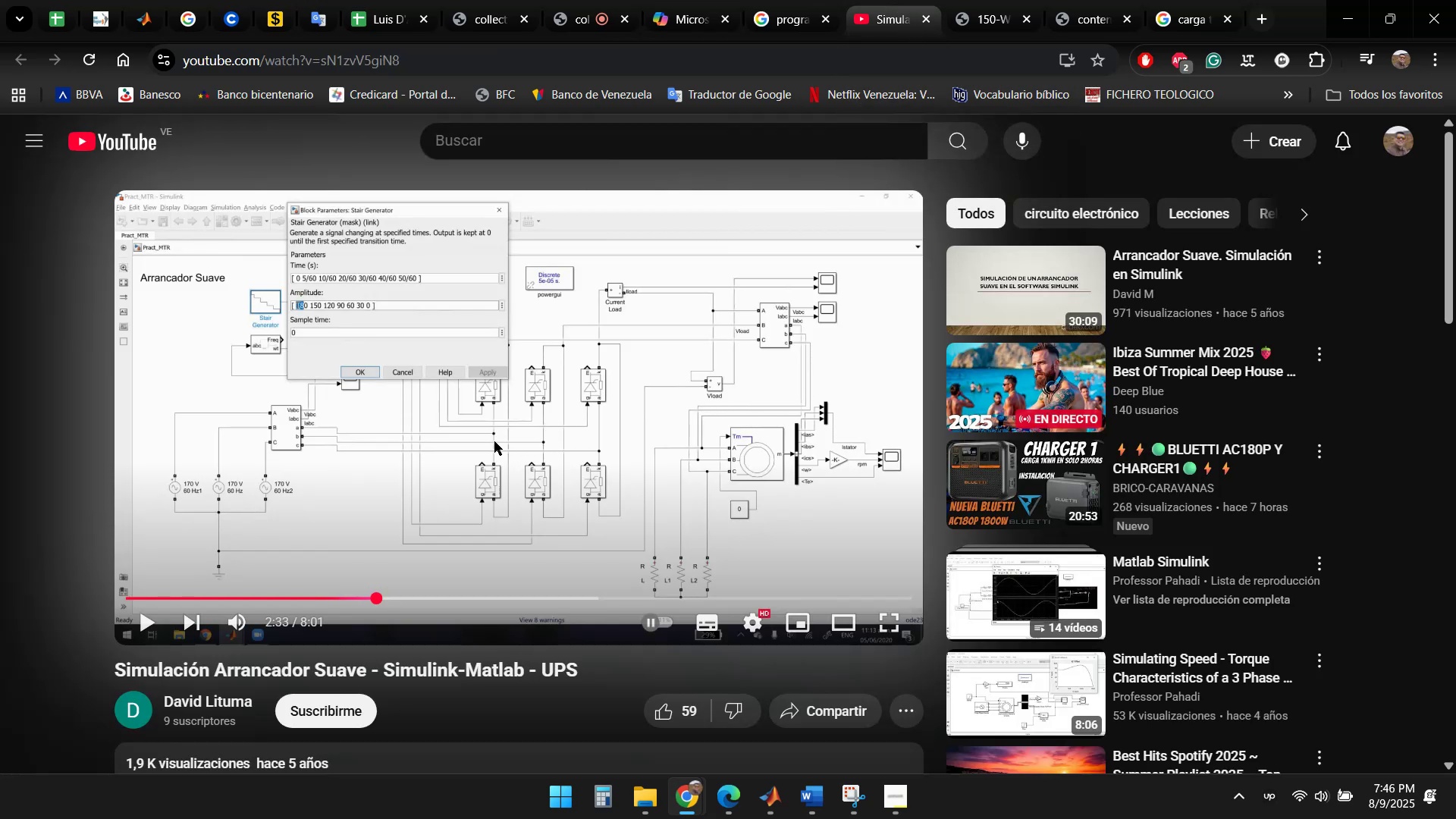 
left_click([1115, 0])
 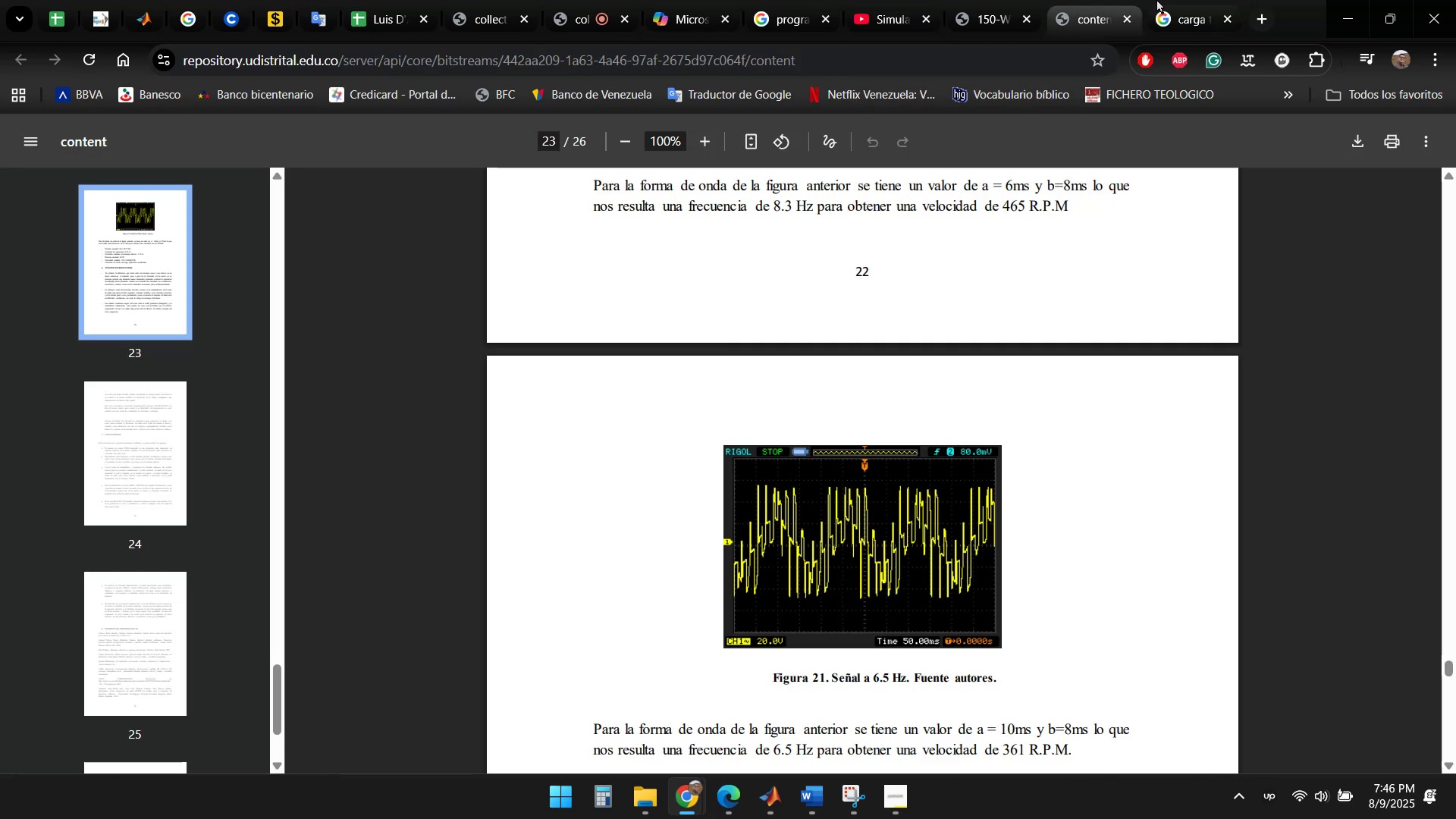 
left_click([1173, 0])
 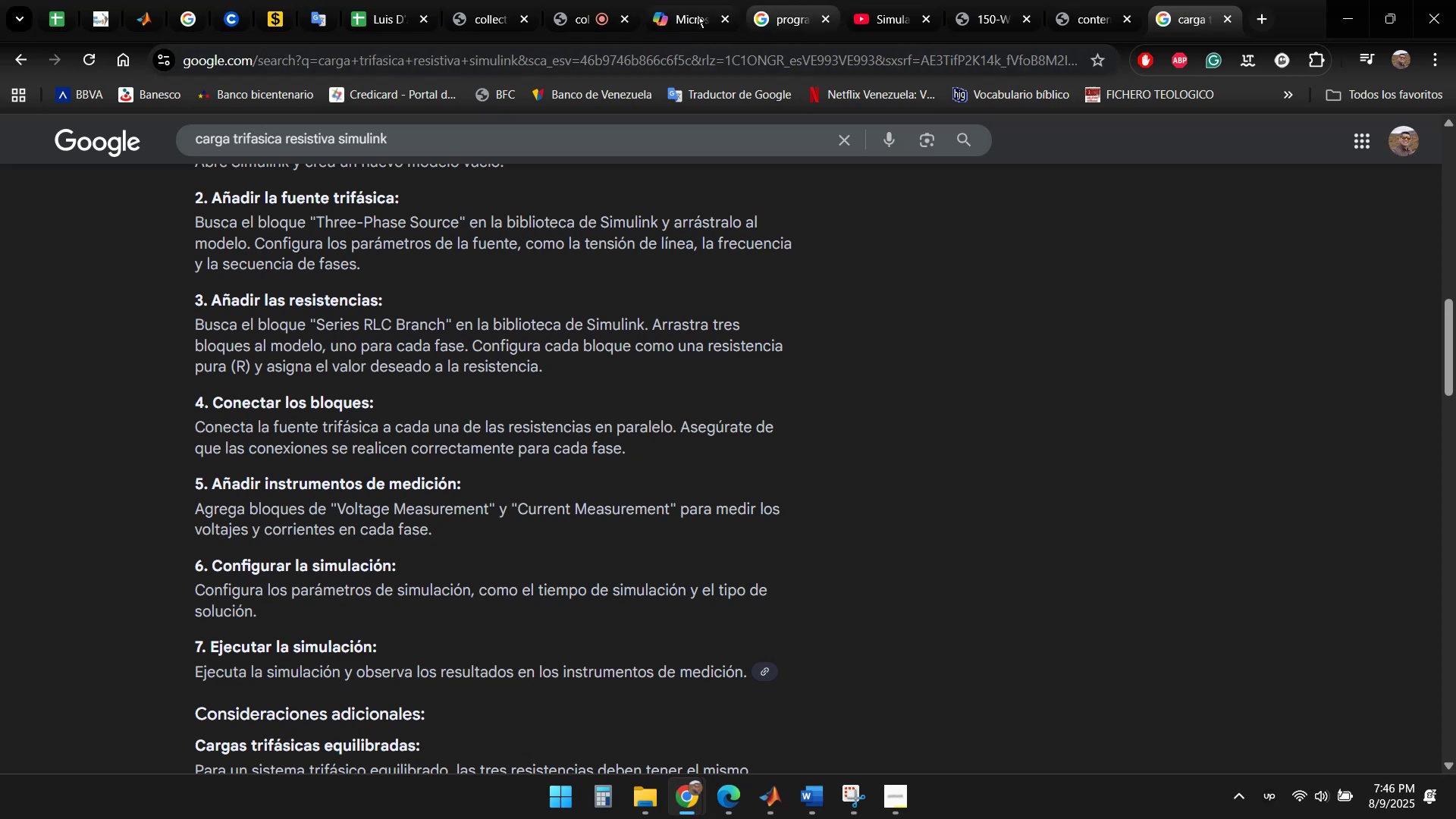 
left_click([585, 3])
 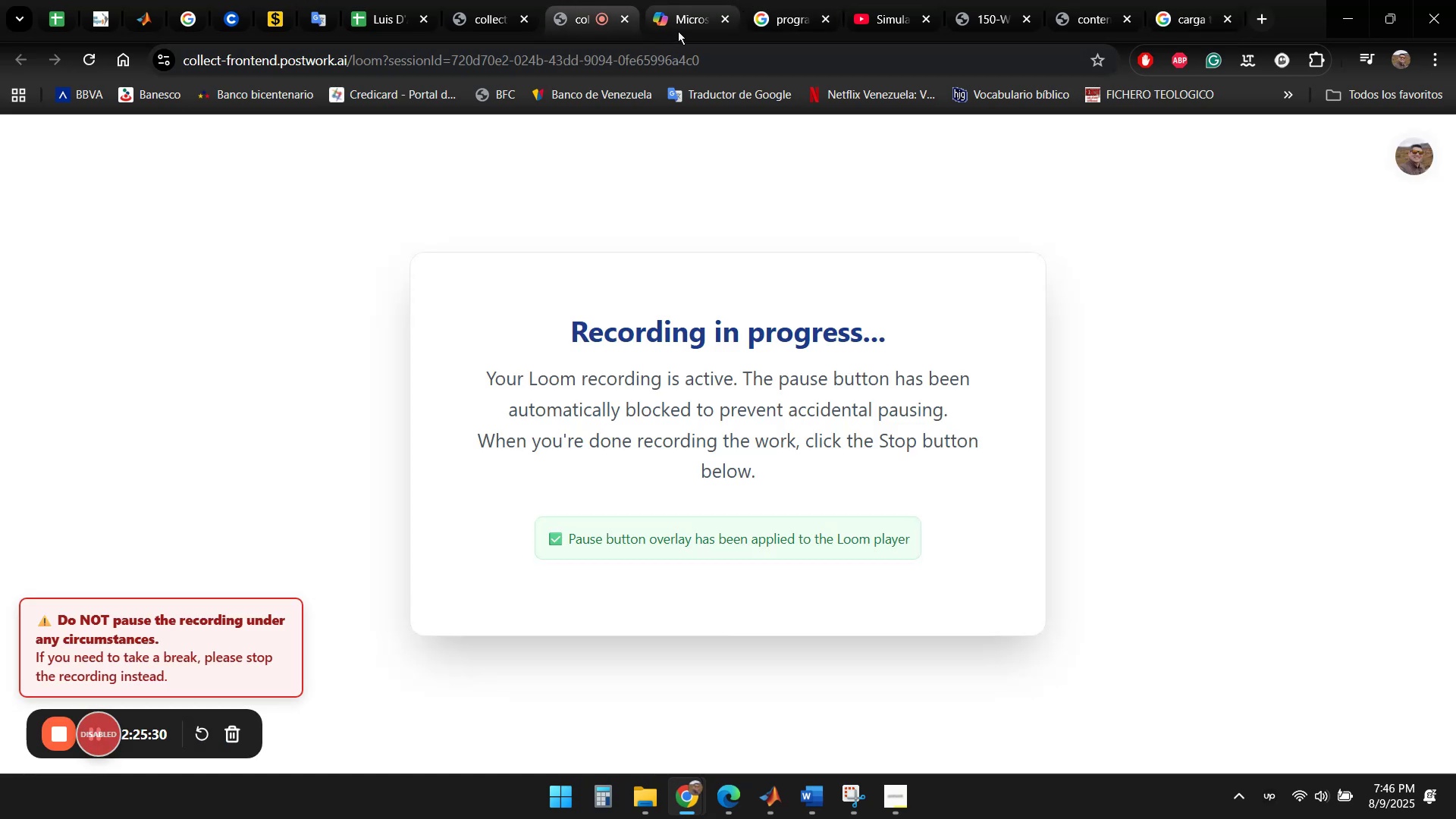 
left_click([683, 6])
 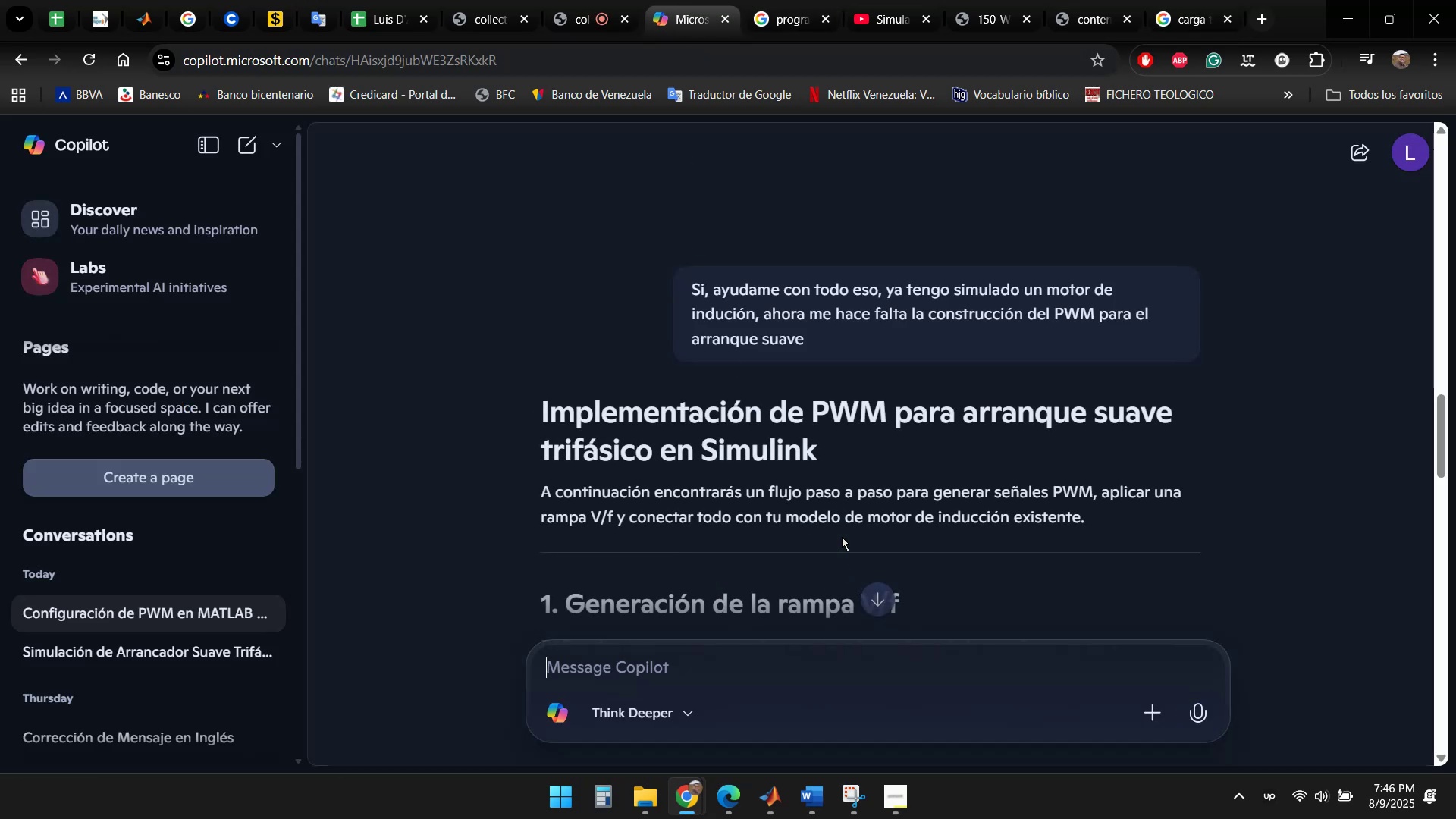 
scroll: coordinate [1187, 386], scroll_direction: down, amount: 4.0
 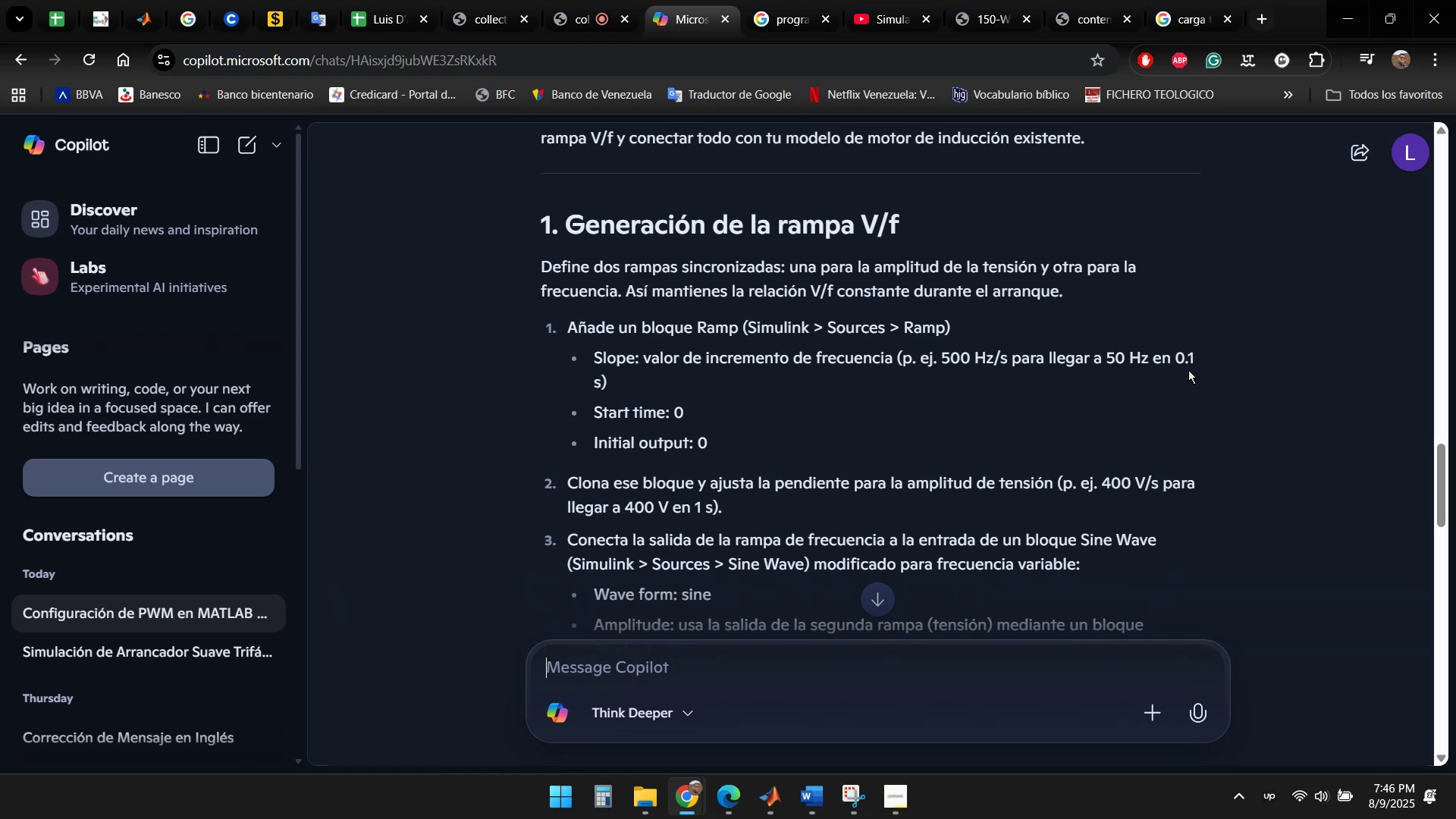 
wait(8.82)
 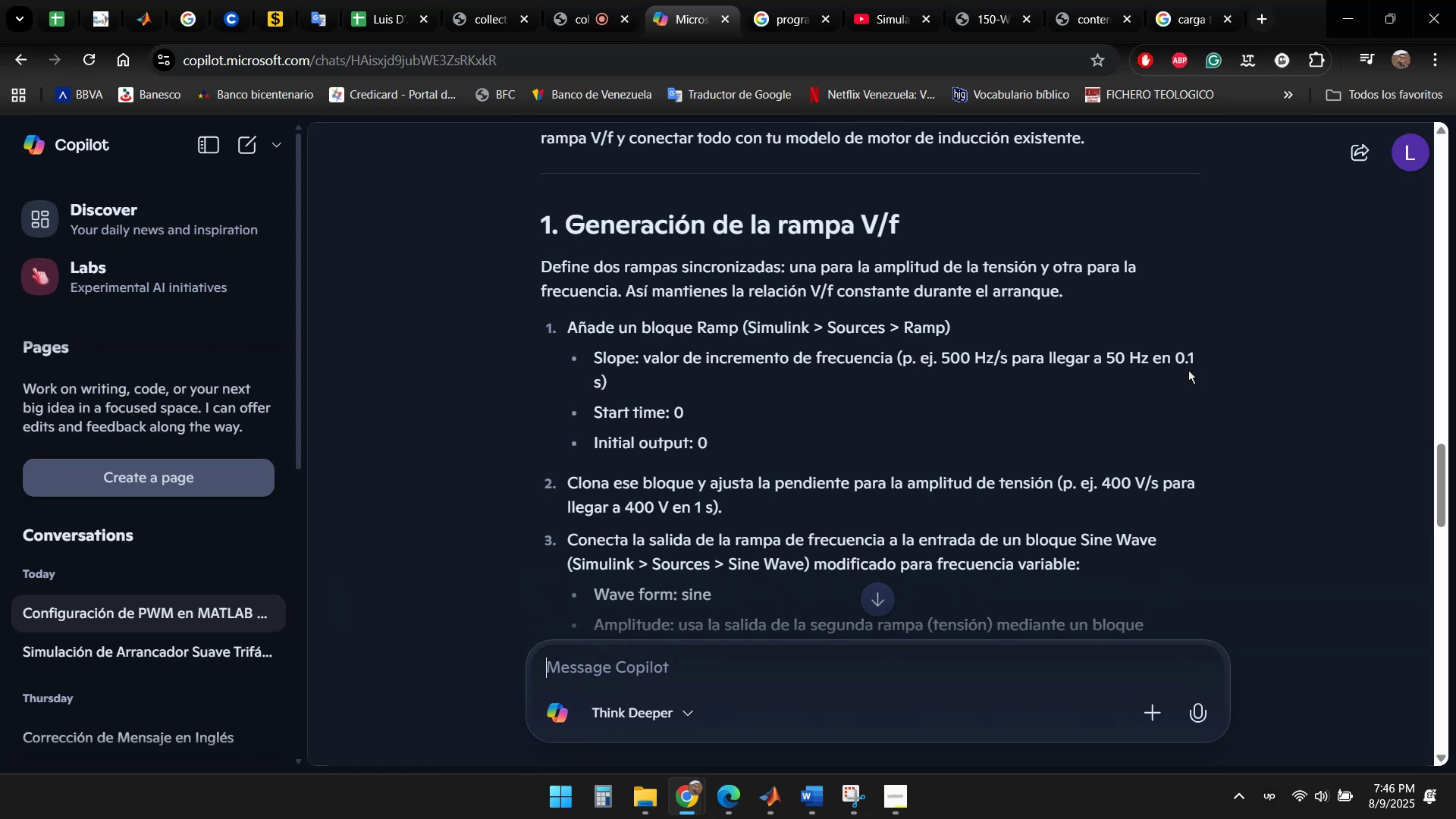 
scroll: coordinate [1219, 357], scroll_direction: down, amount: 1.0
 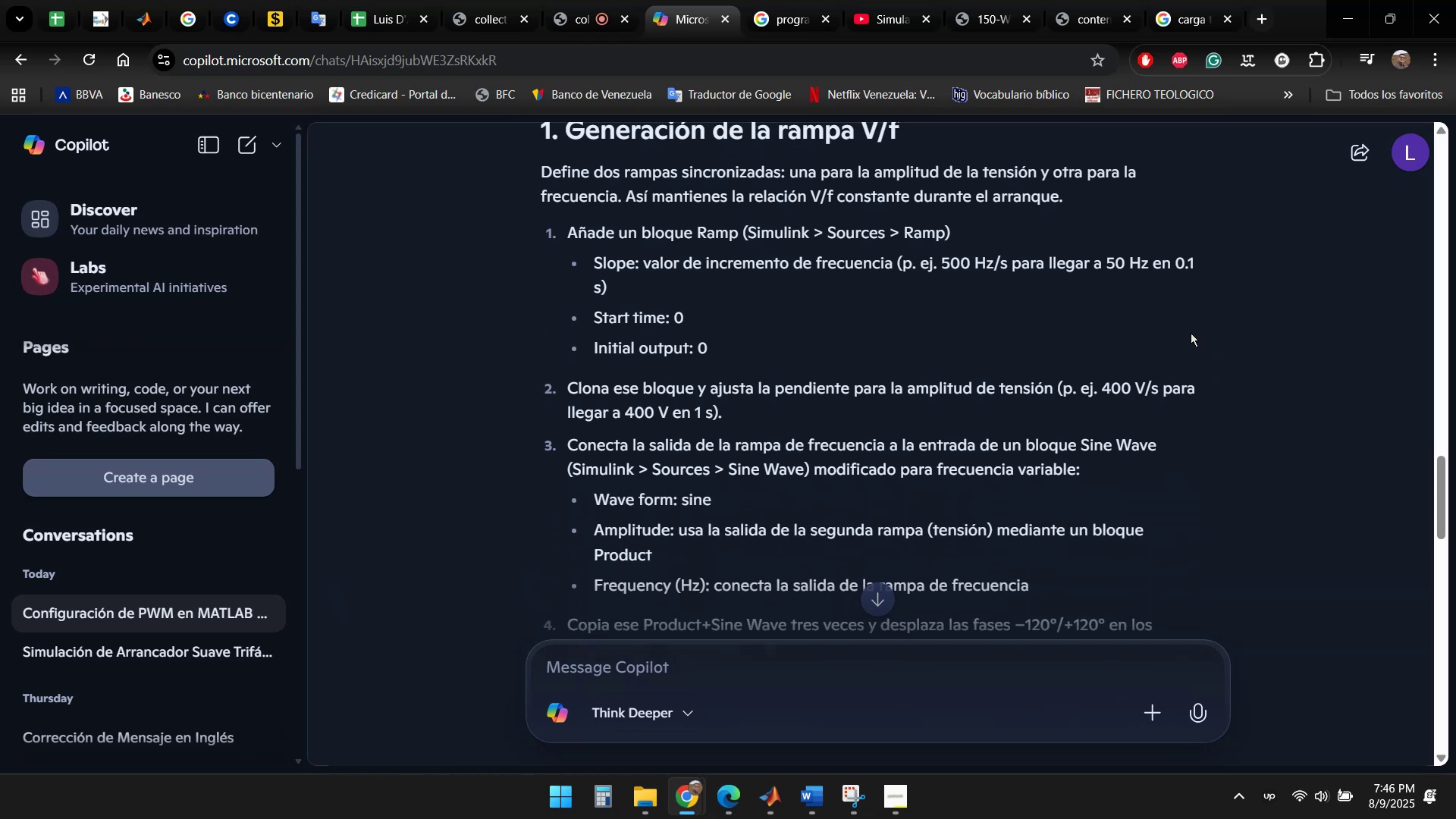 
left_click([1191, 318])
 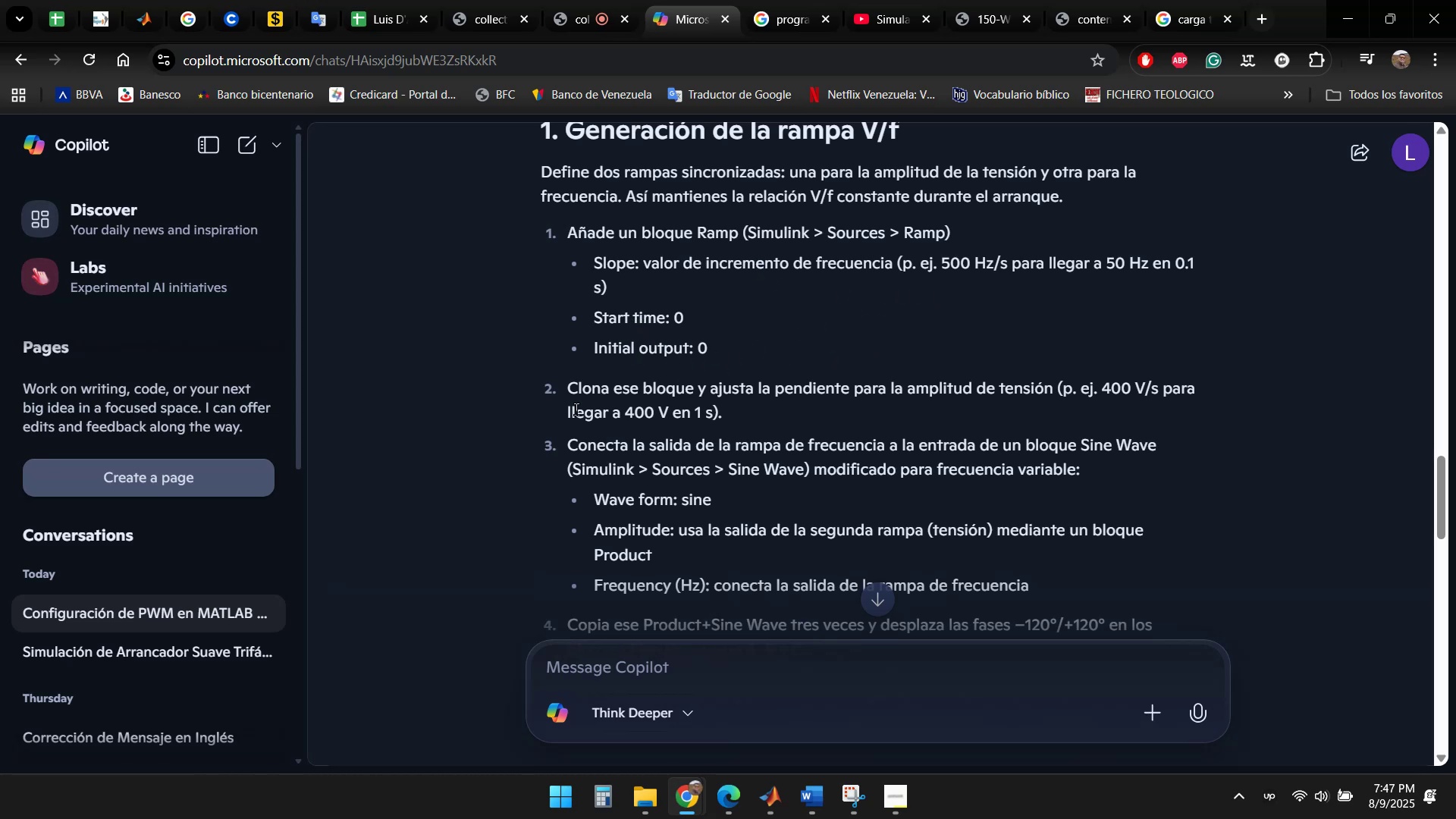 
wait(58.49)
 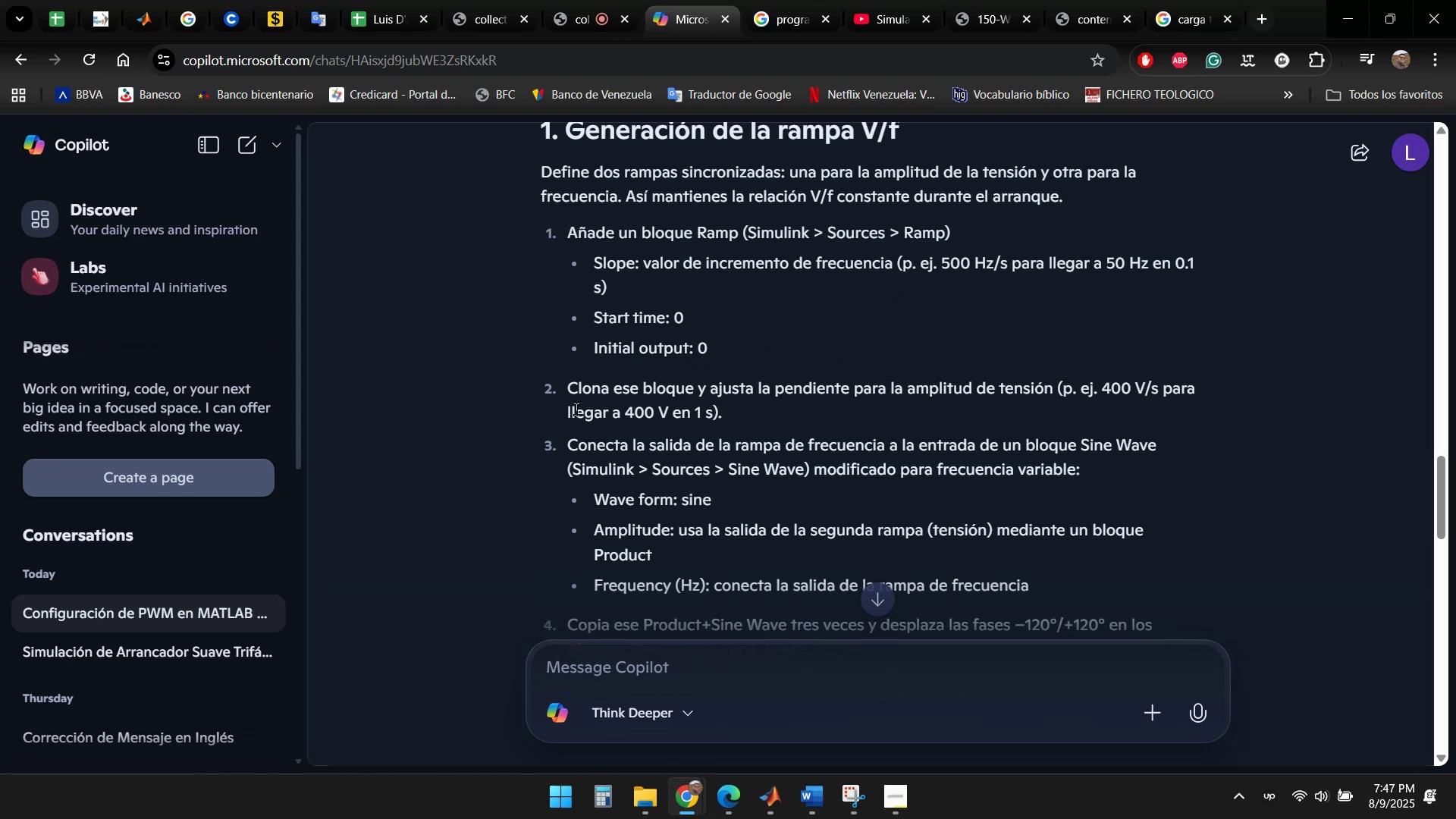 
scroll: coordinate [942, 366], scroll_direction: down, amount: 1.0
 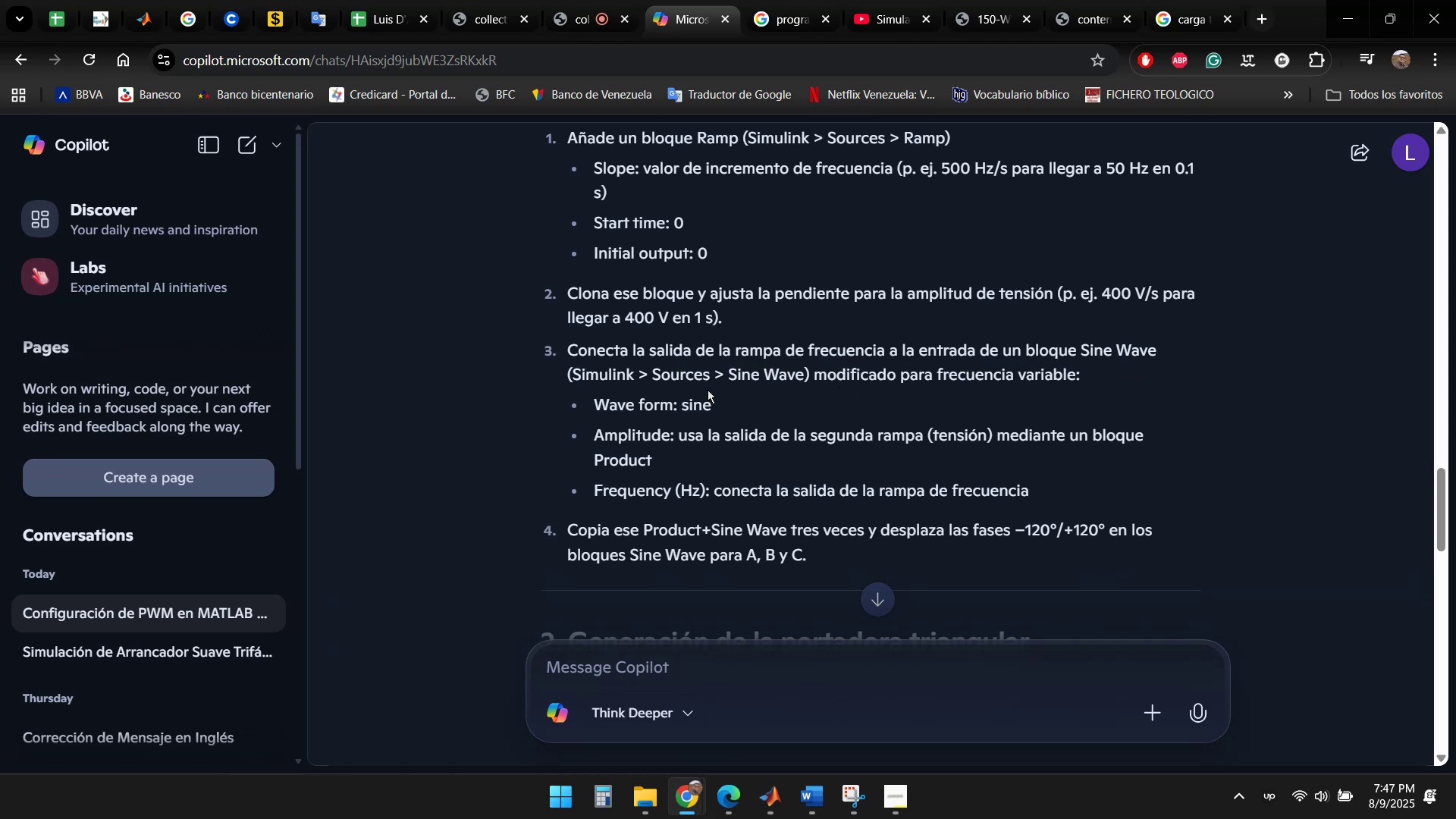 
wait(13.19)
 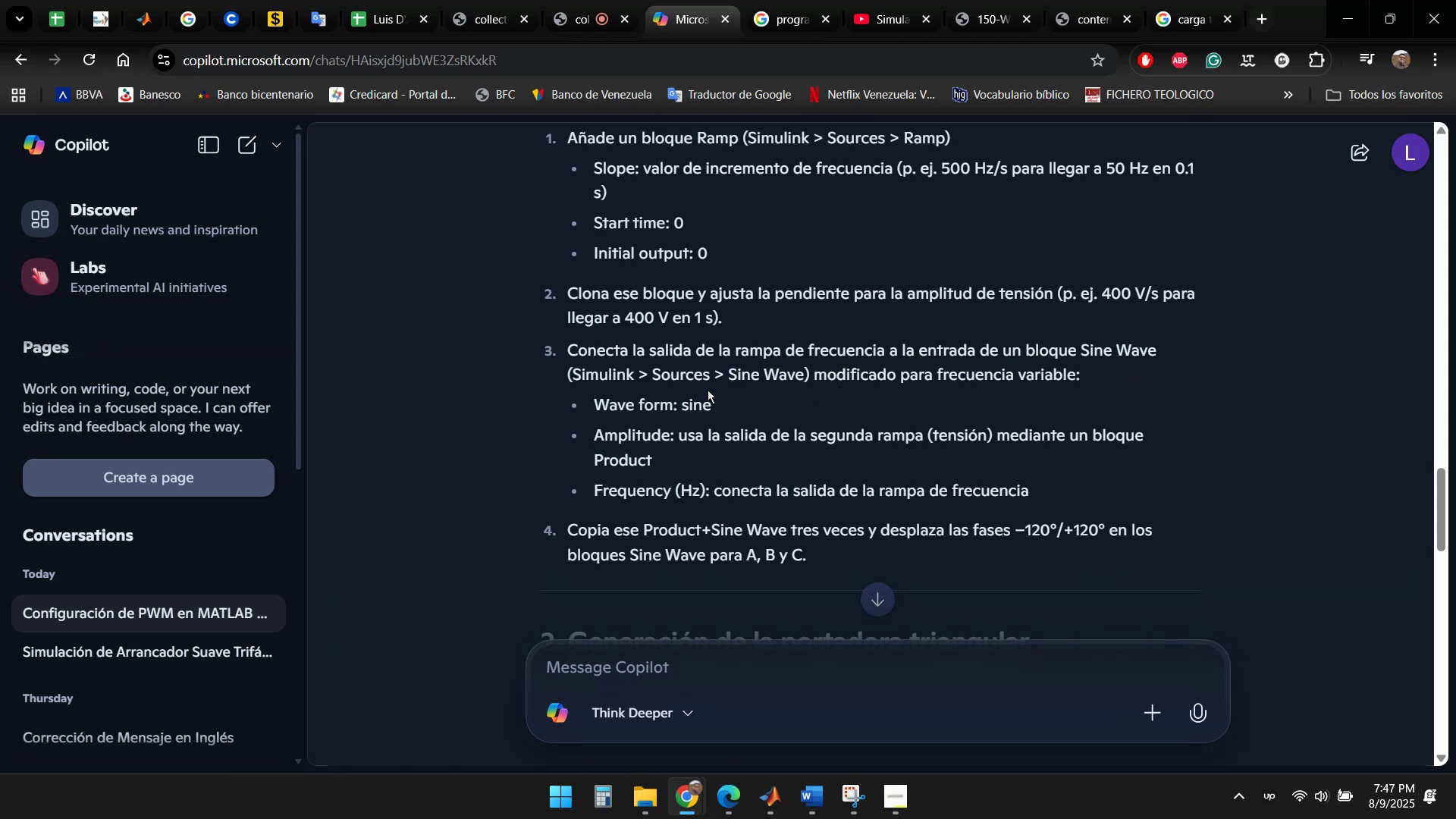 
scroll: coordinate [797, 377], scroll_direction: down, amount: 1.0
 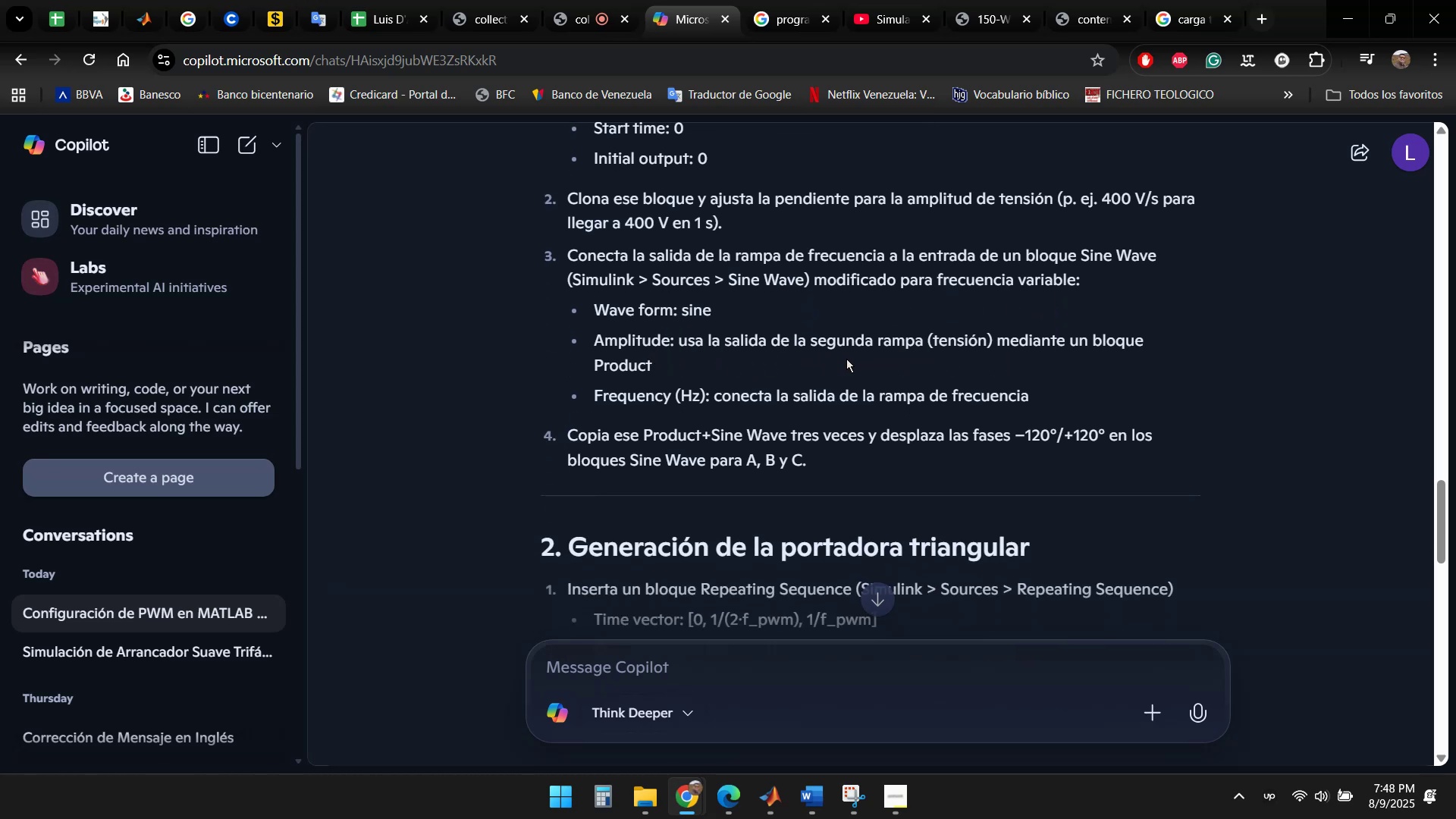 
wait(12.11)
 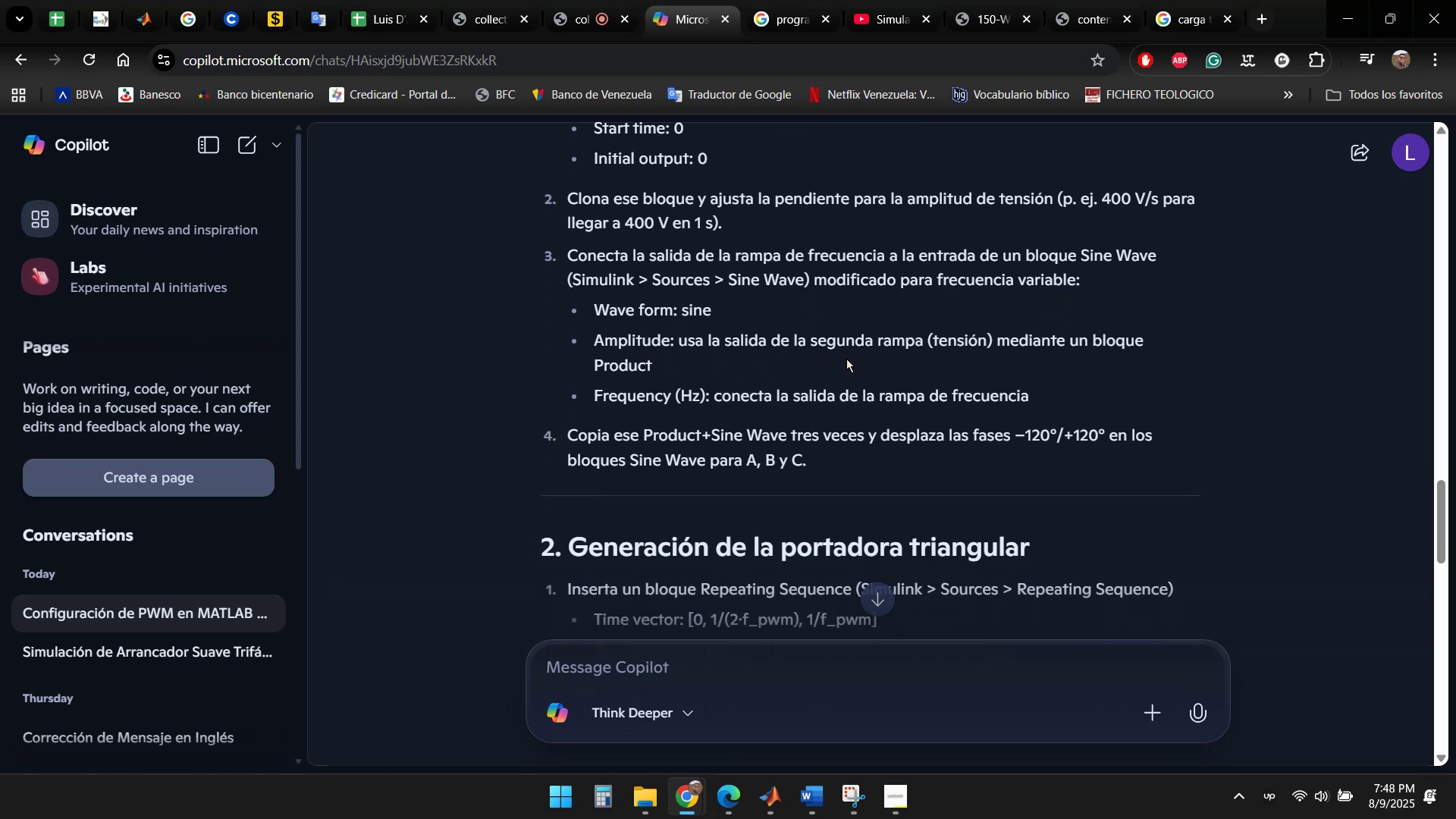 
scroll: coordinate [1083, 342], scroll_direction: down, amount: 1.0
 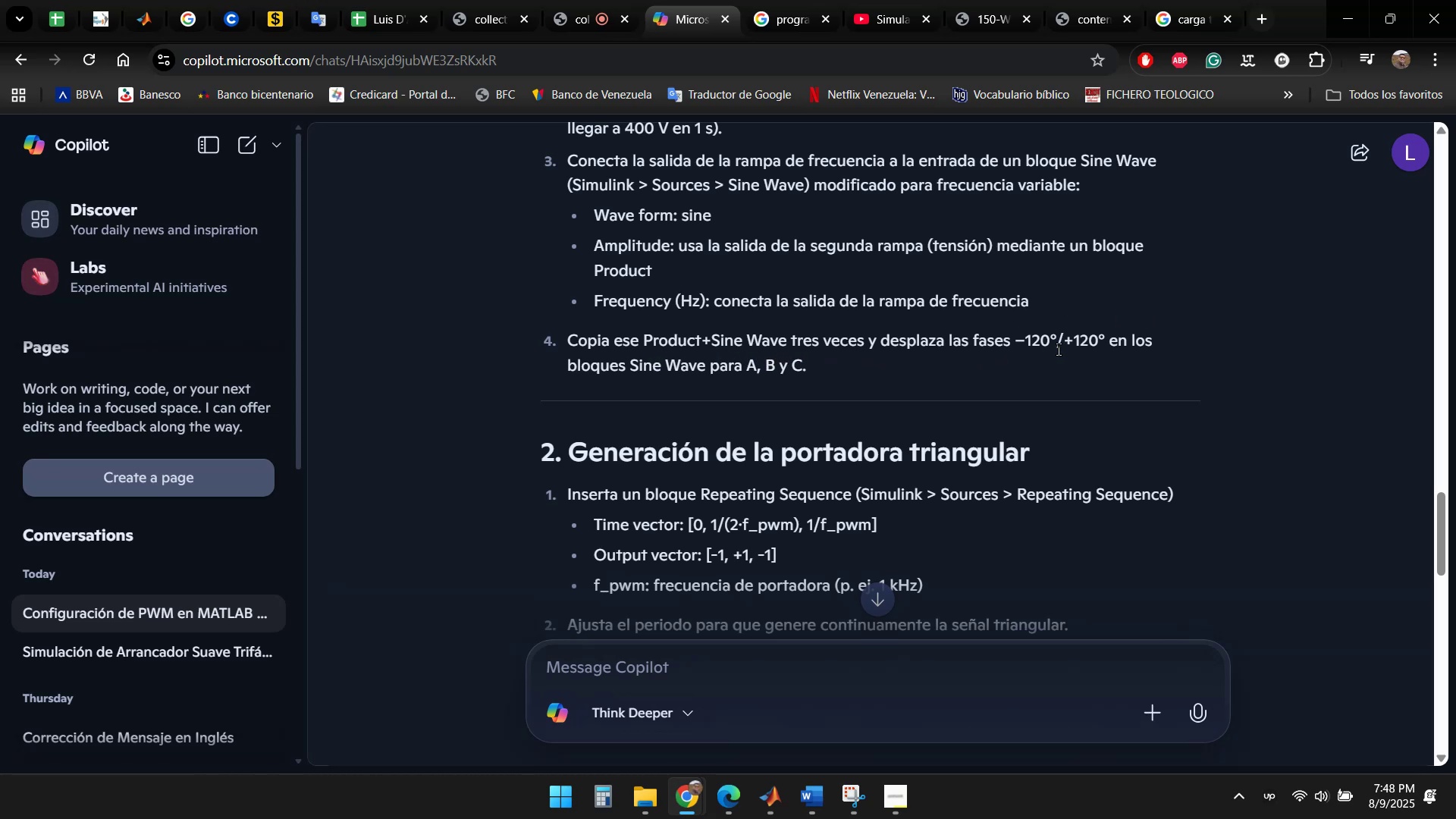 
wait(18.13)
 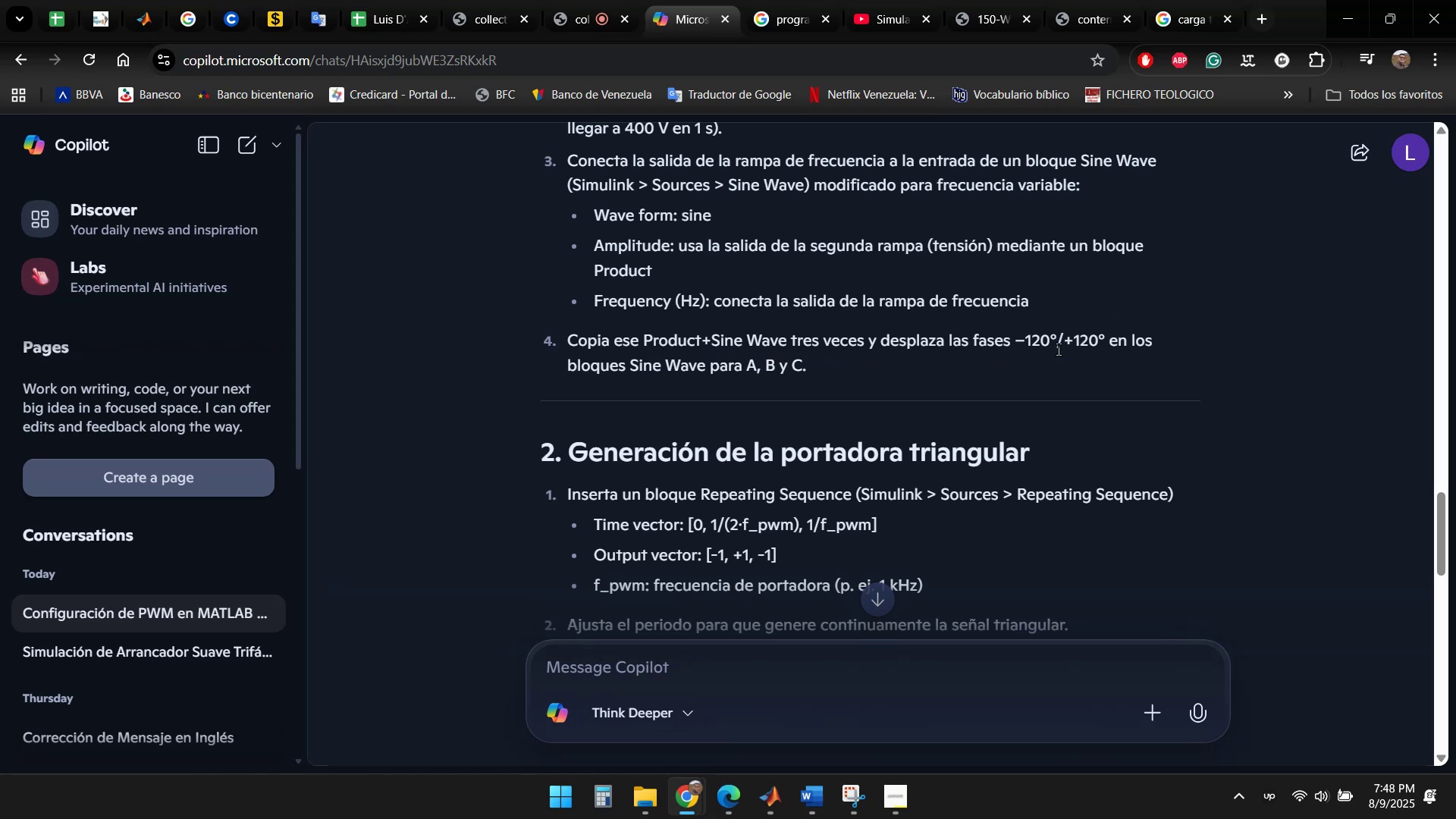 
scroll: coordinate [1169, 347], scroll_direction: down, amount: 2.0
 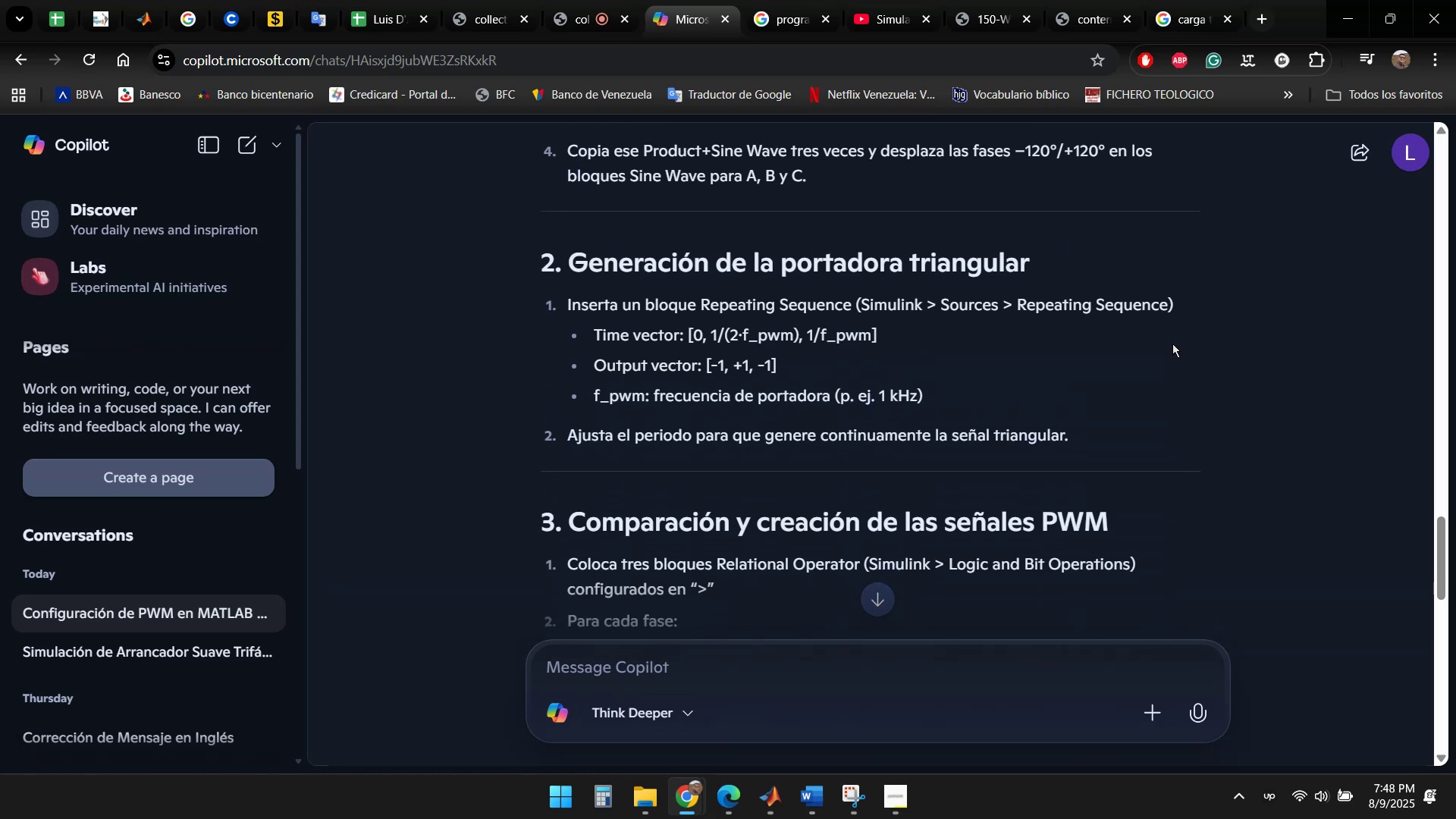 
scroll: coordinate [1138, 391], scroll_direction: up, amount: 6.0
 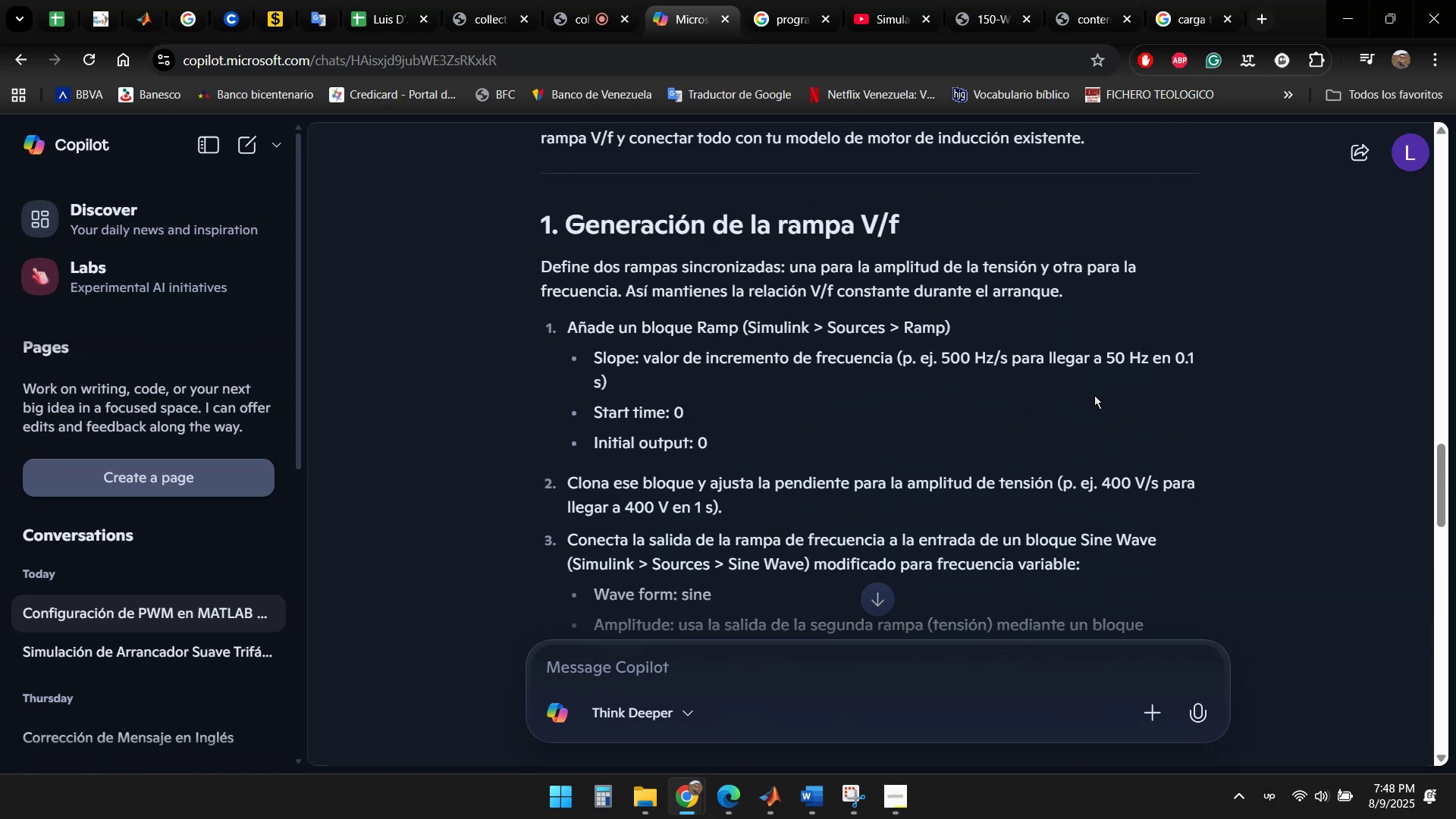 
left_click([1032, 387])
 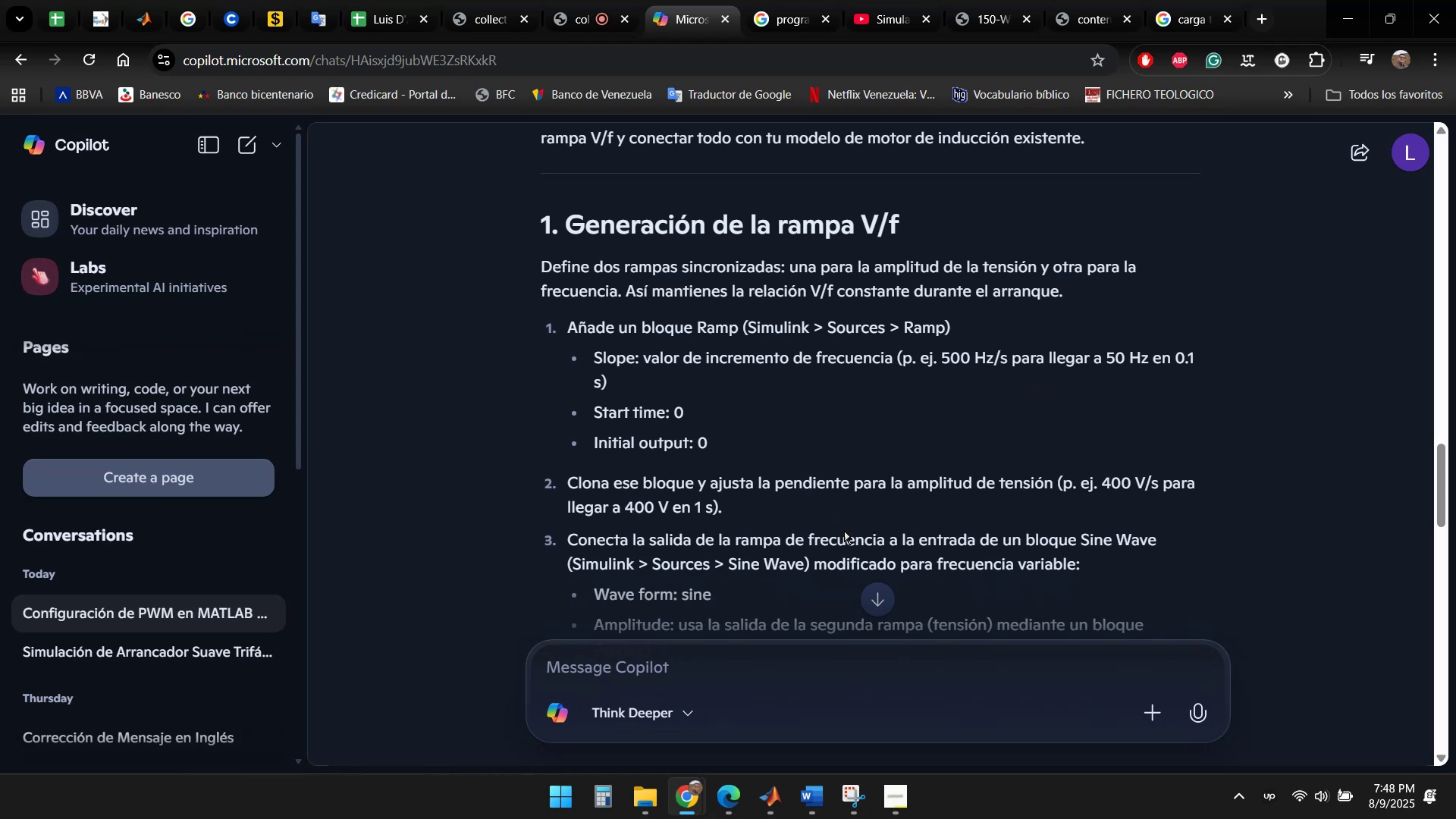 
wait(16.99)
 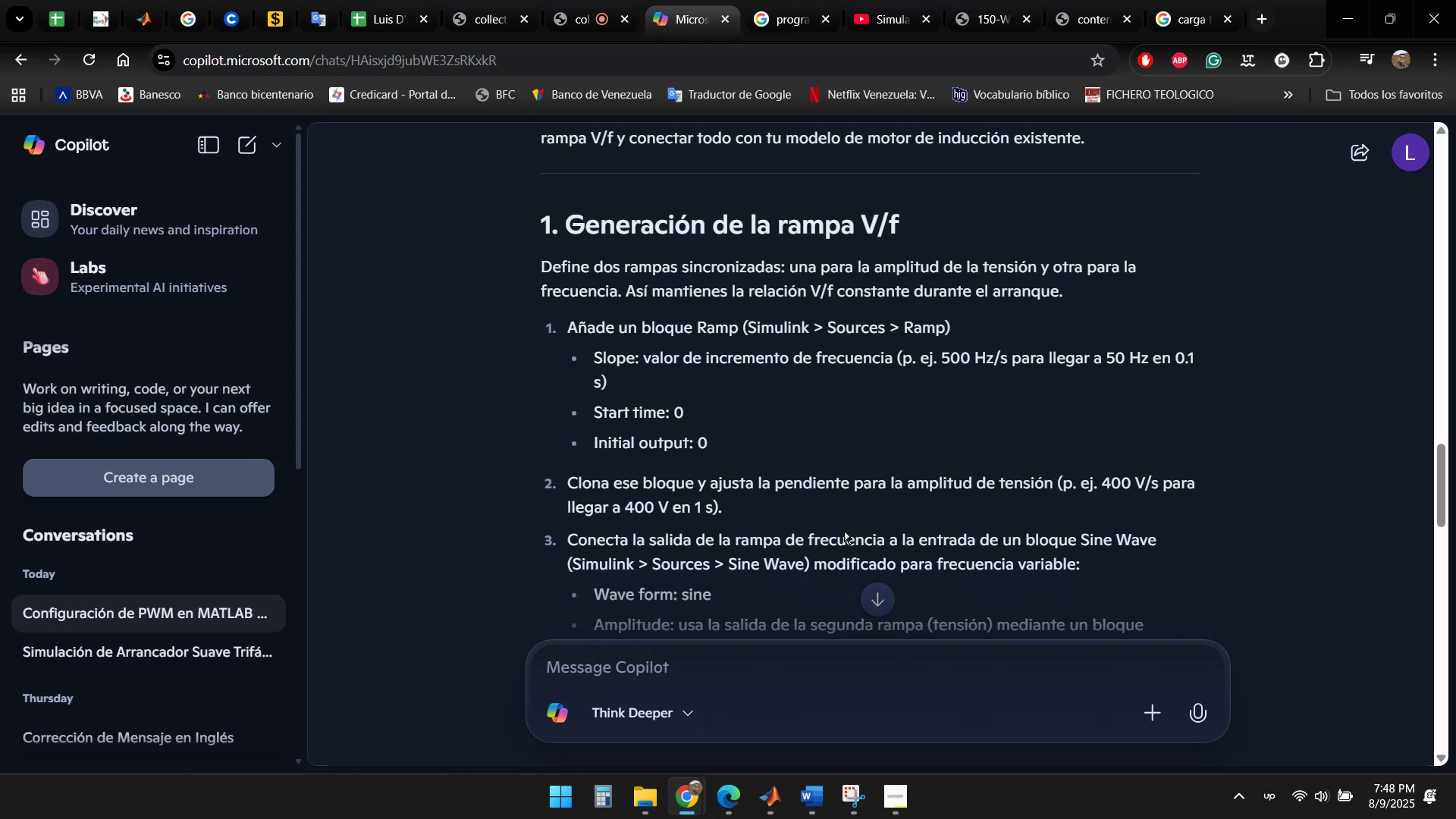 
scroll: coordinate [1205, 367], scroll_direction: down, amount: 7.0
 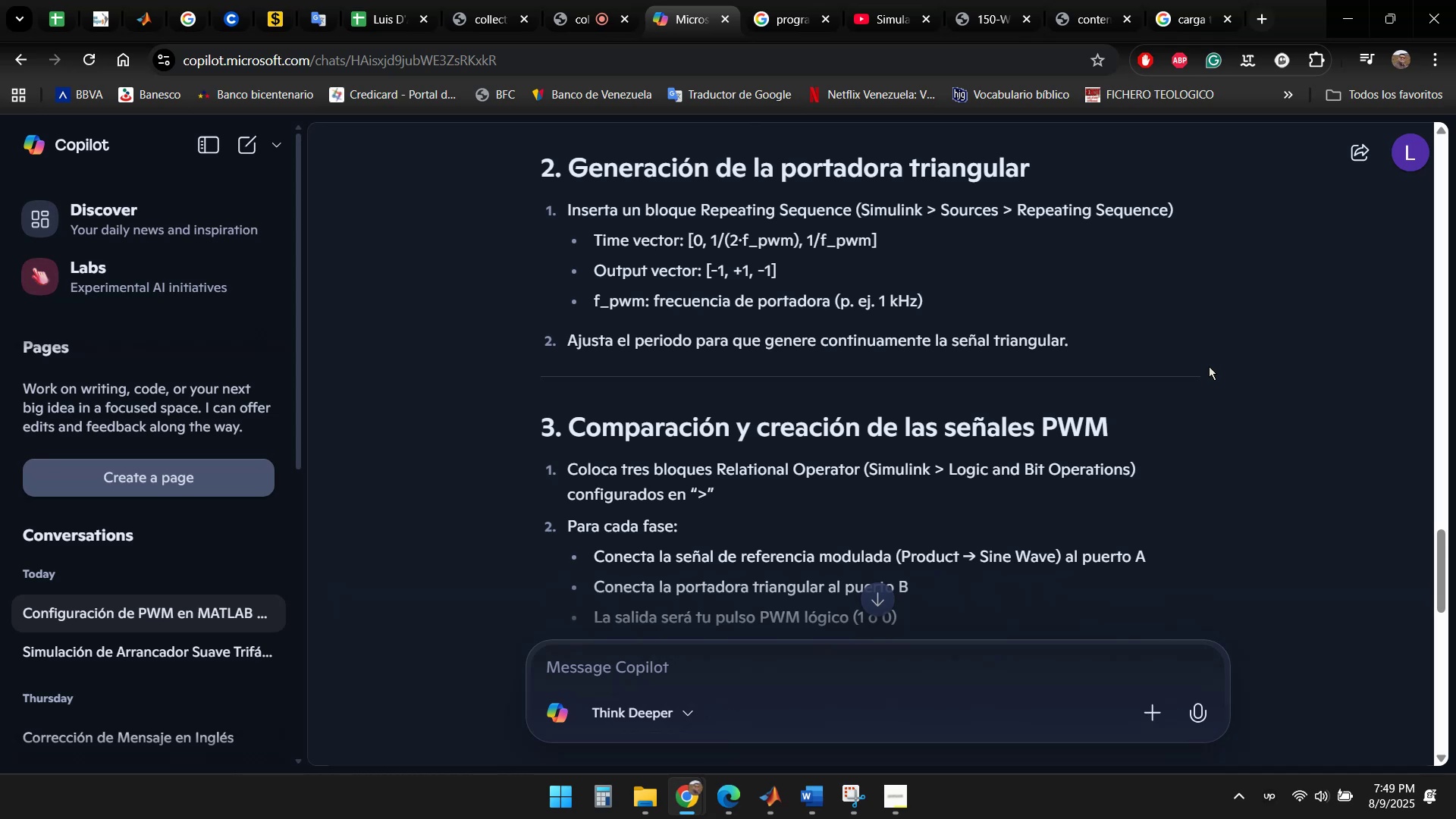 
wait(24.14)
 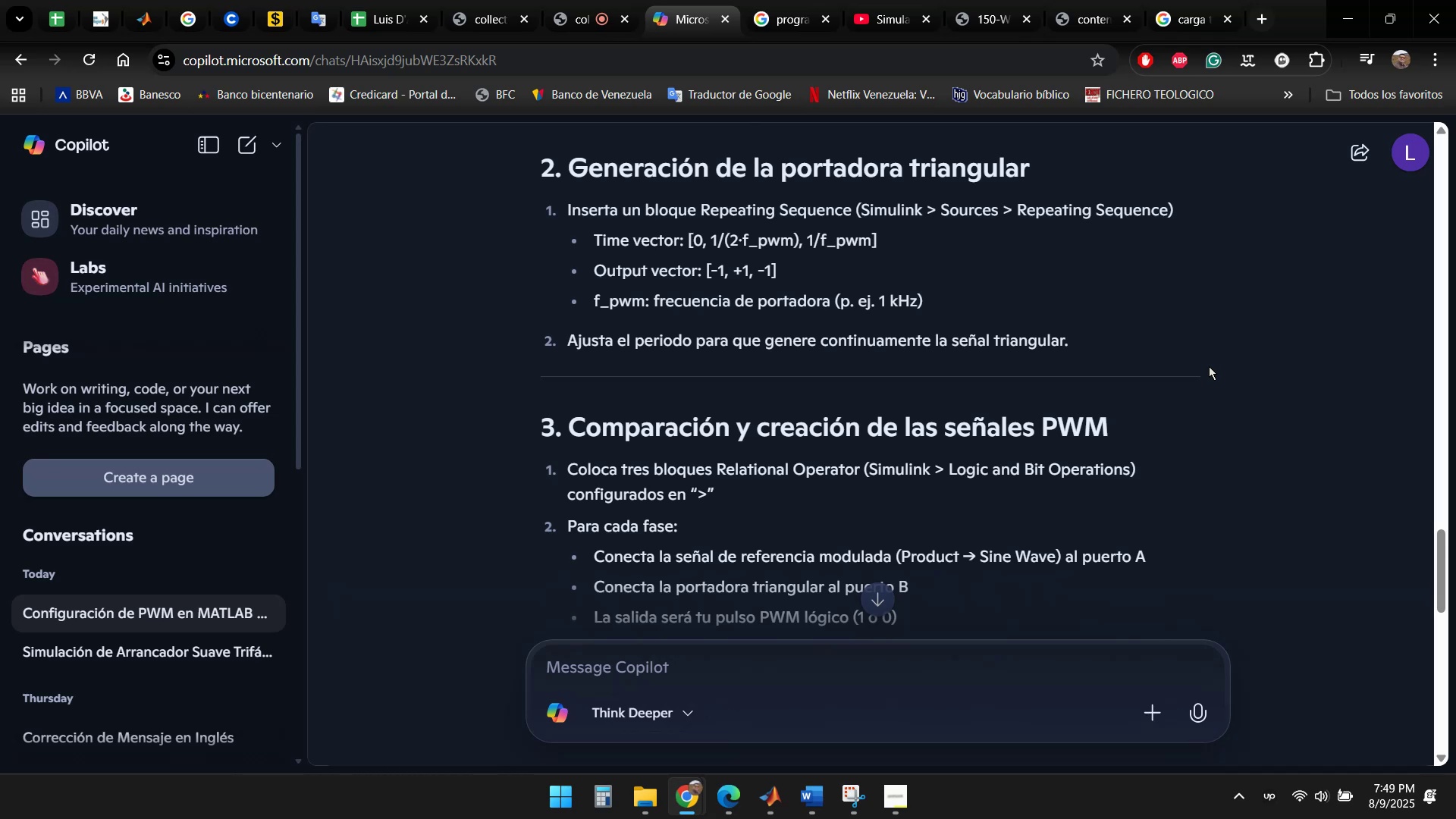 
scroll: coordinate [1160, 316], scroll_direction: down, amount: 2.0
 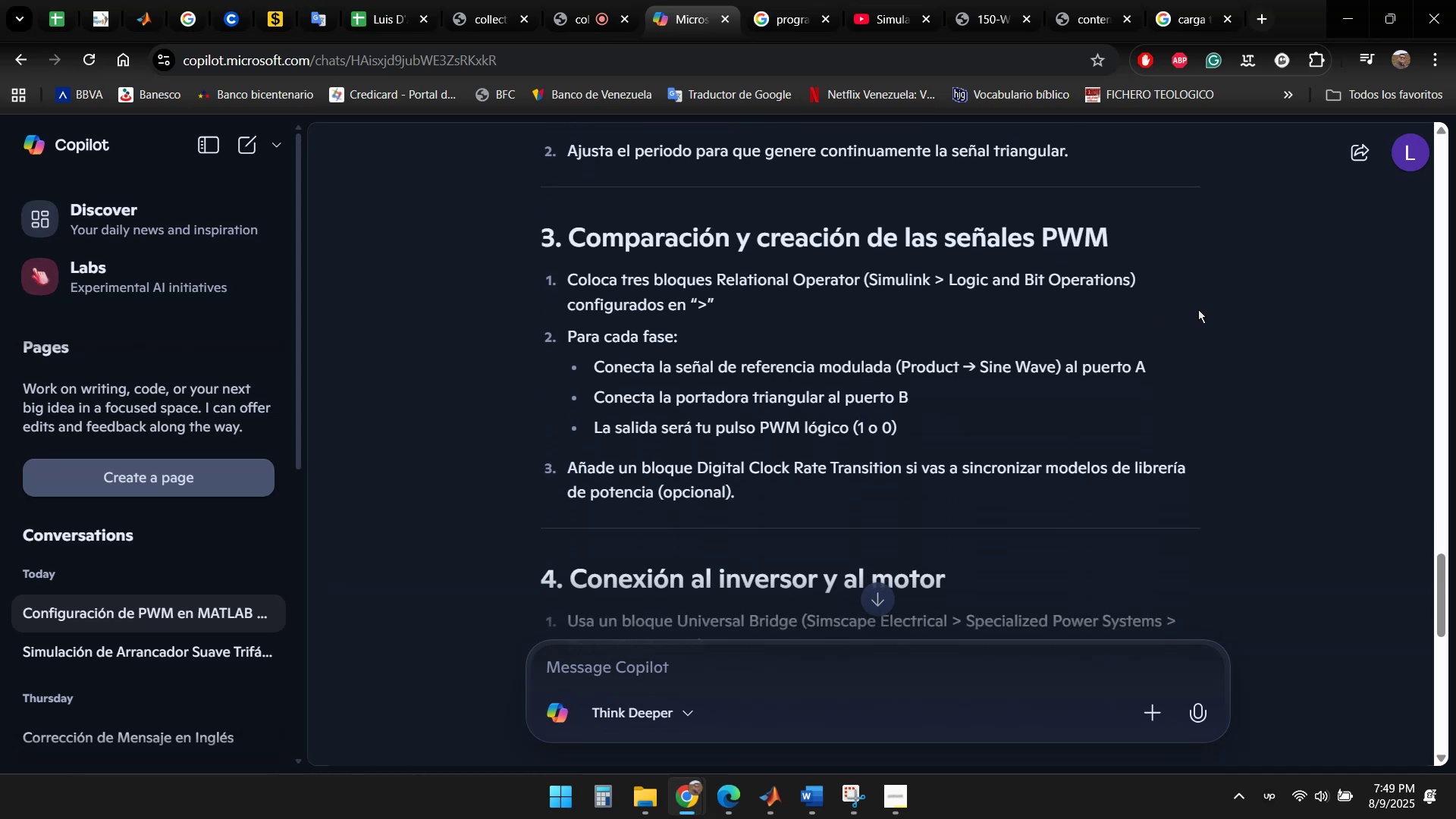 
left_click([1198, 309])
 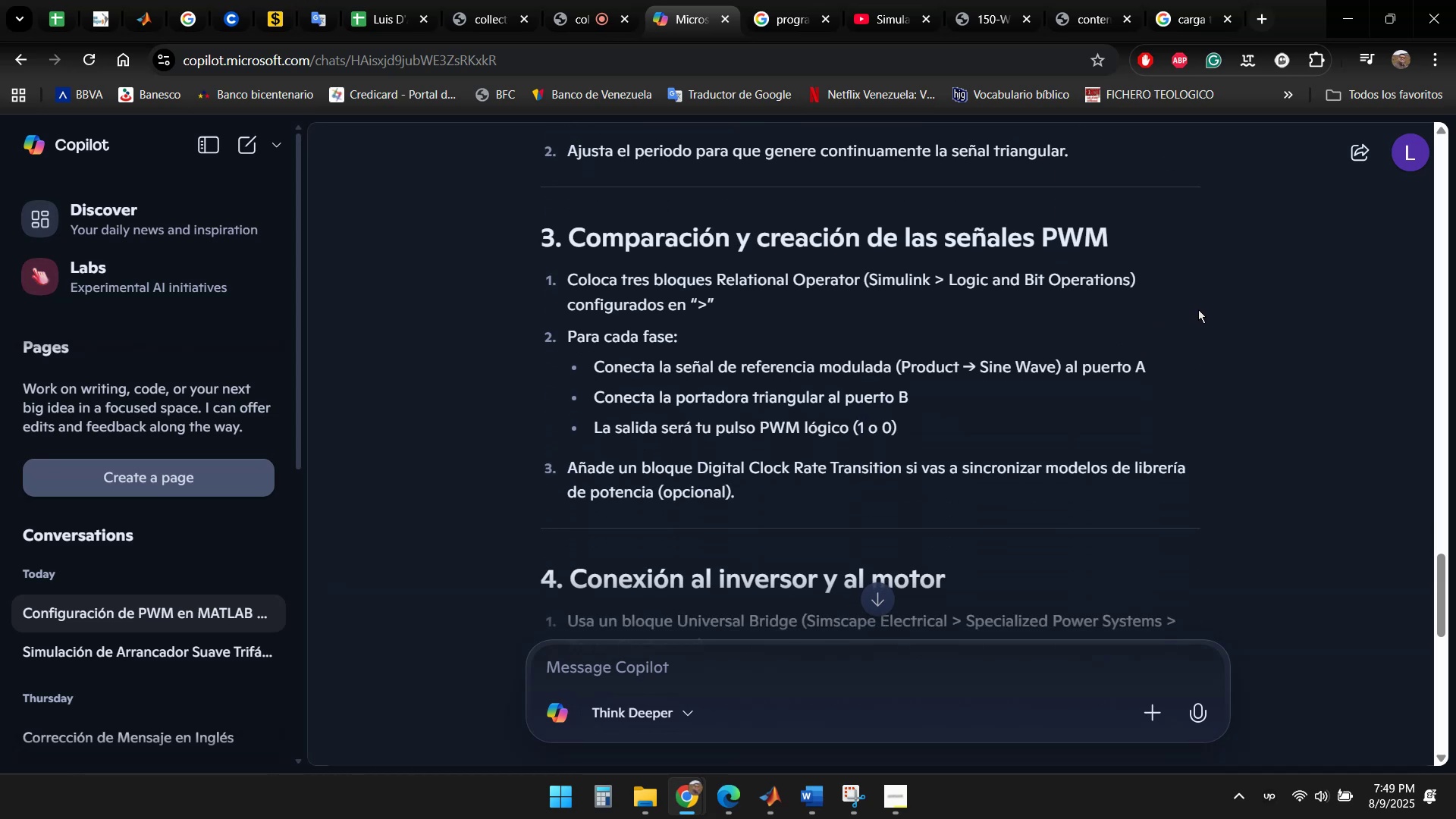 
wait(7.22)
 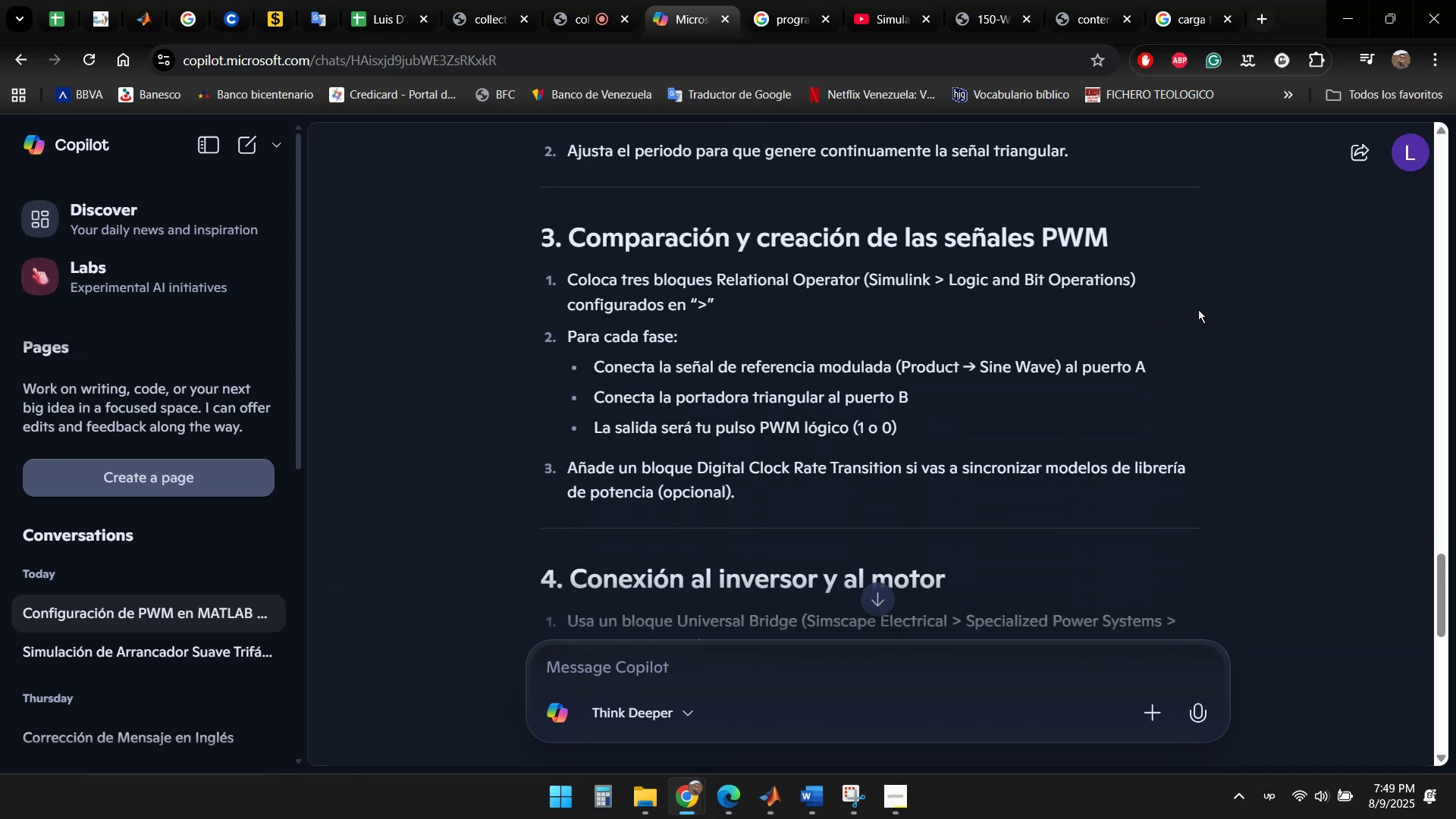 
left_click([1198, 309])
 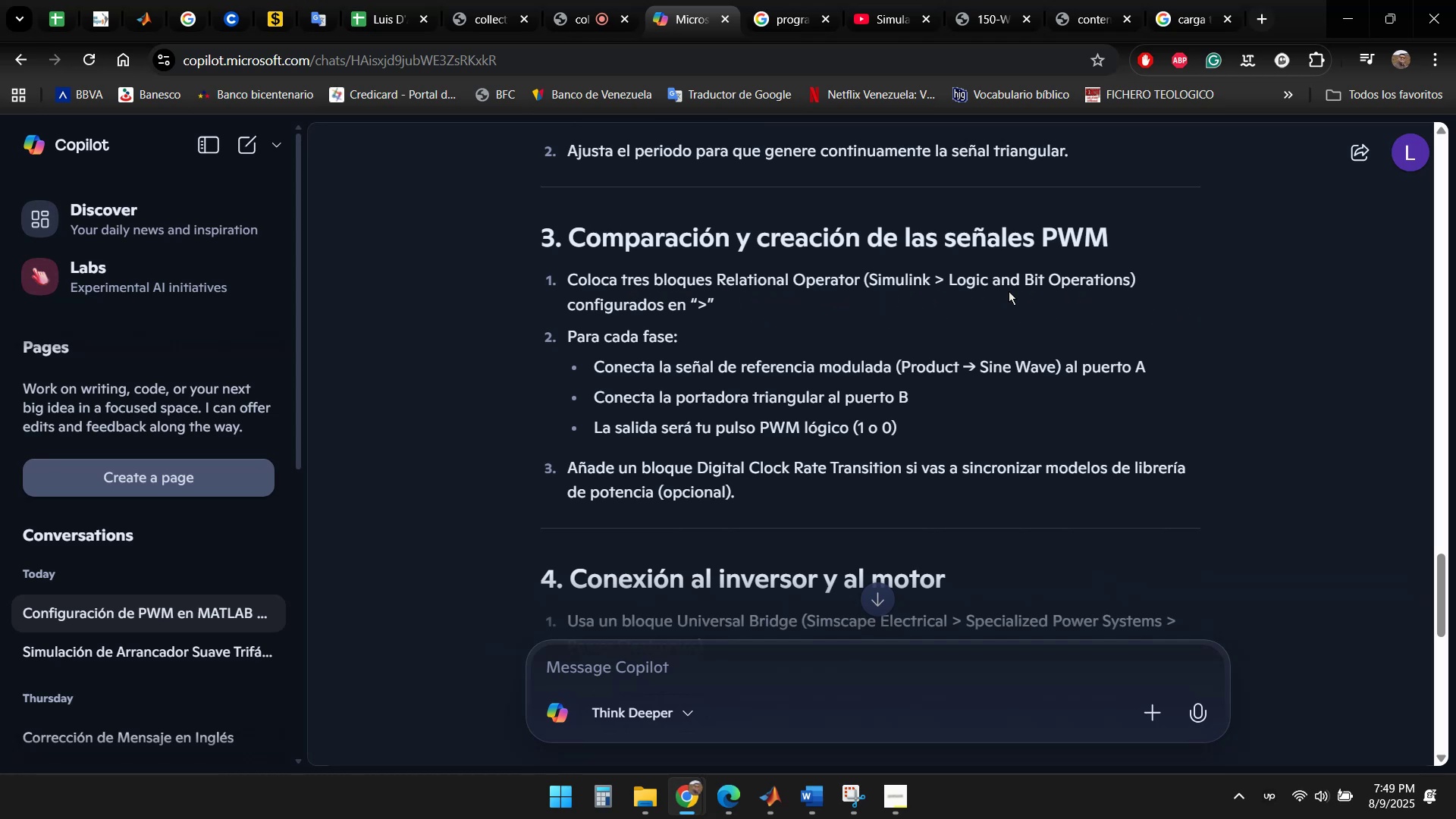 
wait(7.43)
 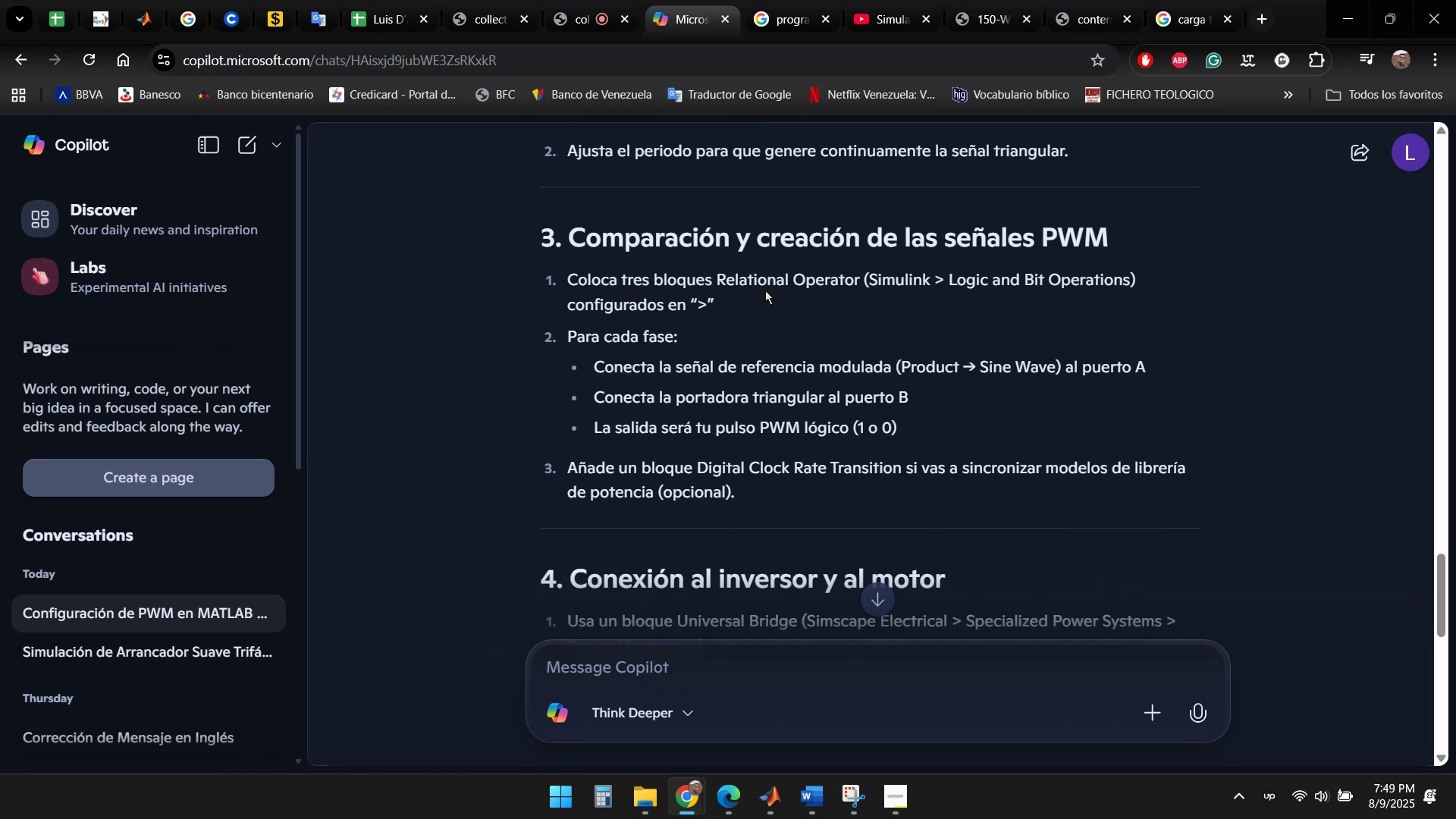 
scroll: coordinate [726, 320], scroll_direction: down, amount: 1.0
 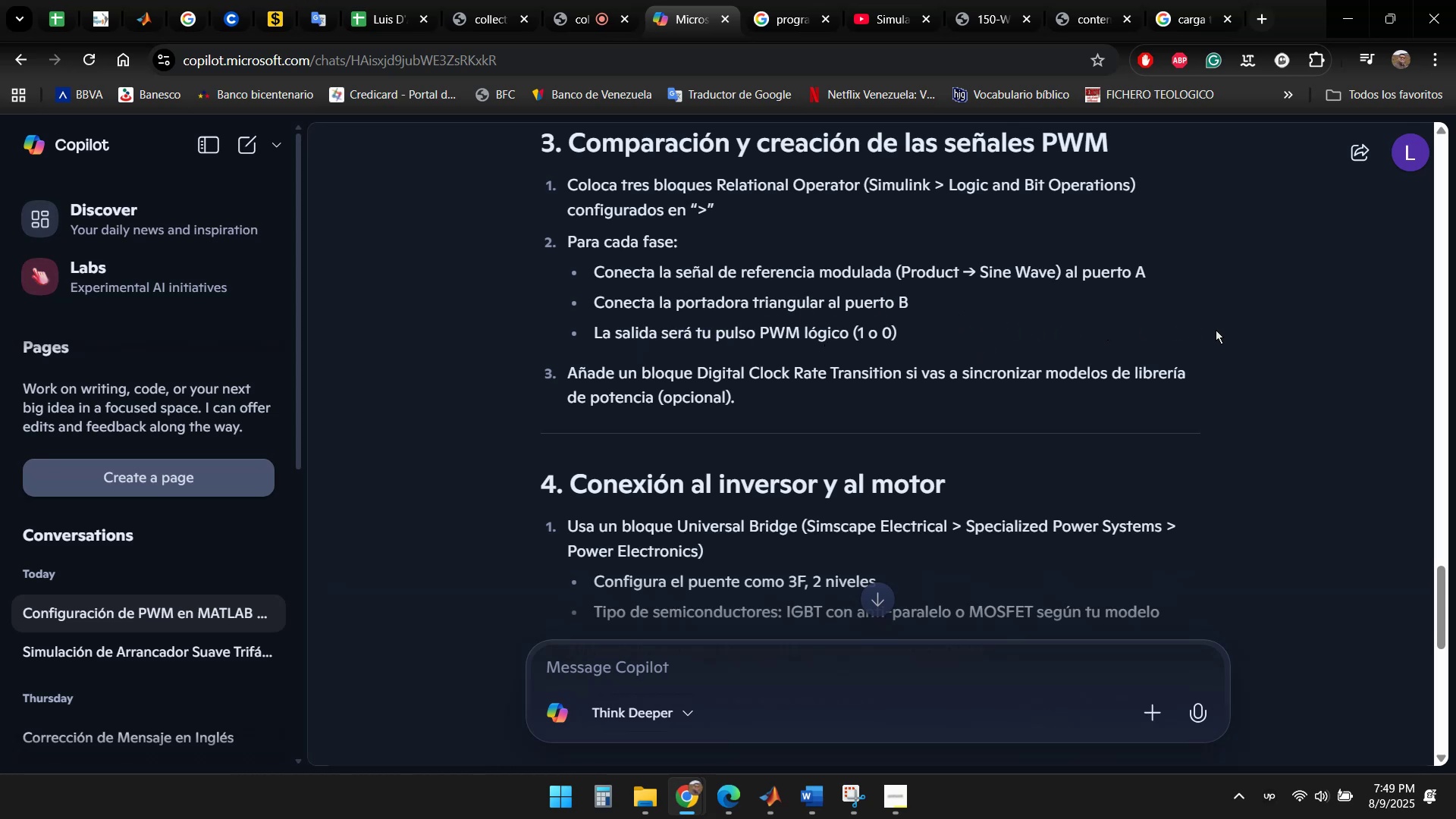 
wait(24.1)
 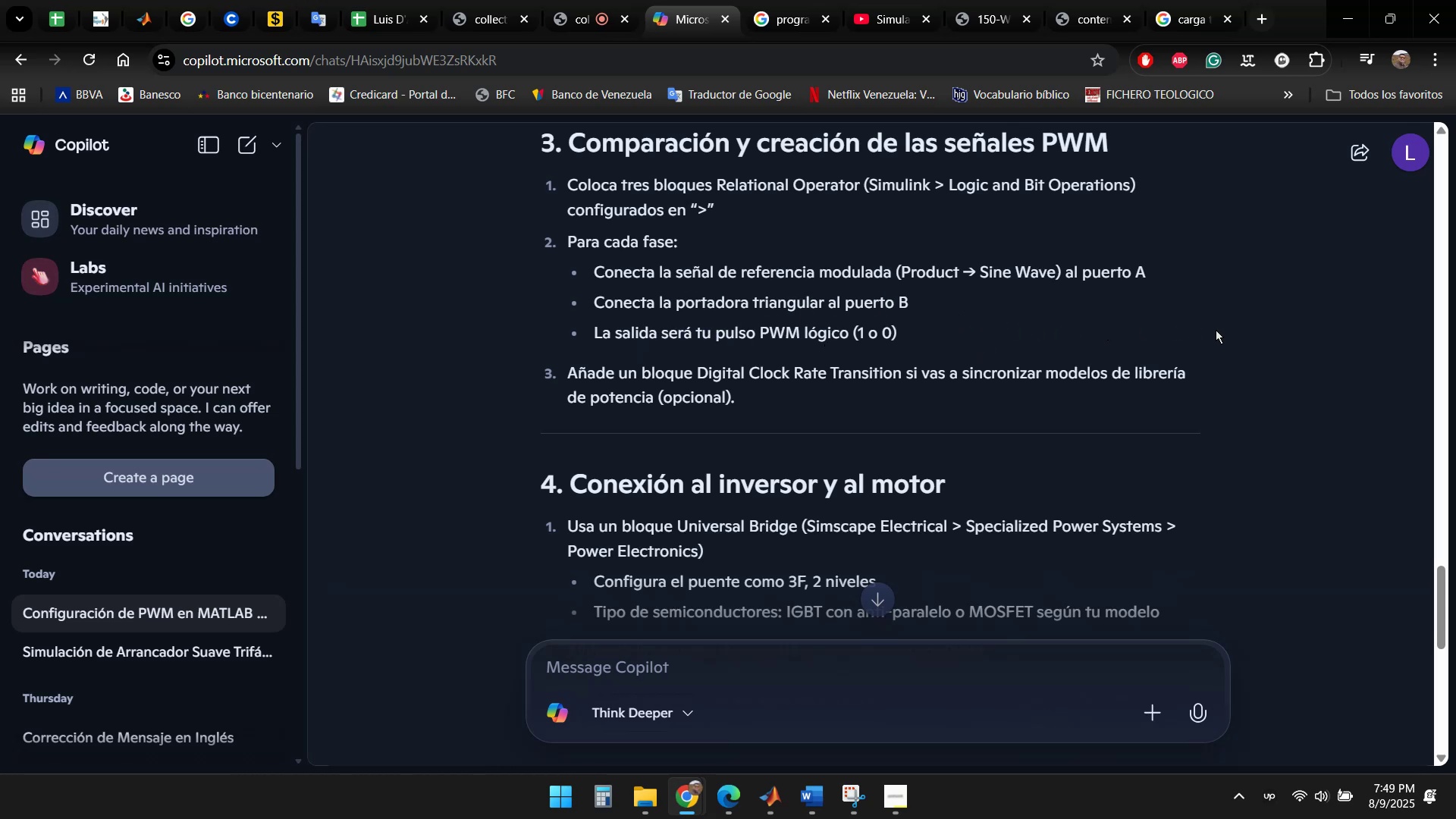 
left_click([913, 394])
 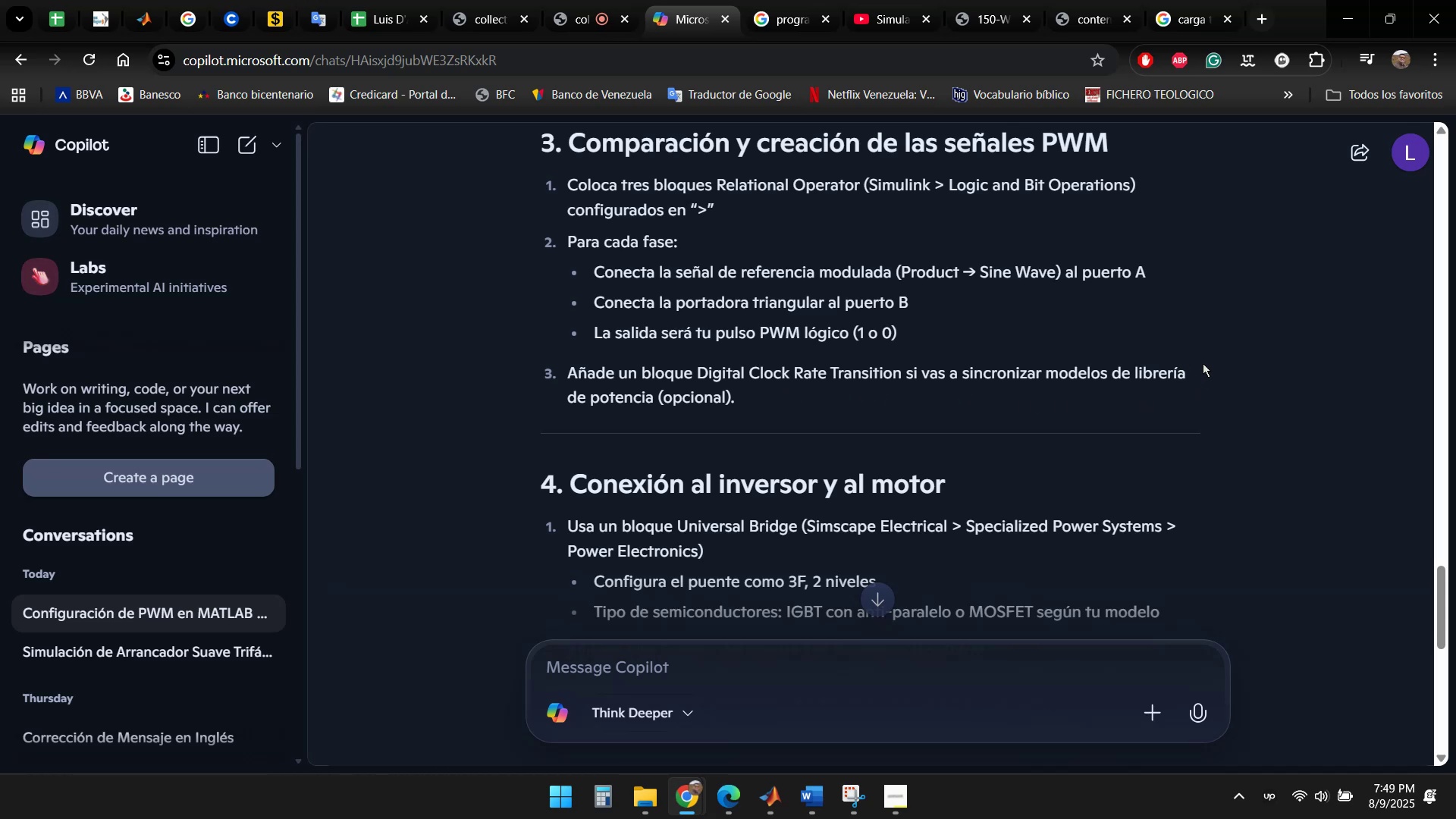 
scroll: coordinate [1210, 331], scroll_direction: down, amount: 3.0
 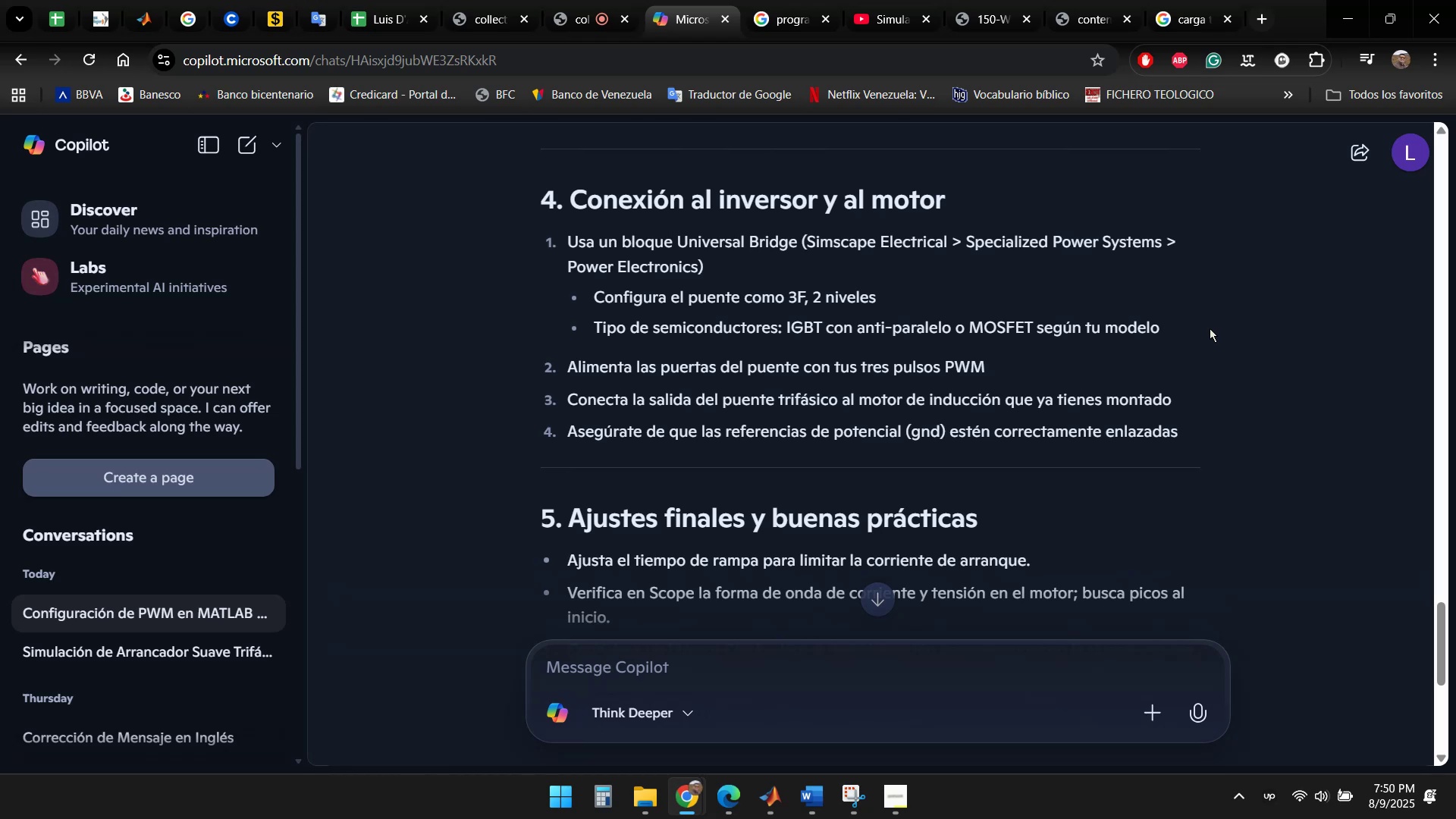 
wait(11.7)
 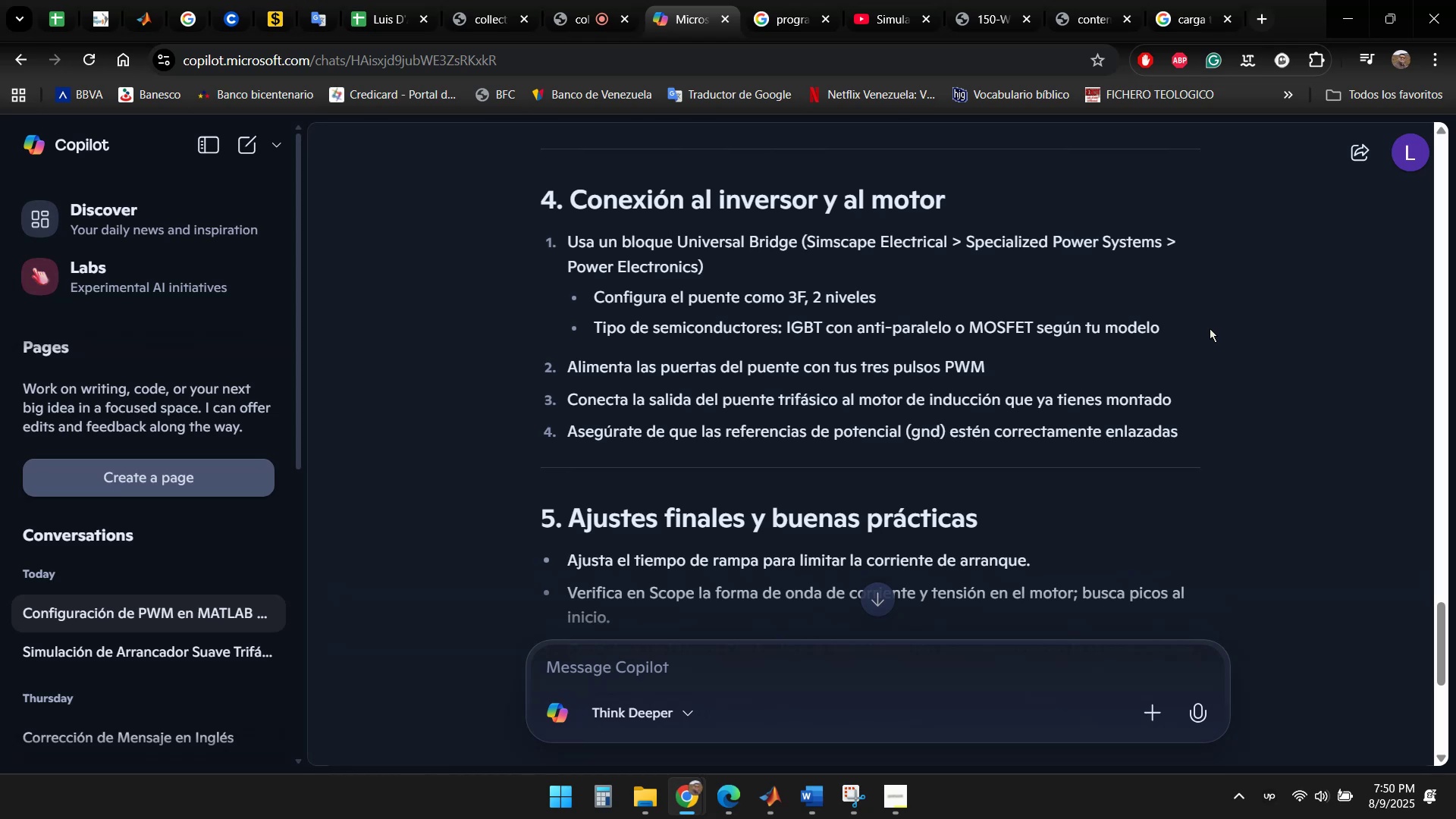 
left_click([907, 0])
 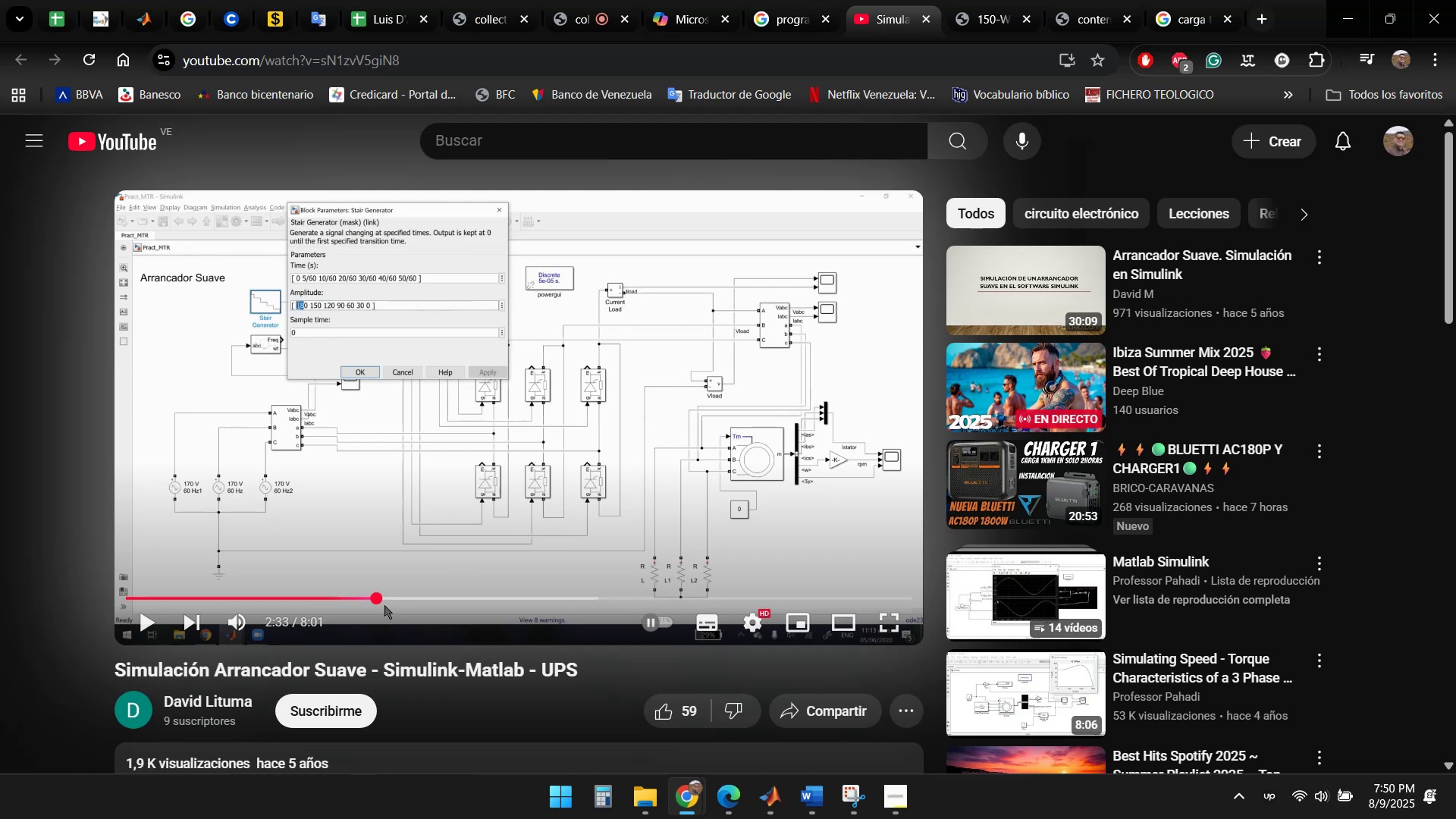 
left_click([390, 599])
 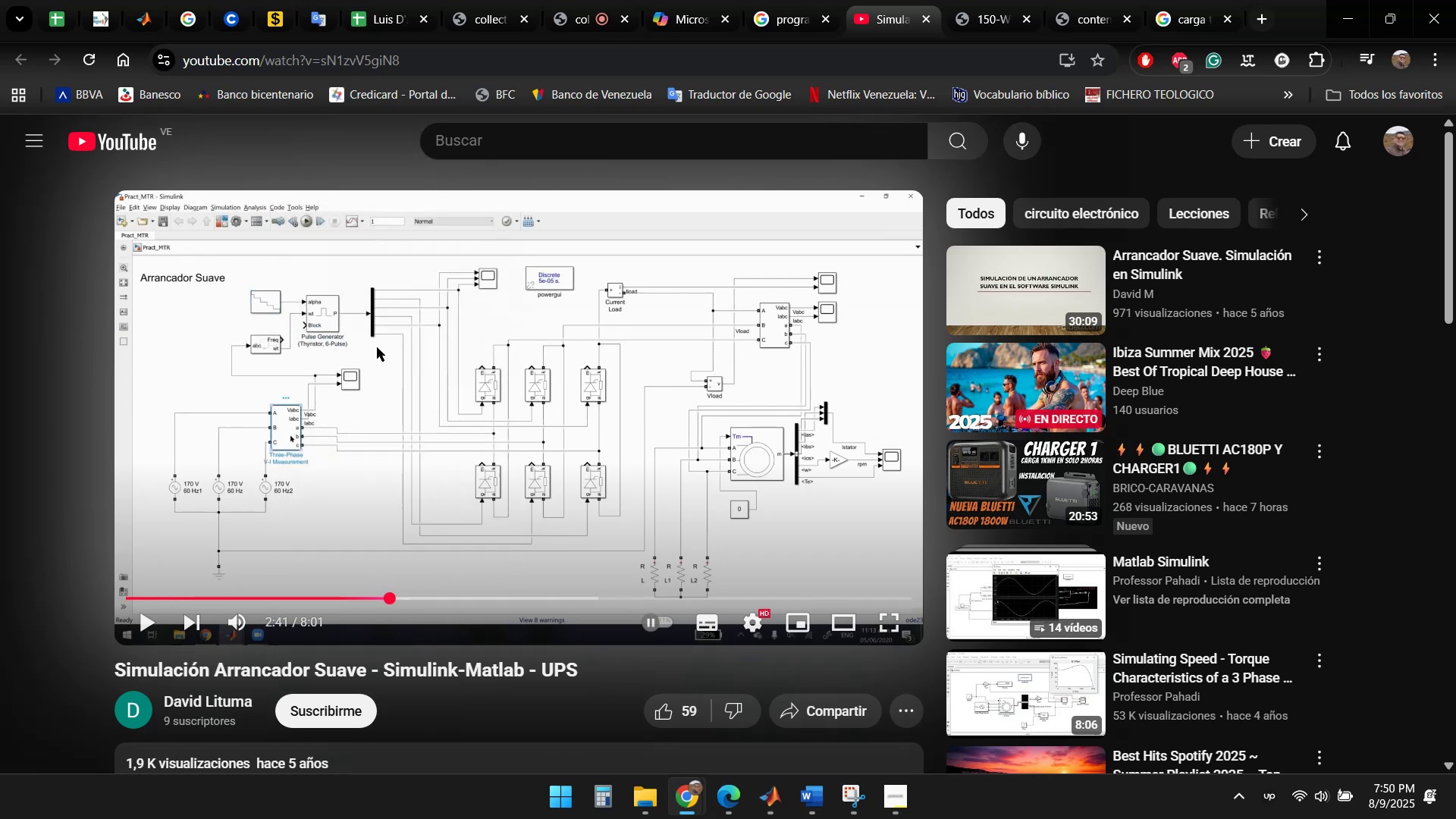 
wait(9.04)
 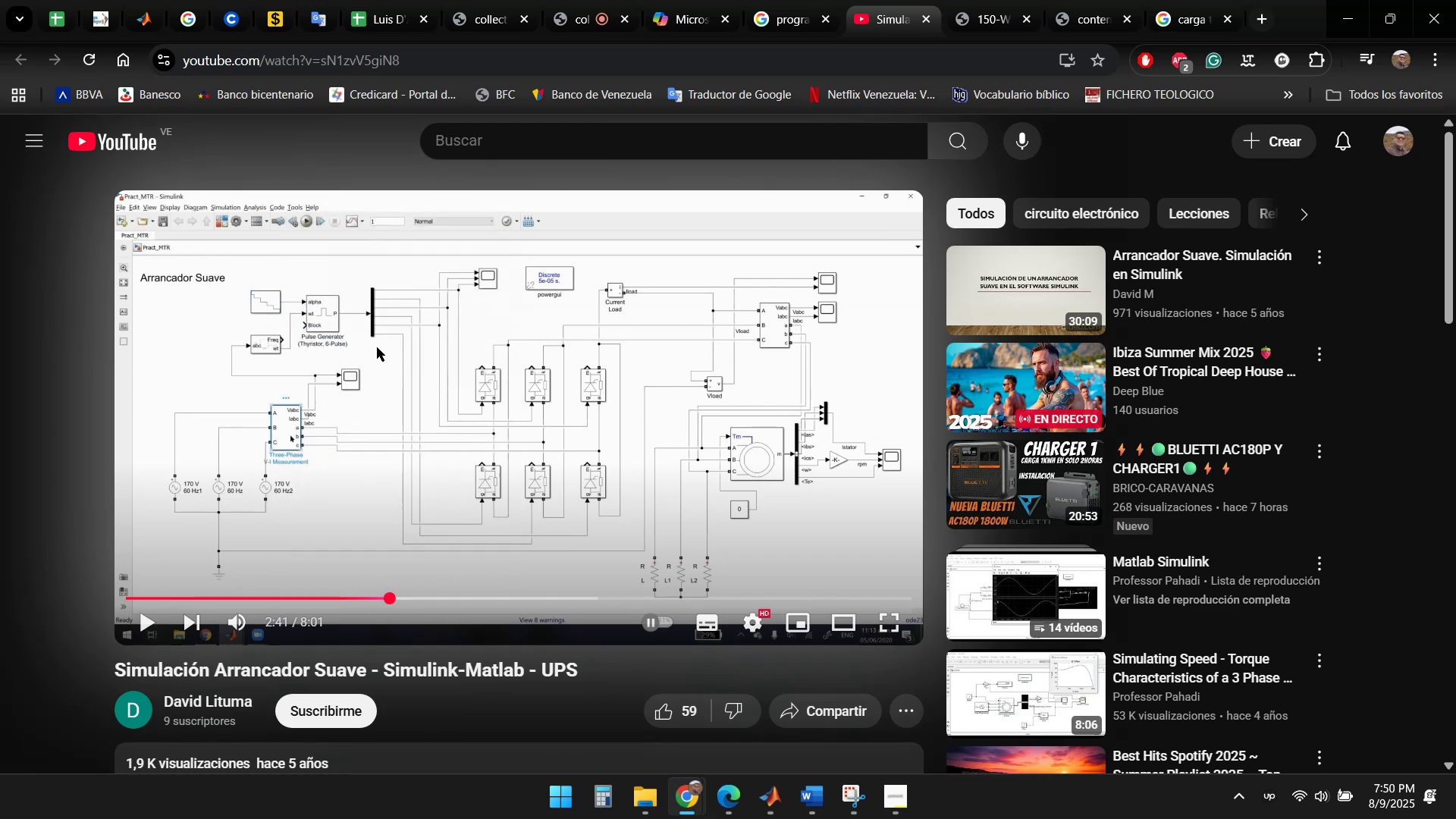 
left_click([673, 5])
 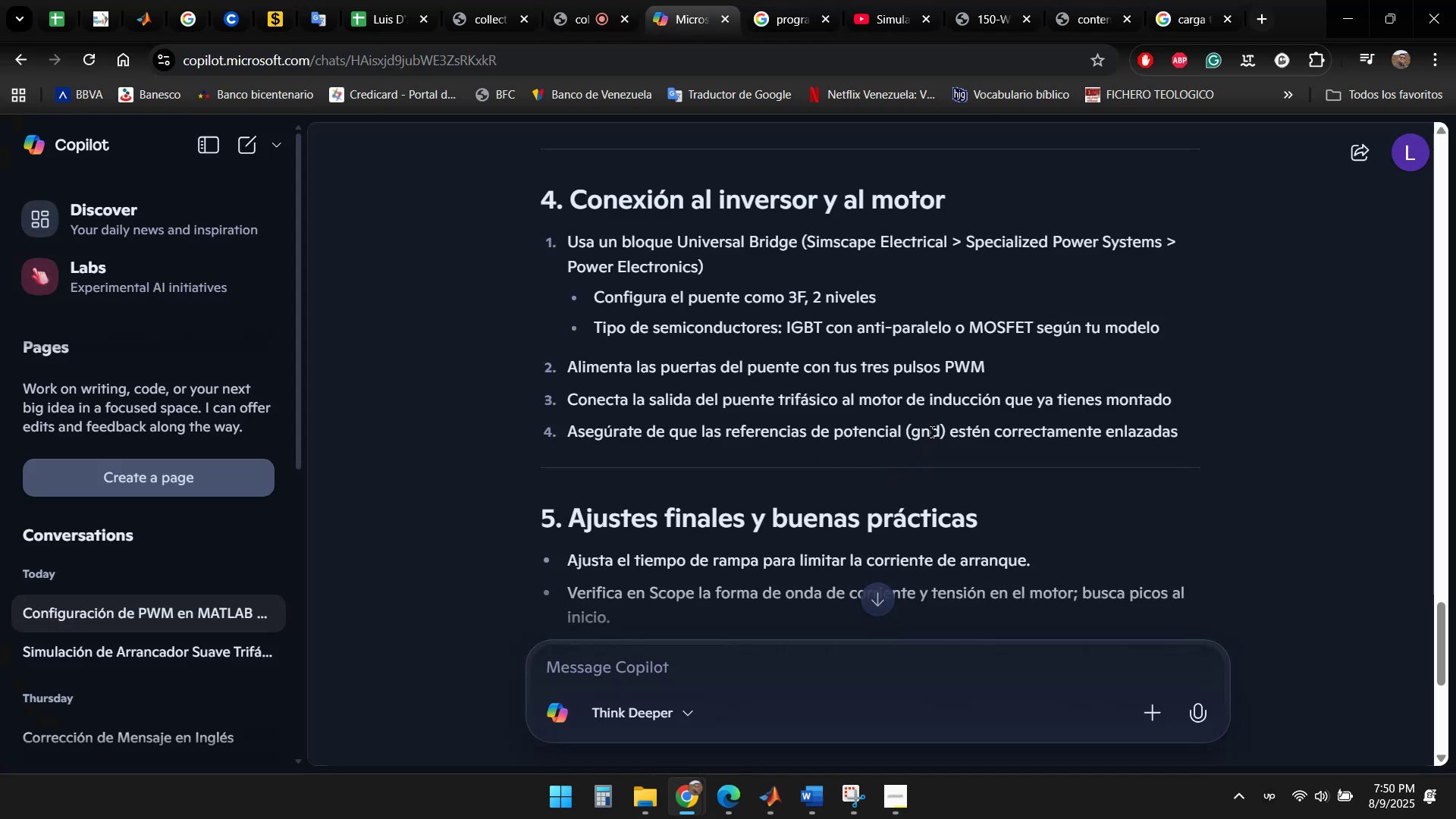 
scroll: coordinate [1000, 350], scroll_direction: down, amount: 4.0
 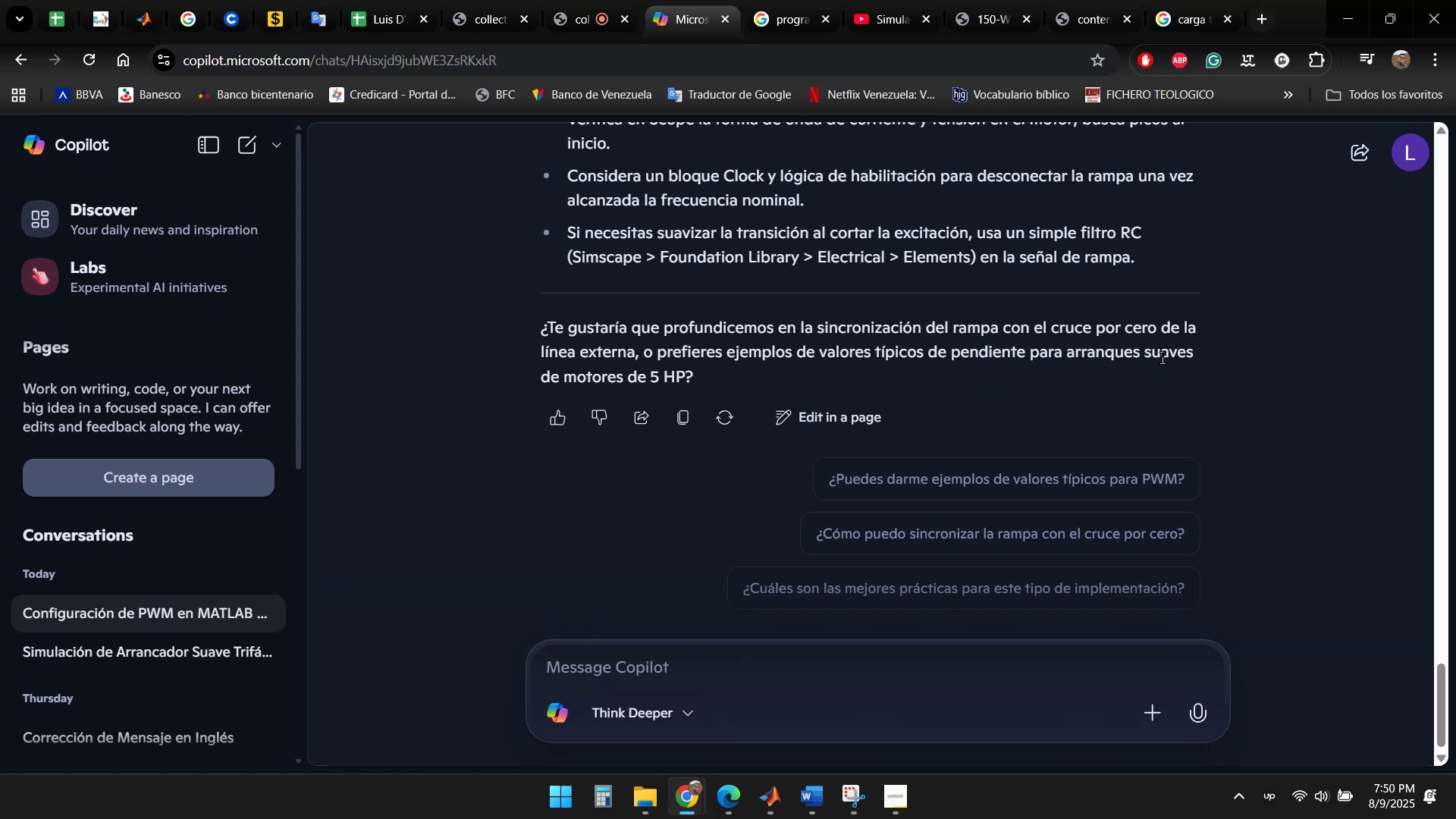 
wait(5.25)
 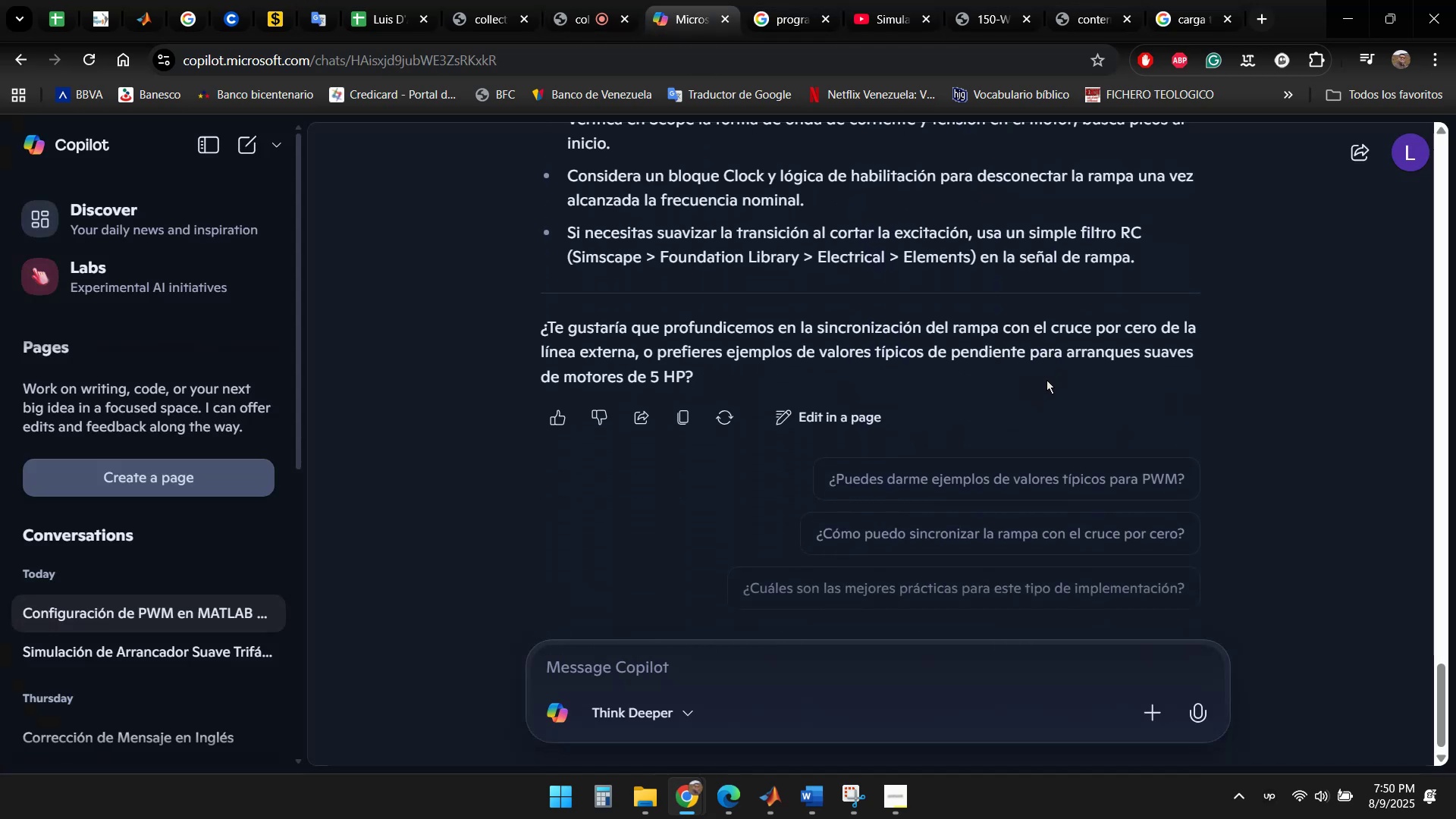 
scroll: coordinate [1201, 372], scroll_direction: down, amount: 3.0
 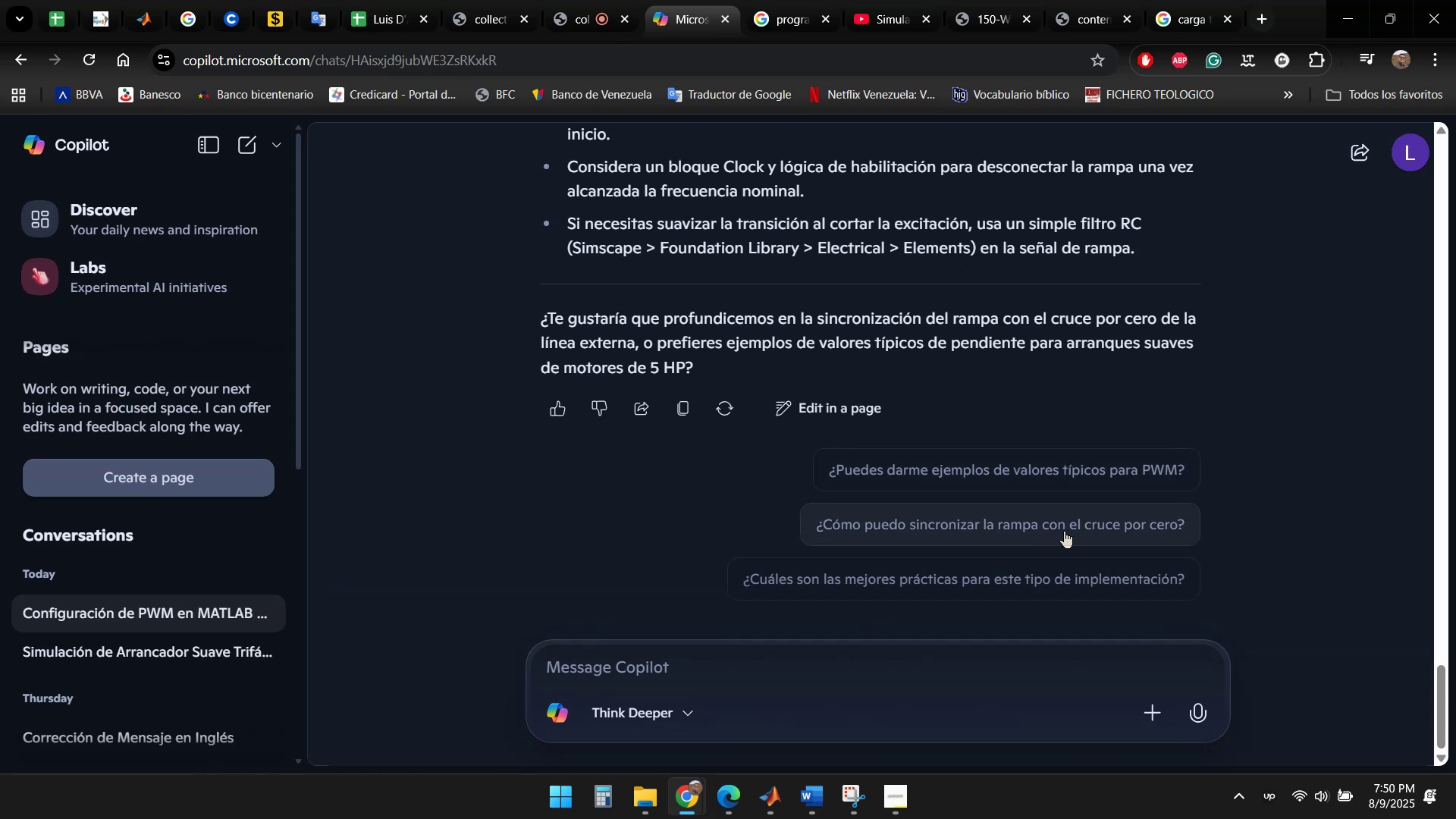 
wait(5.97)
 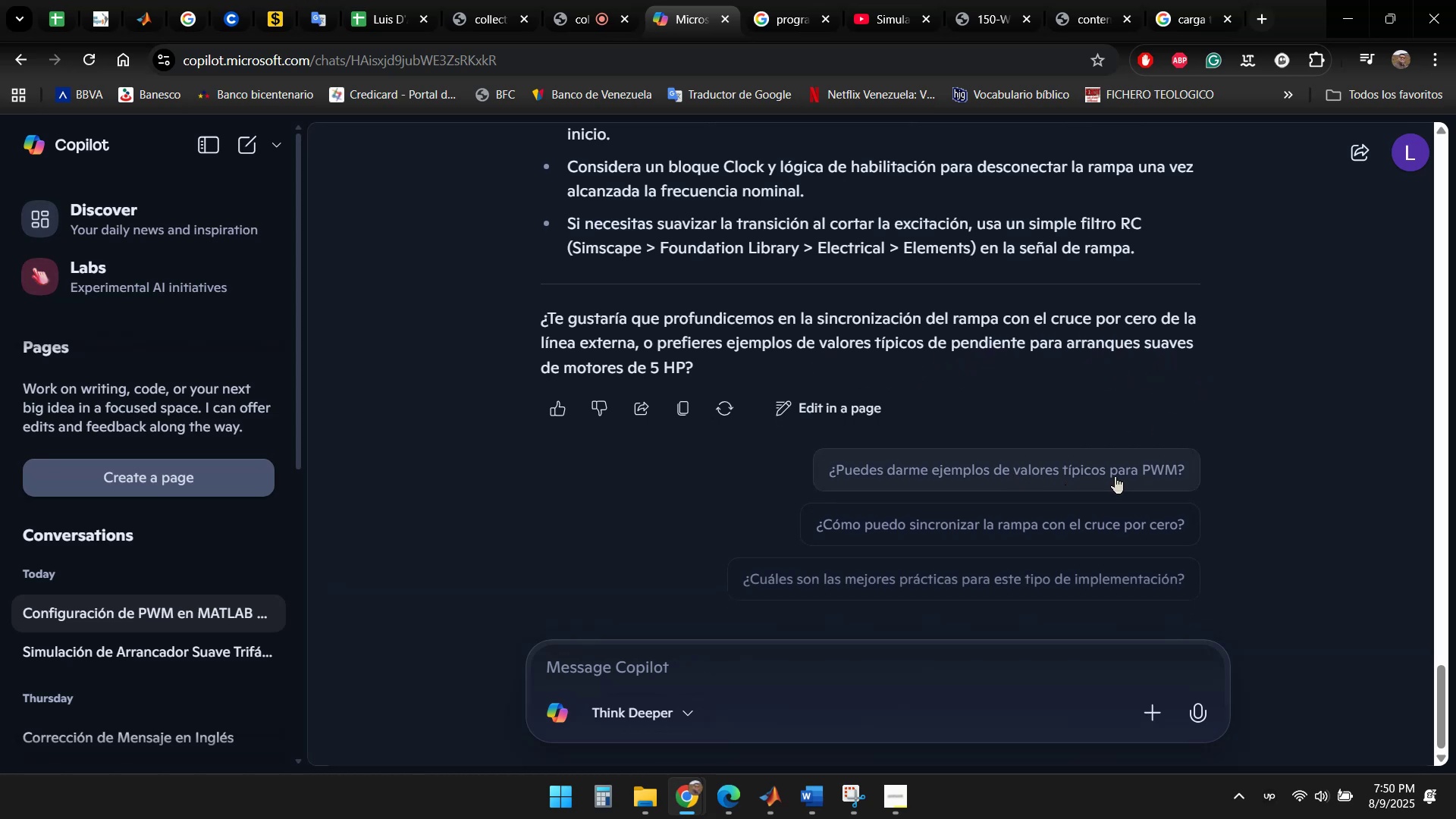 
scroll: coordinate [1210, 413], scroll_direction: up, amount: 10.0
 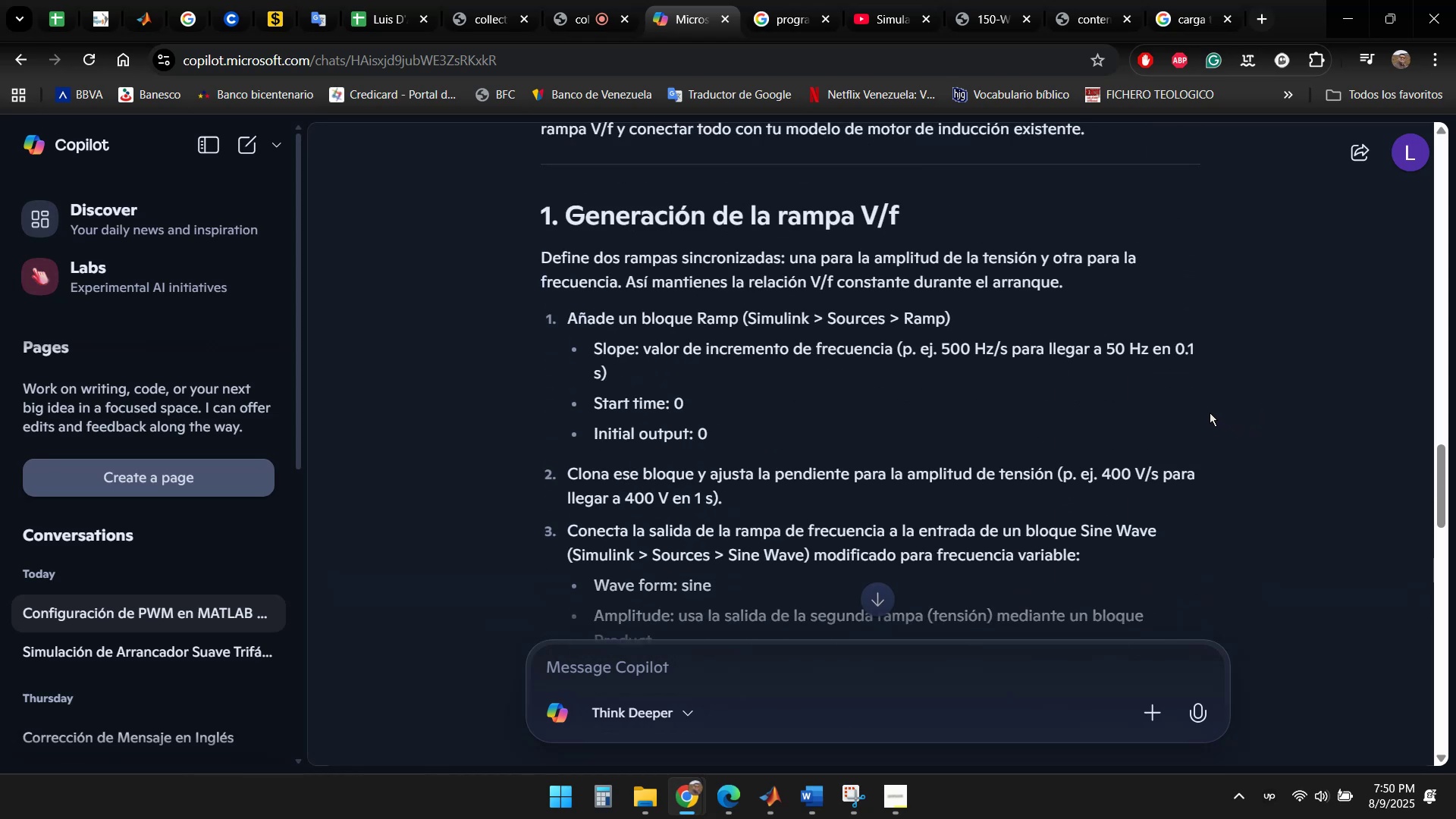 
scroll: coordinate [1215, 413], scroll_direction: down, amount: 1.0
 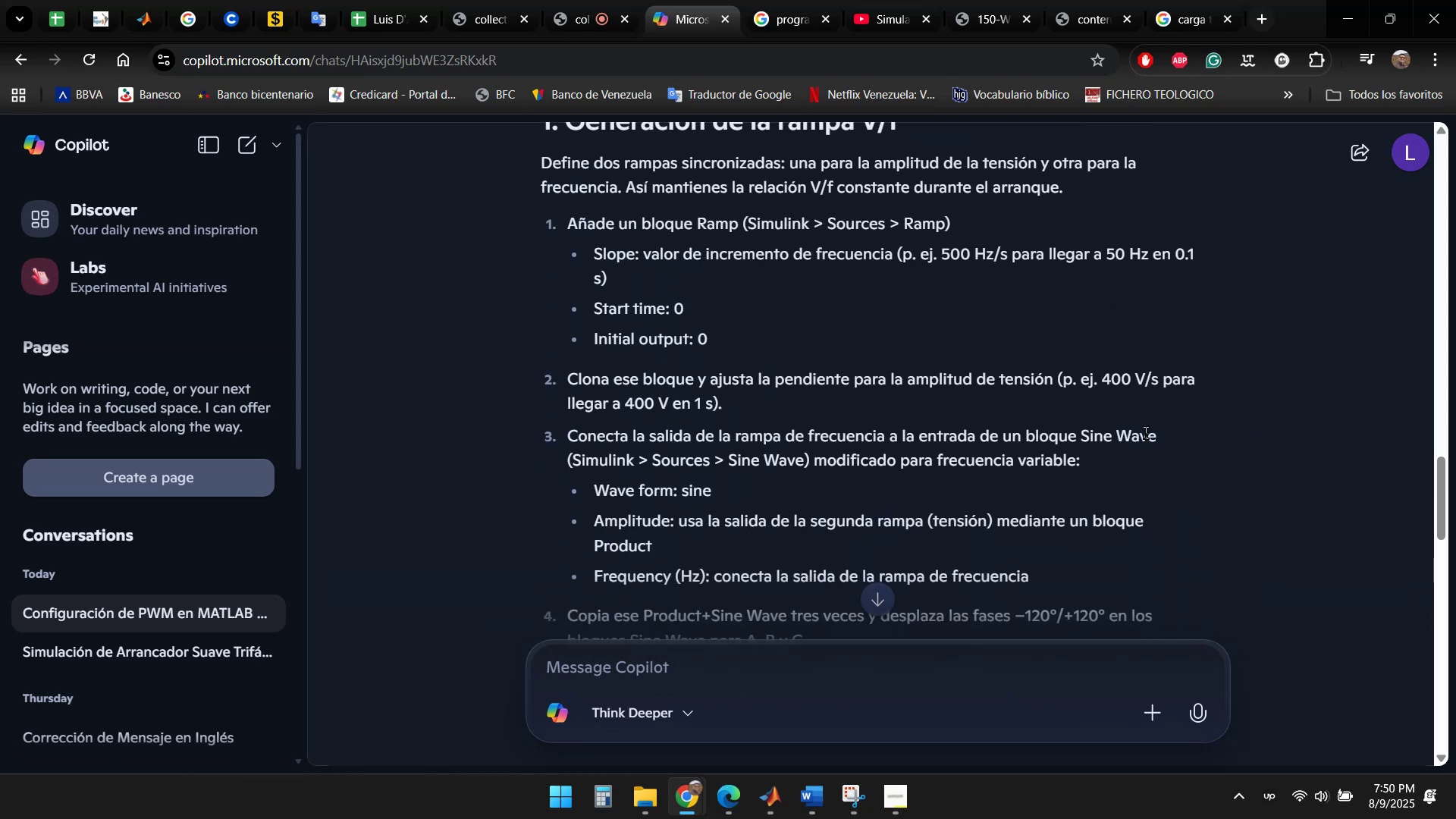 
scroll: coordinate [1148, 441], scroll_direction: up, amount: 1.0
 